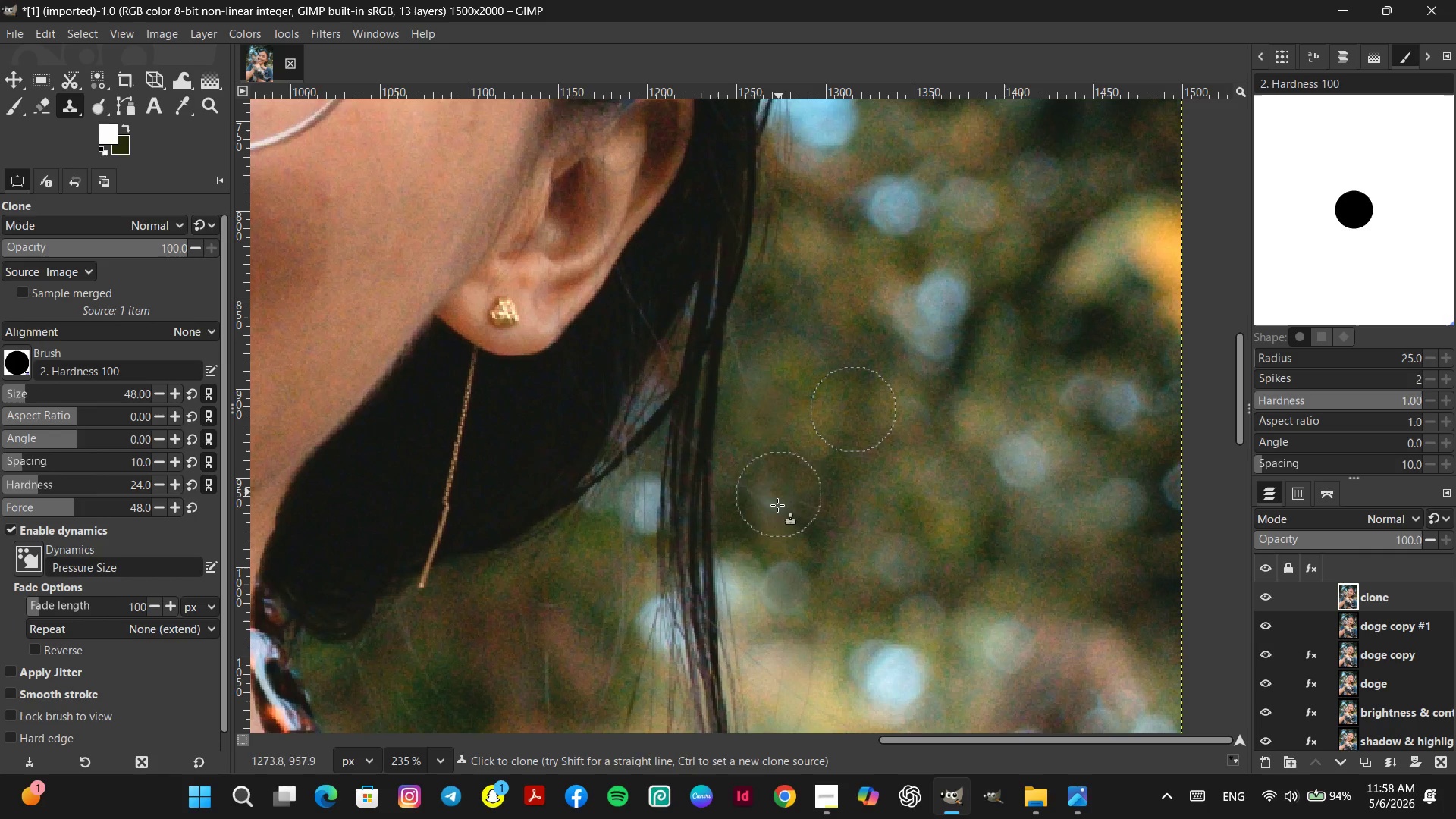 
triple_click([780, 529])
 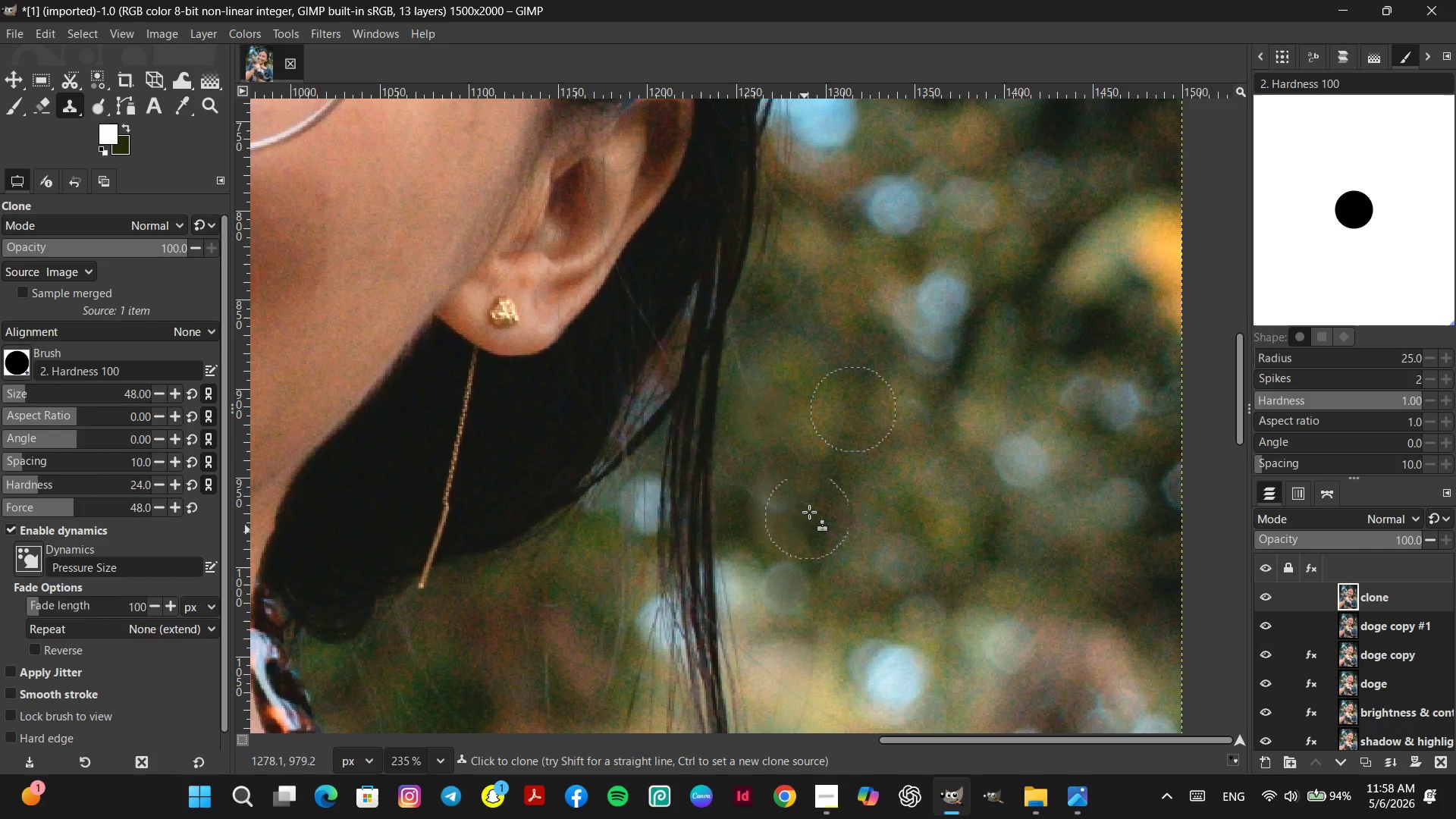 
left_click_drag(start_coordinate=[810, 509], to_coordinate=[789, 507])
 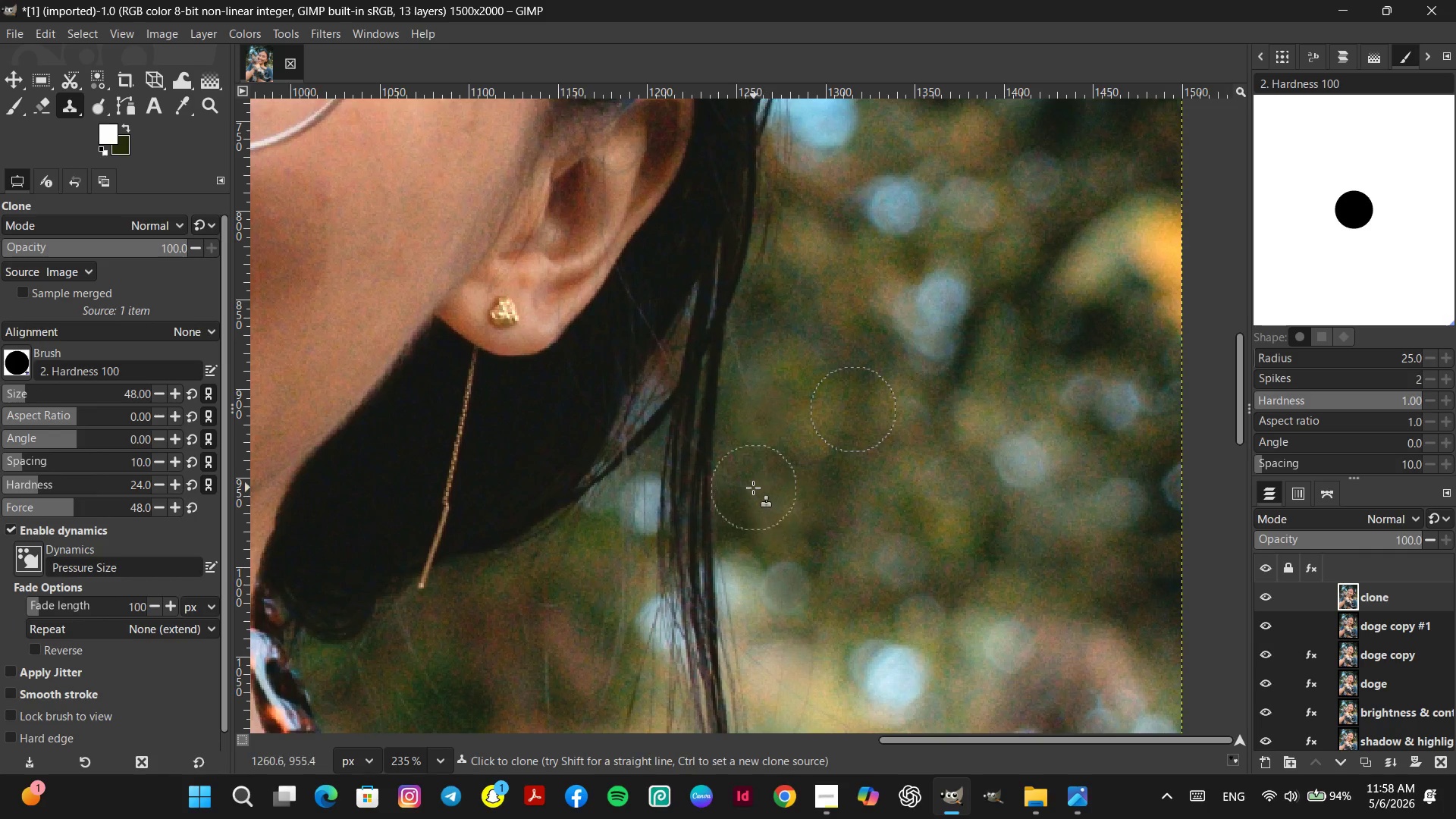 
triple_click([753, 487])
 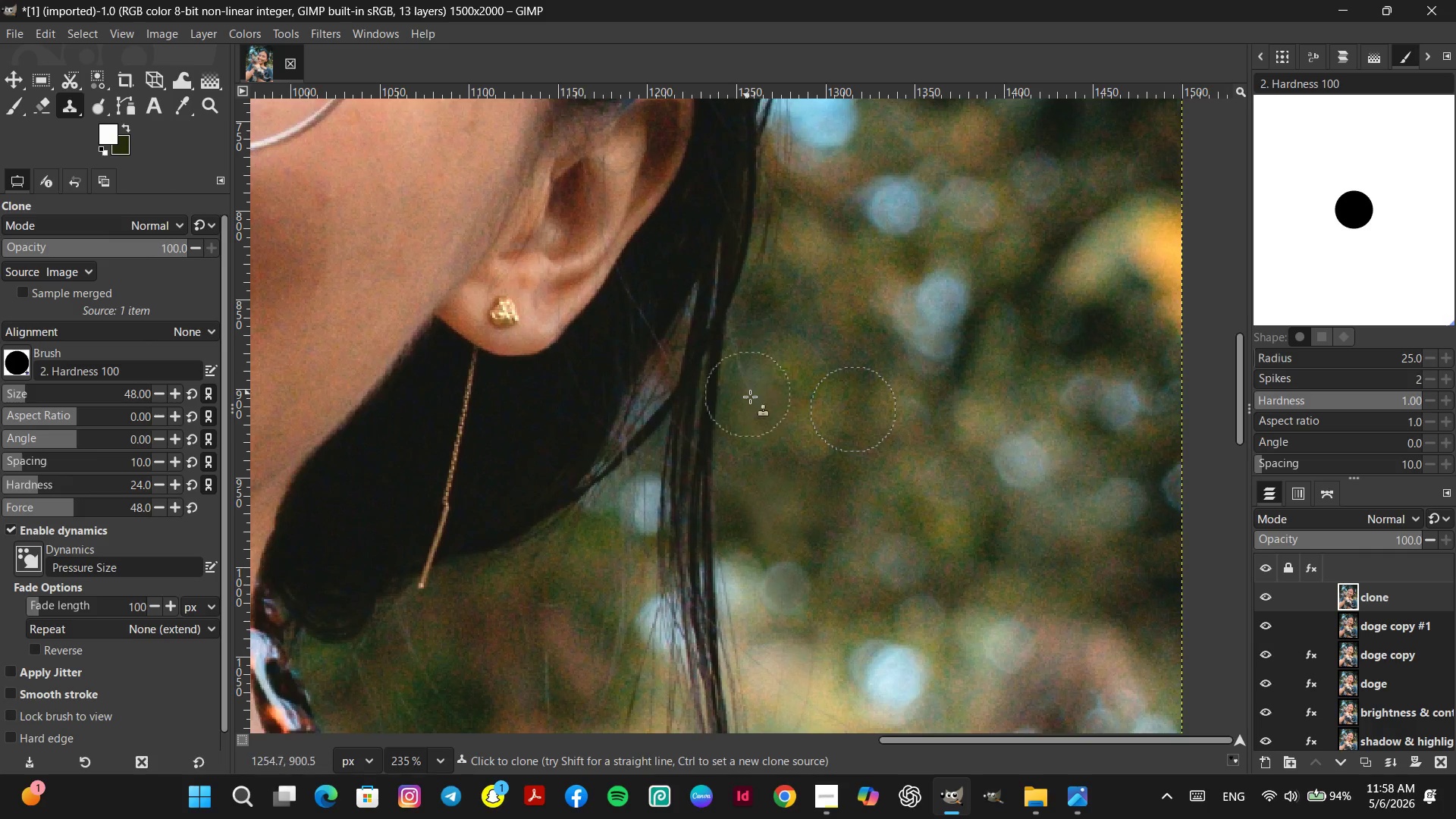 
left_click([761, 399])
 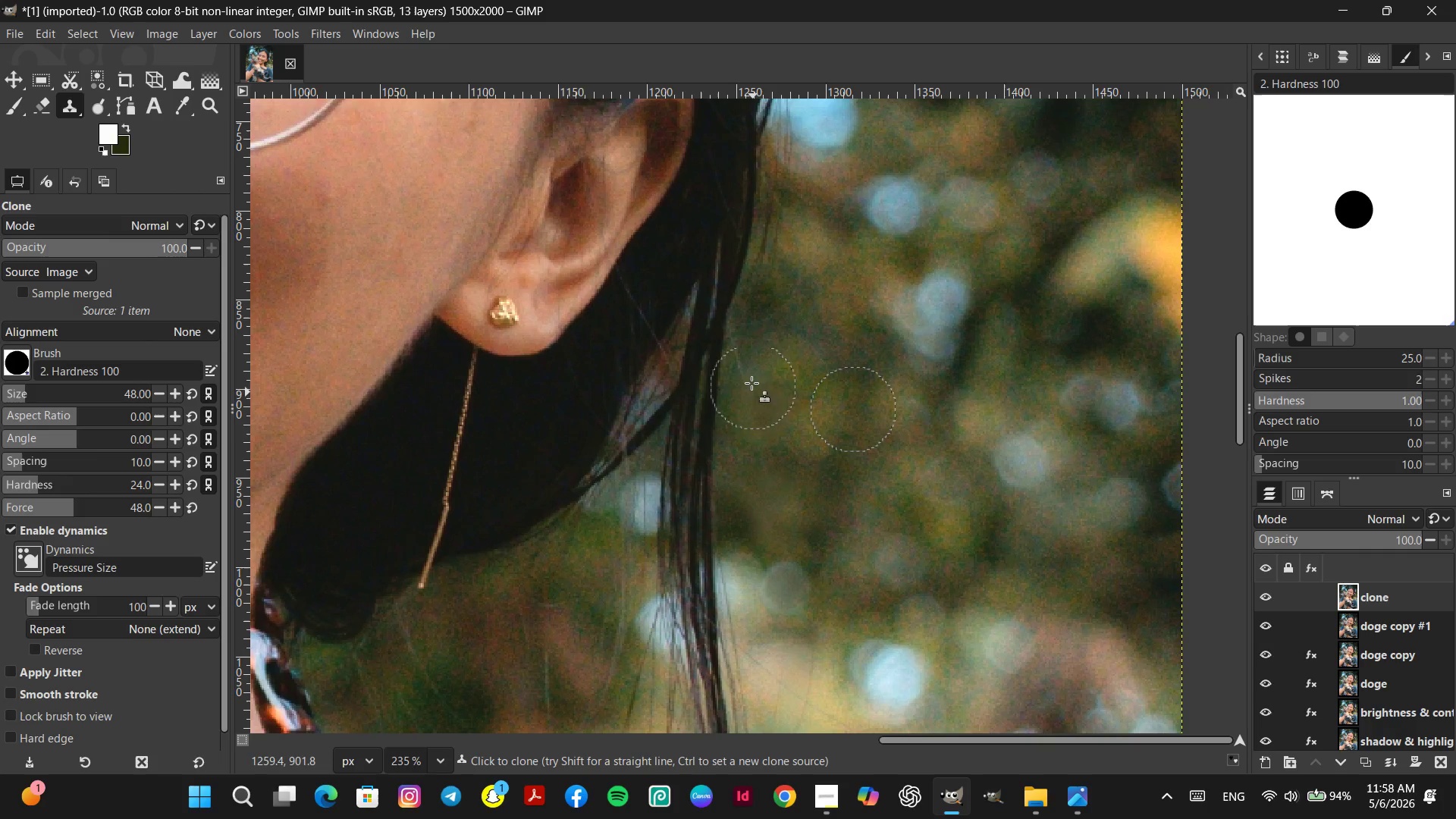 
left_click([751, 379])
 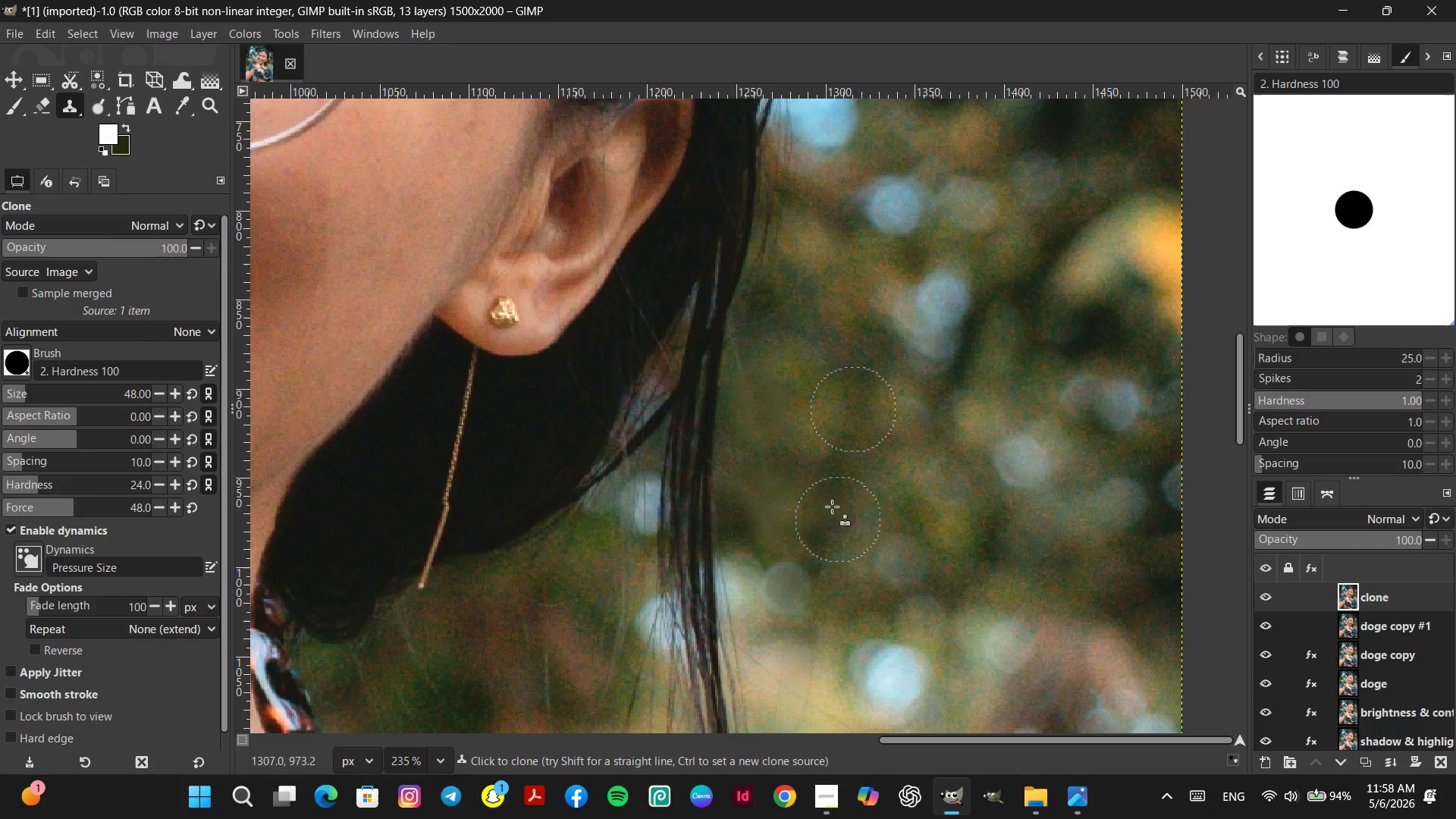 
left_click([807, 472])
 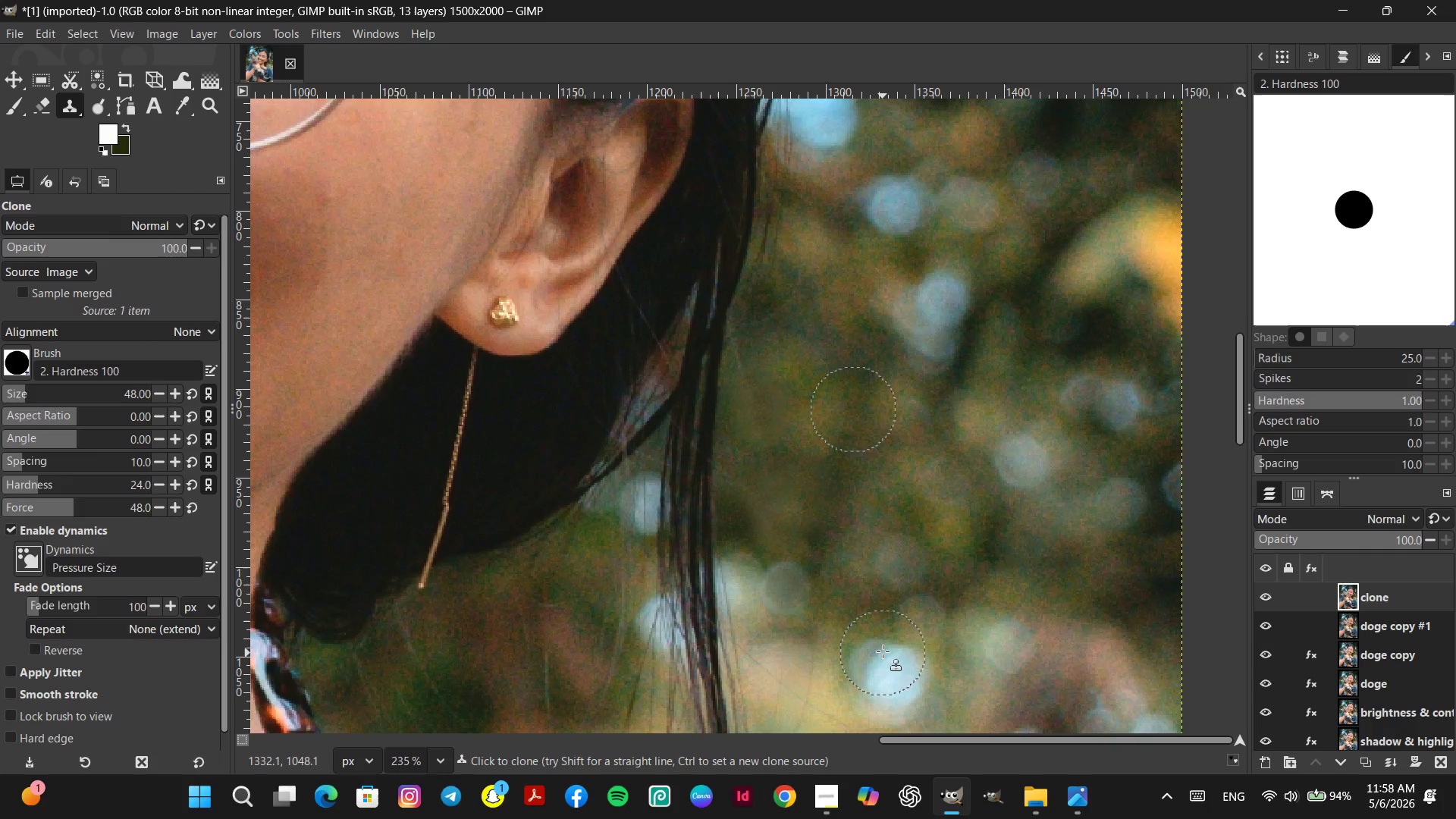 
key(Space)
 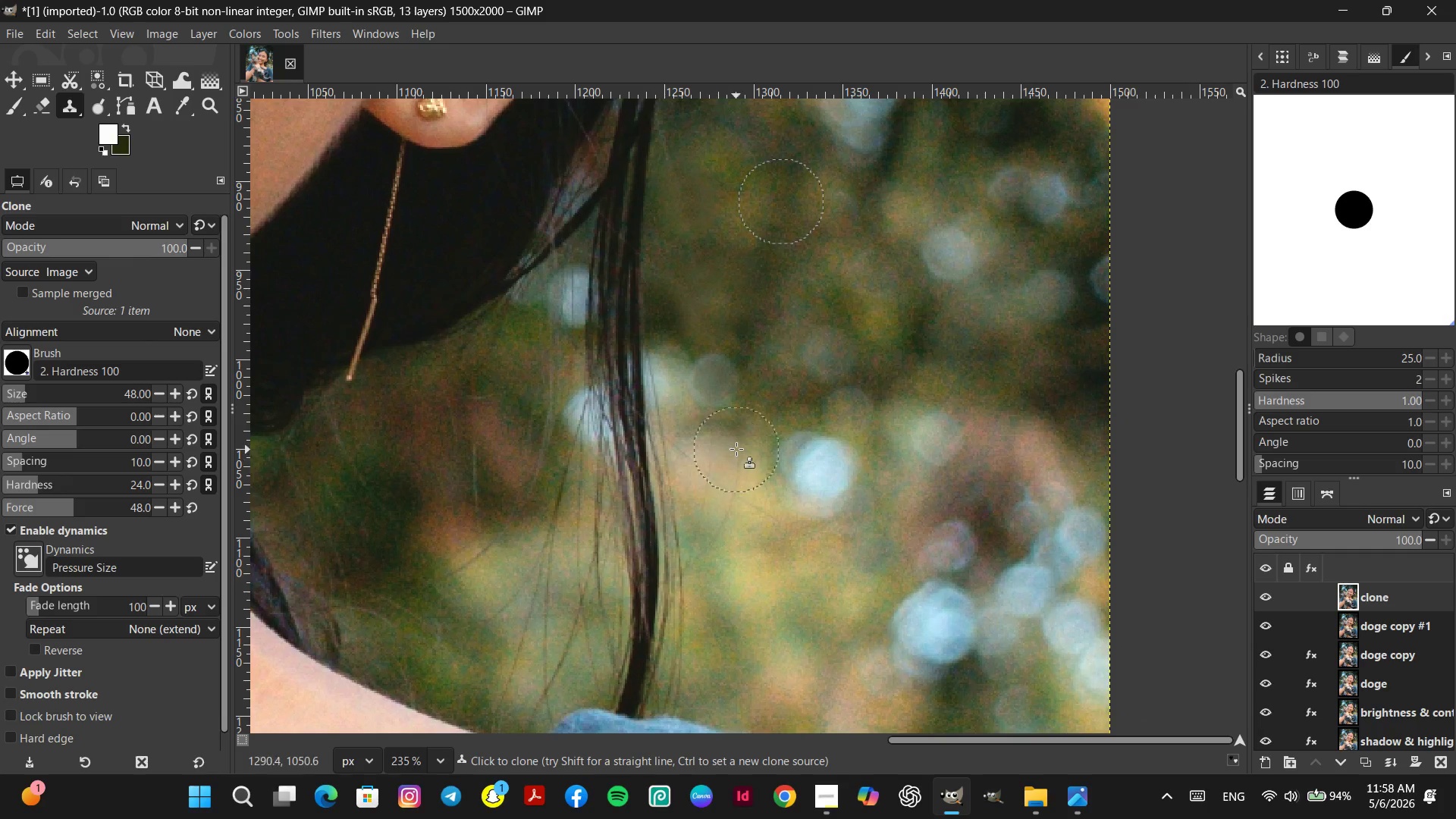 
left_click_drag(start_coordinate=[719, 492], to_coordinate=[718, 497])
 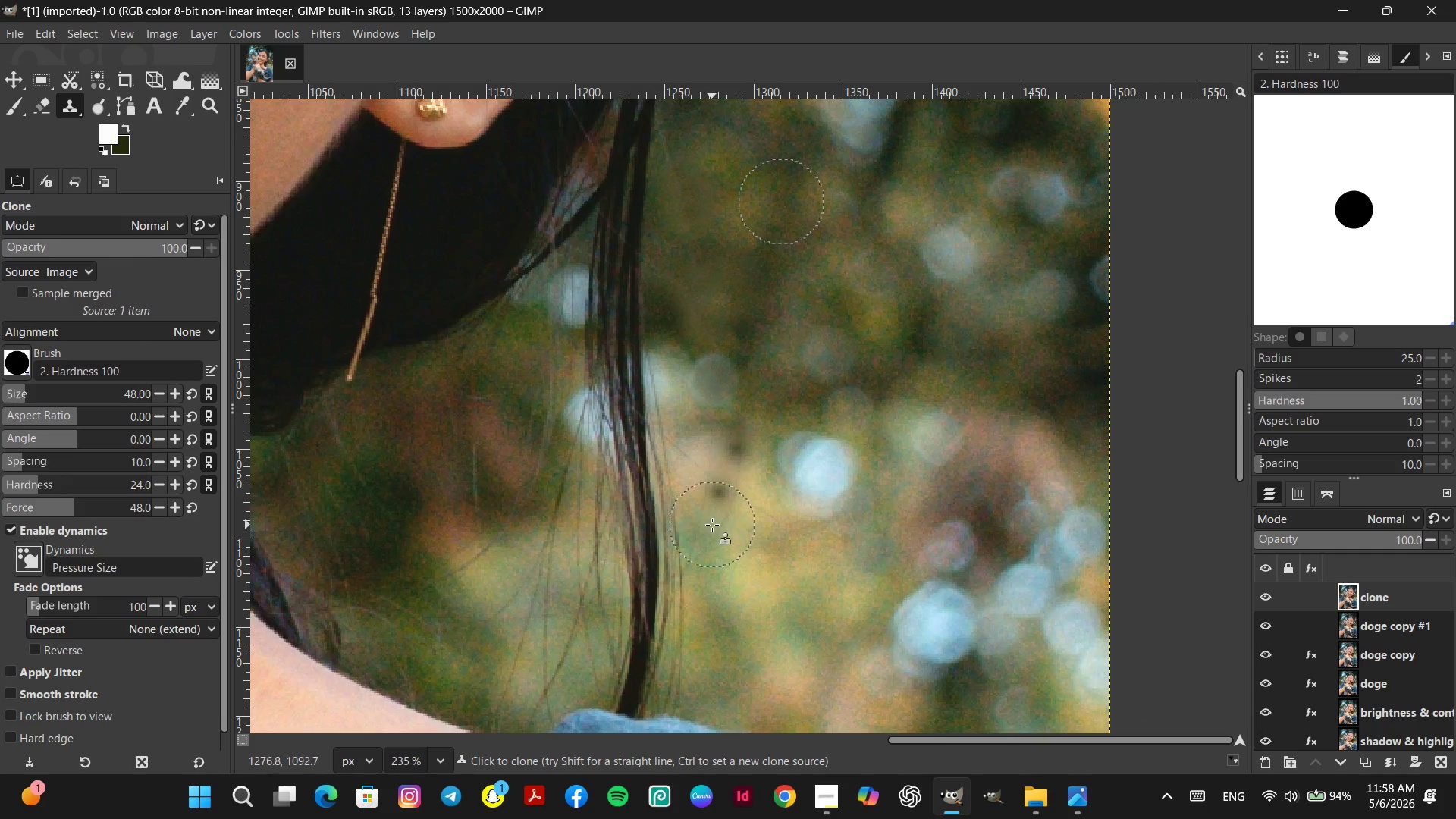 
triple_click([712, 525])
 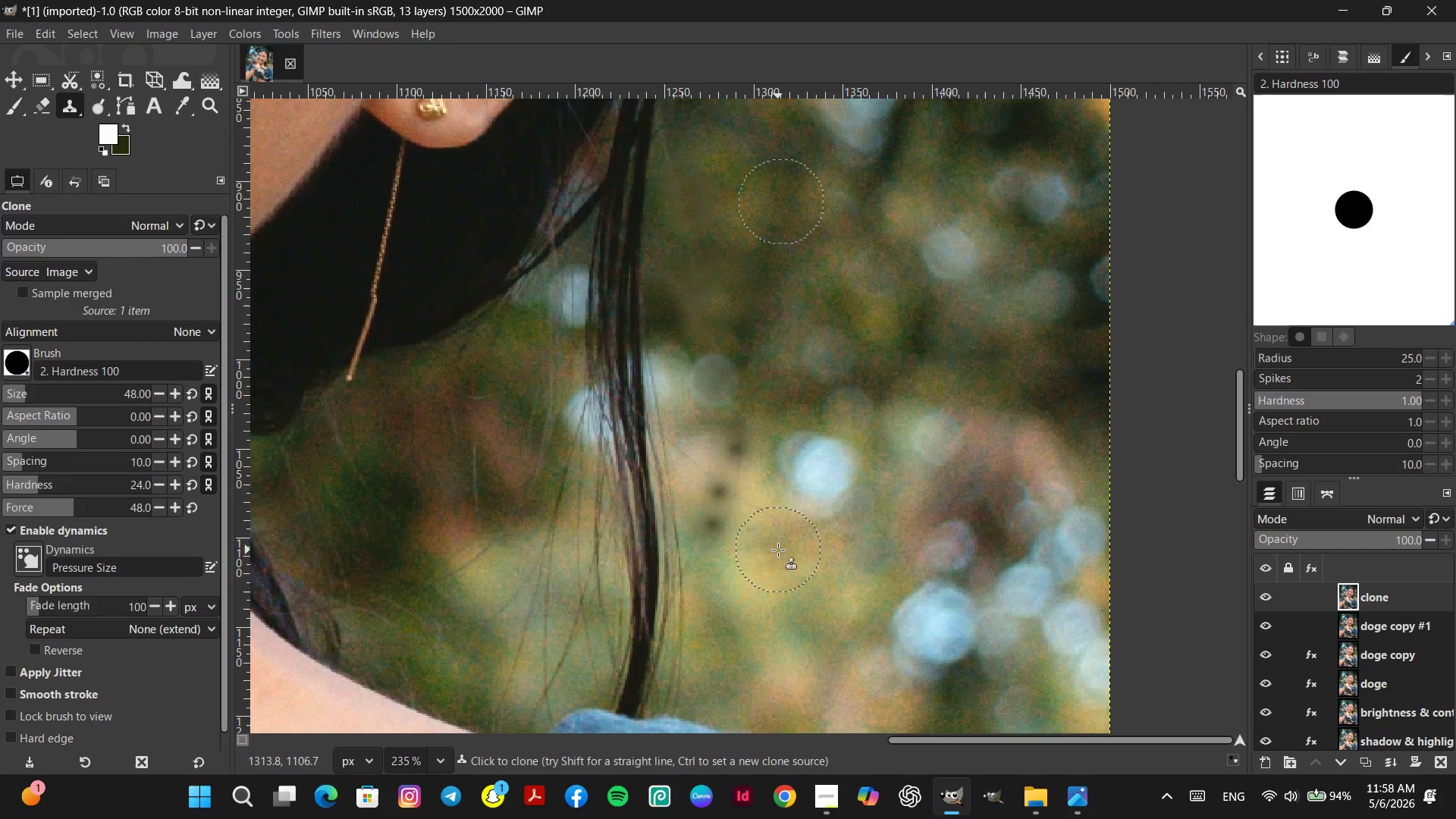 
key(Control+Z)
 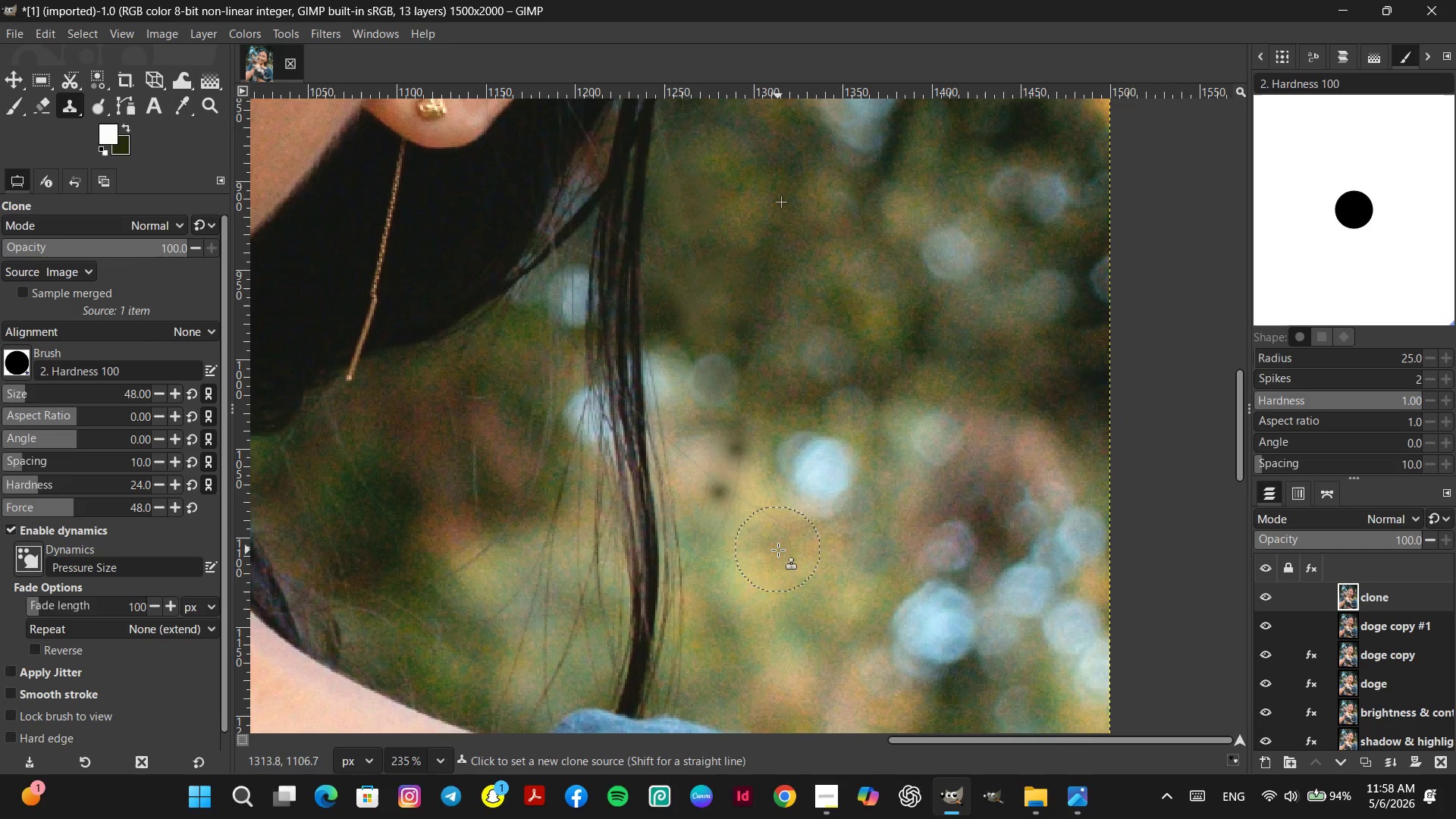 
key(Control+Z)
 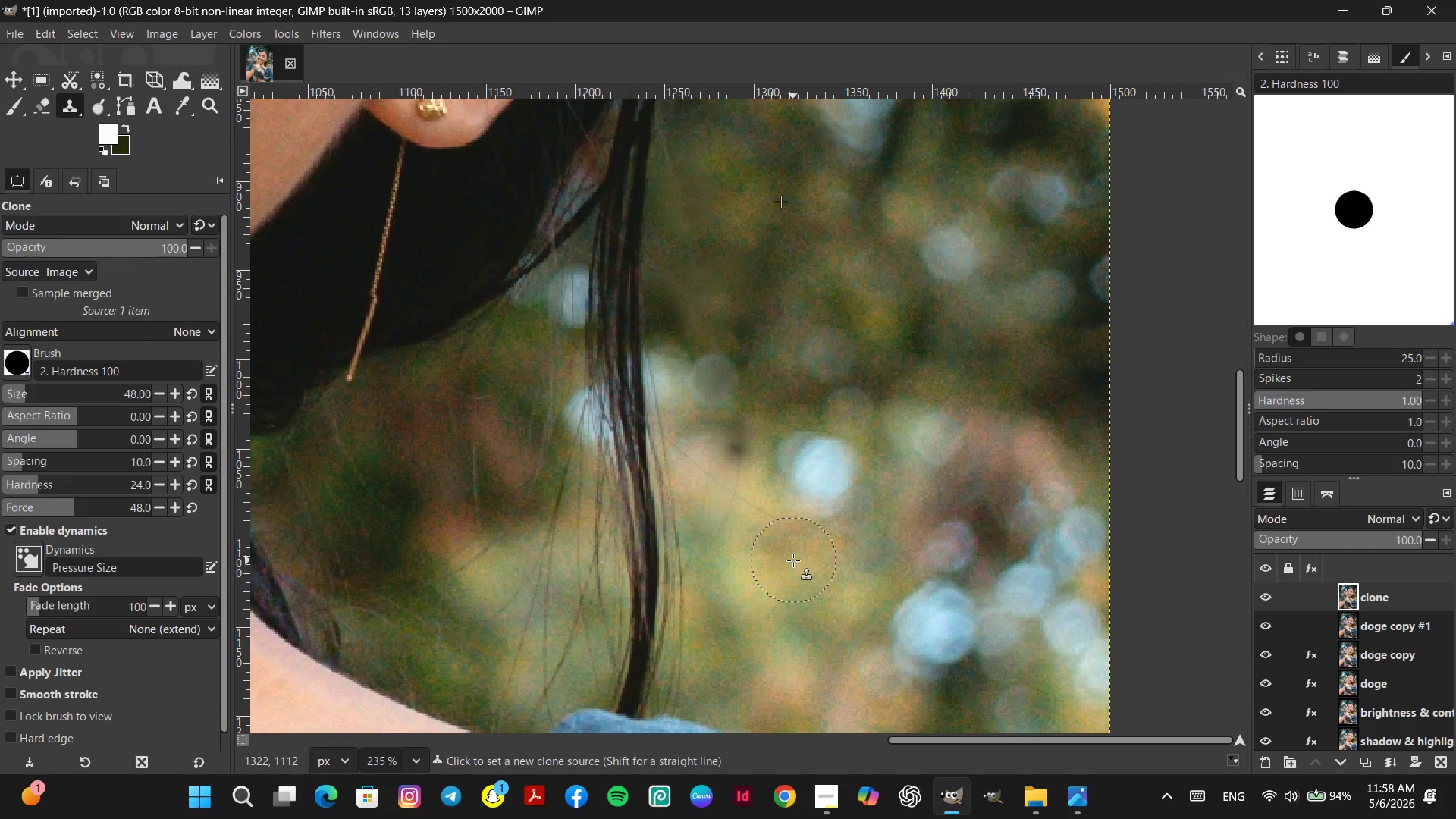 
left_click([793, 560])
 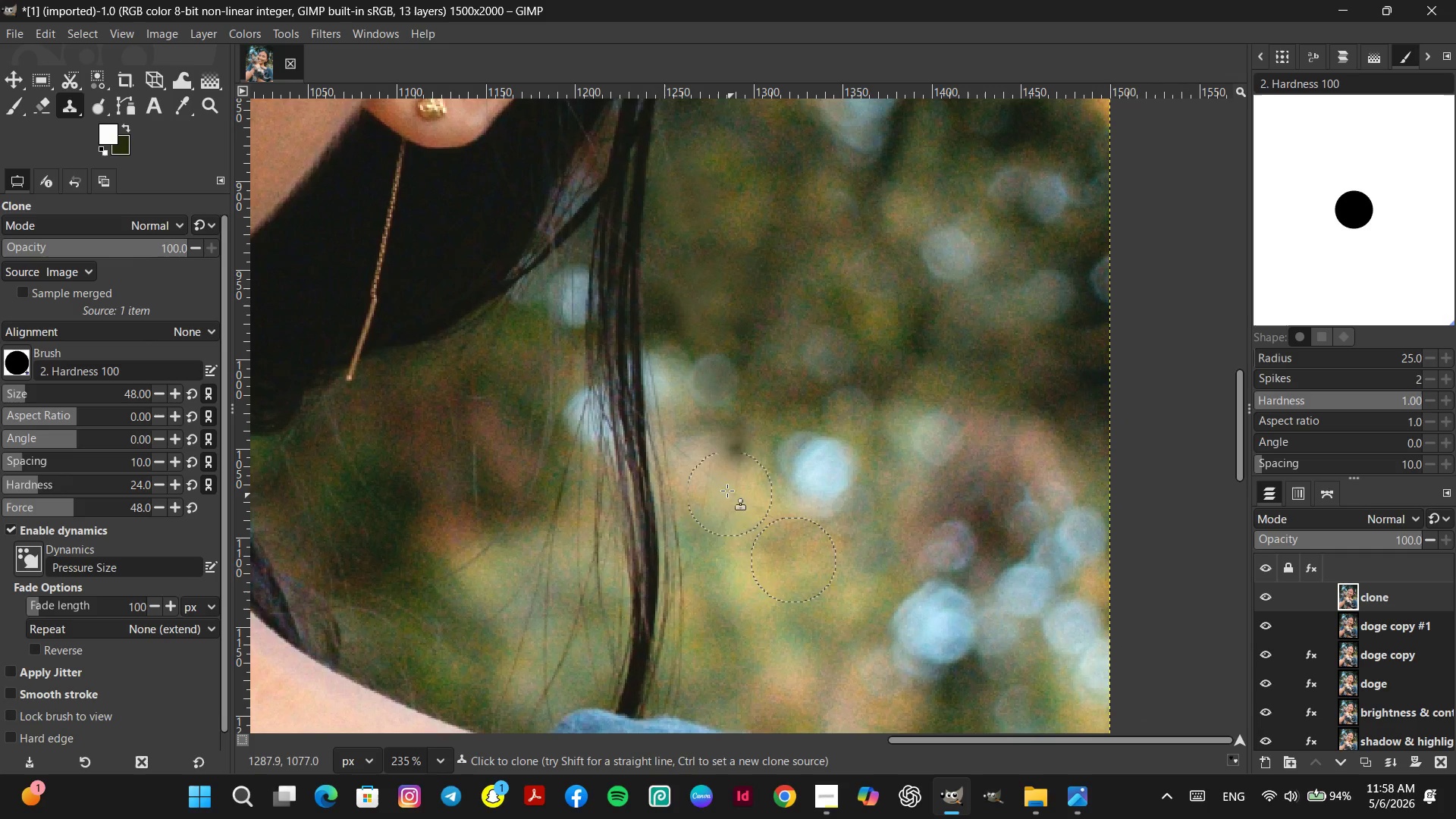 
left_click([718, 479])
 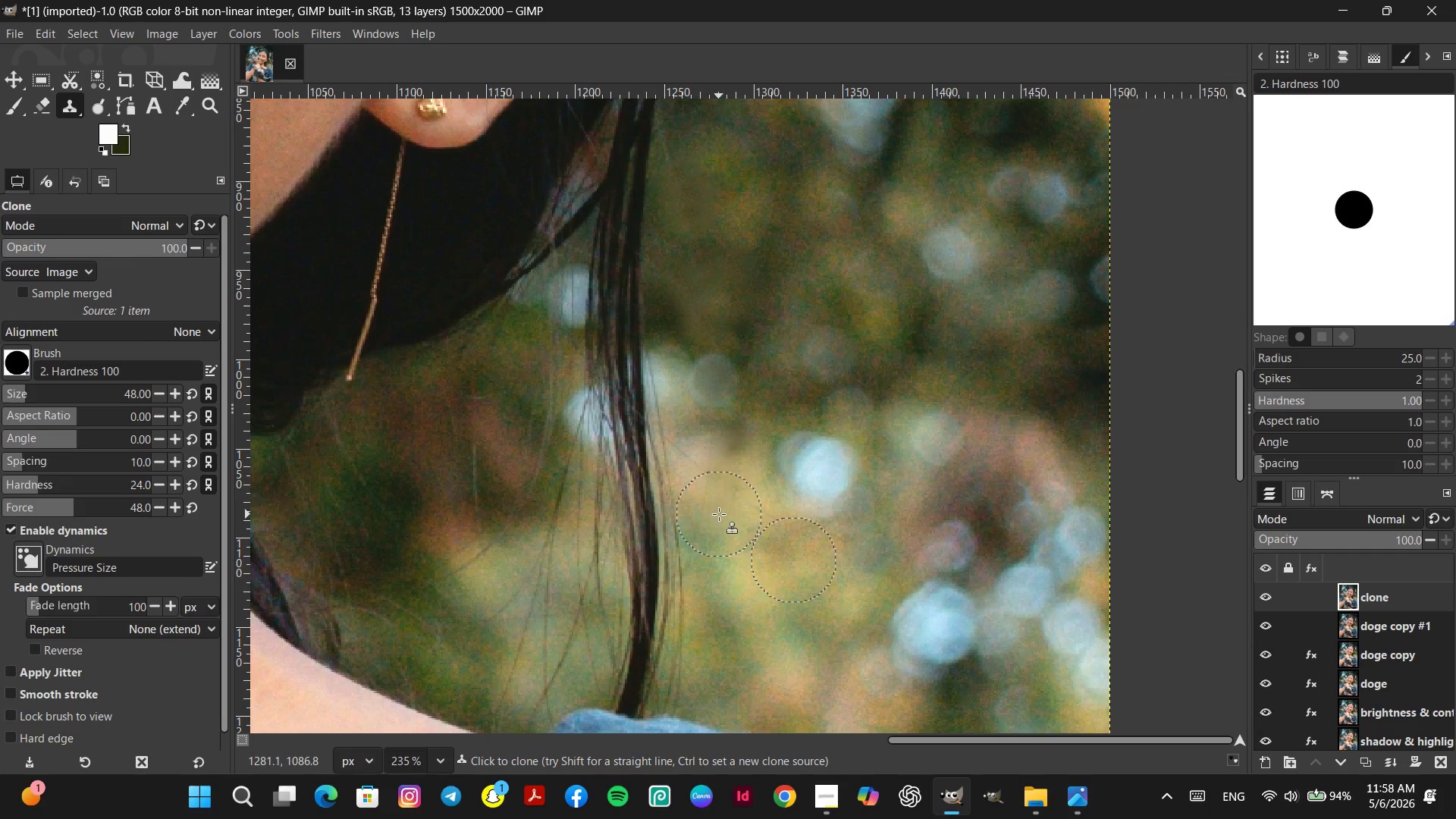 
hold_key(key=ControlLeft, duration=0.94)
 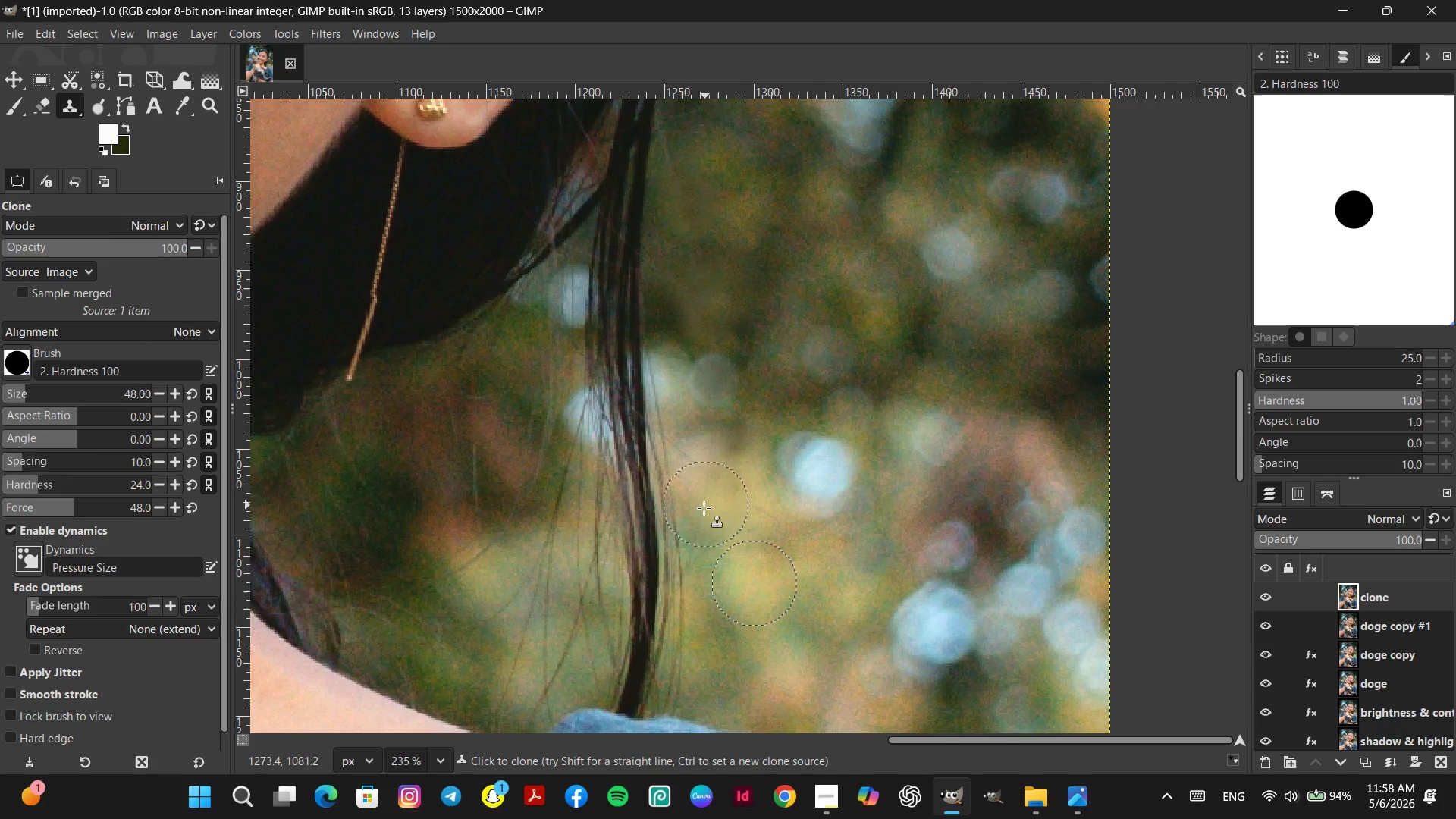 
left_click_drag(start_coordinate=[702, 510], to_coordinate=[703, 500])
 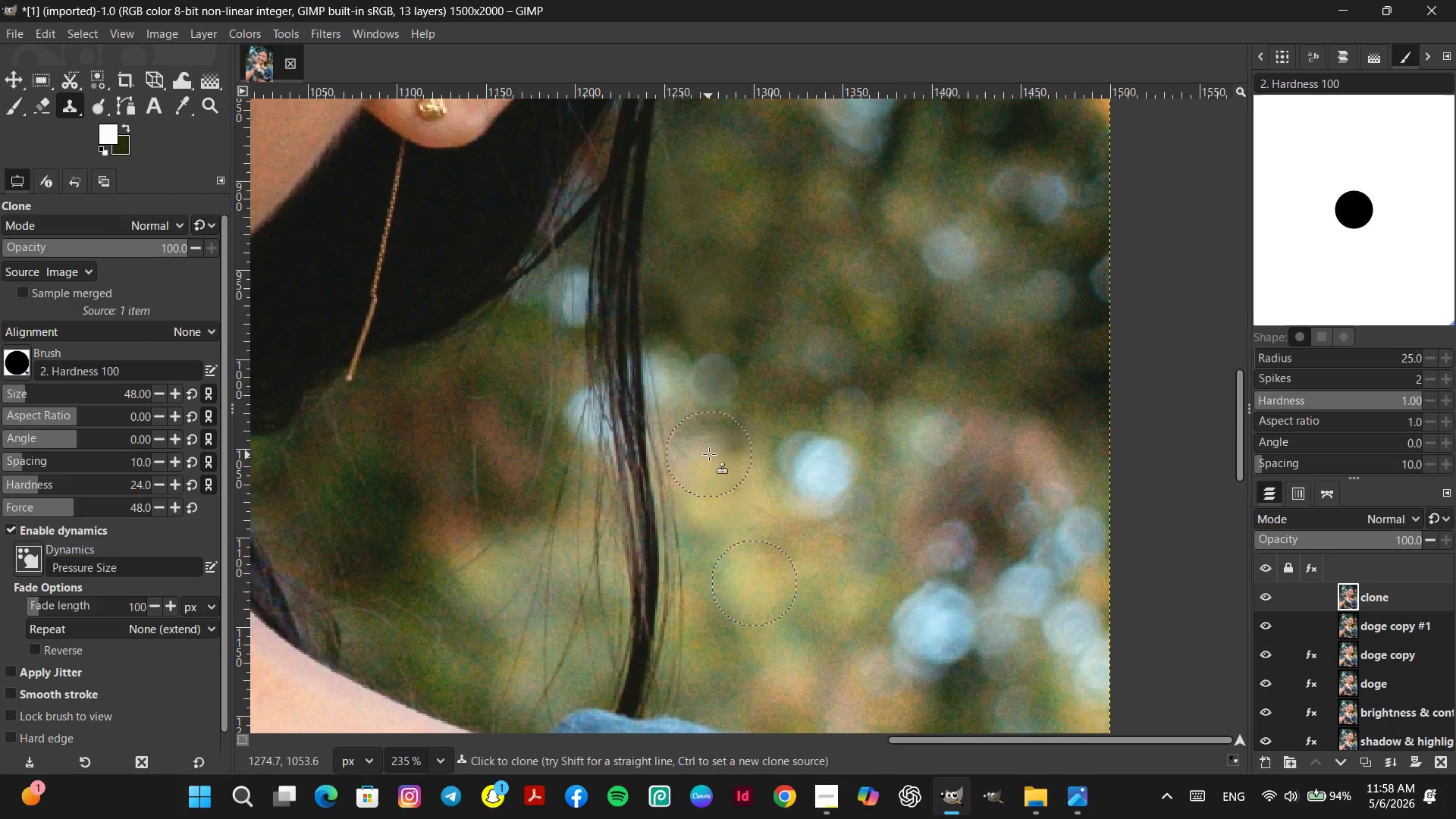 
triple_click([709, 453])
 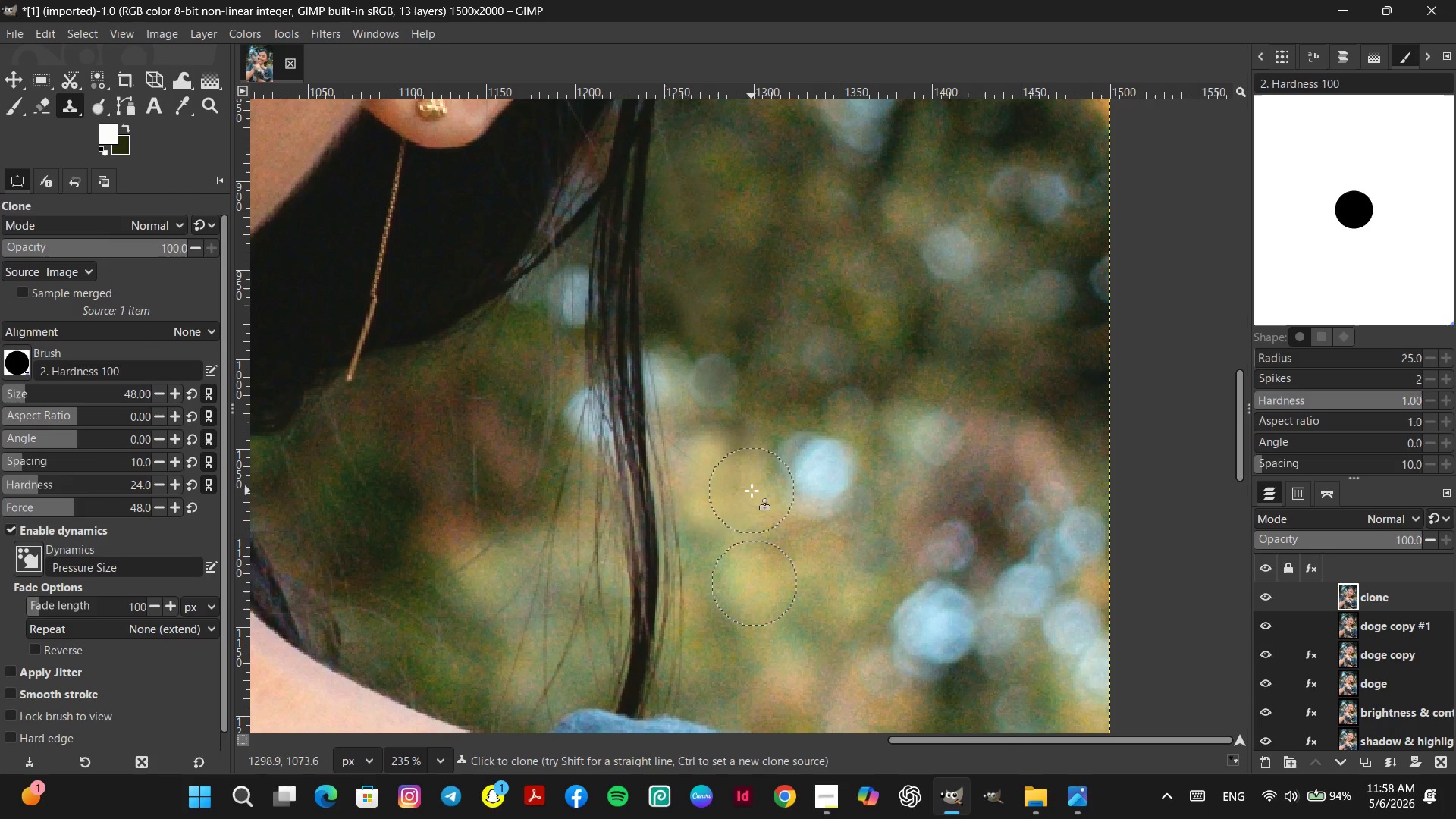 
left_click([754, 491])
 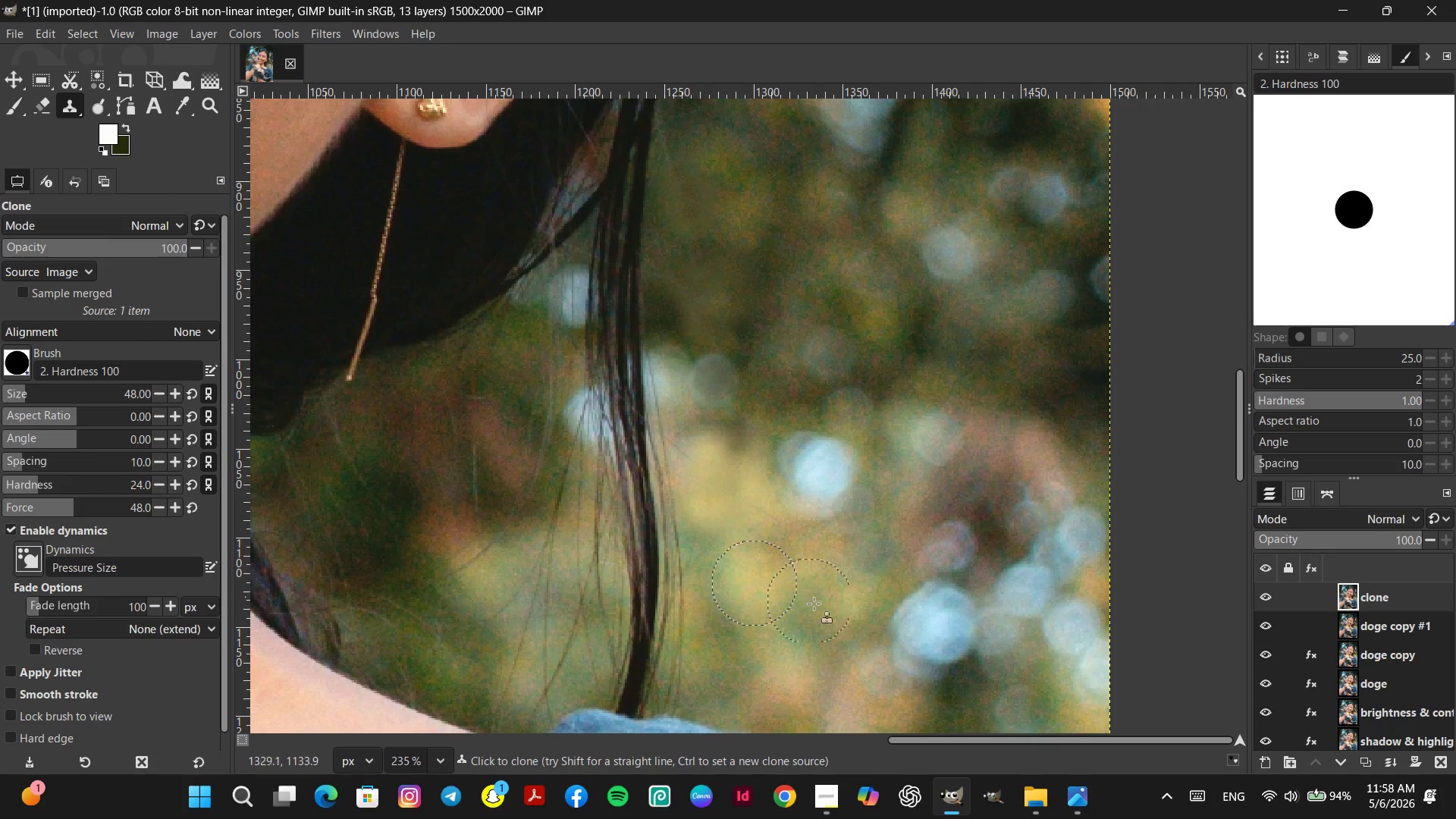 
hold_key(key=ControlLeft, duration=4.45)
scroll: coordinate [806, 617], scroll_direction: down, amount: 13.0
 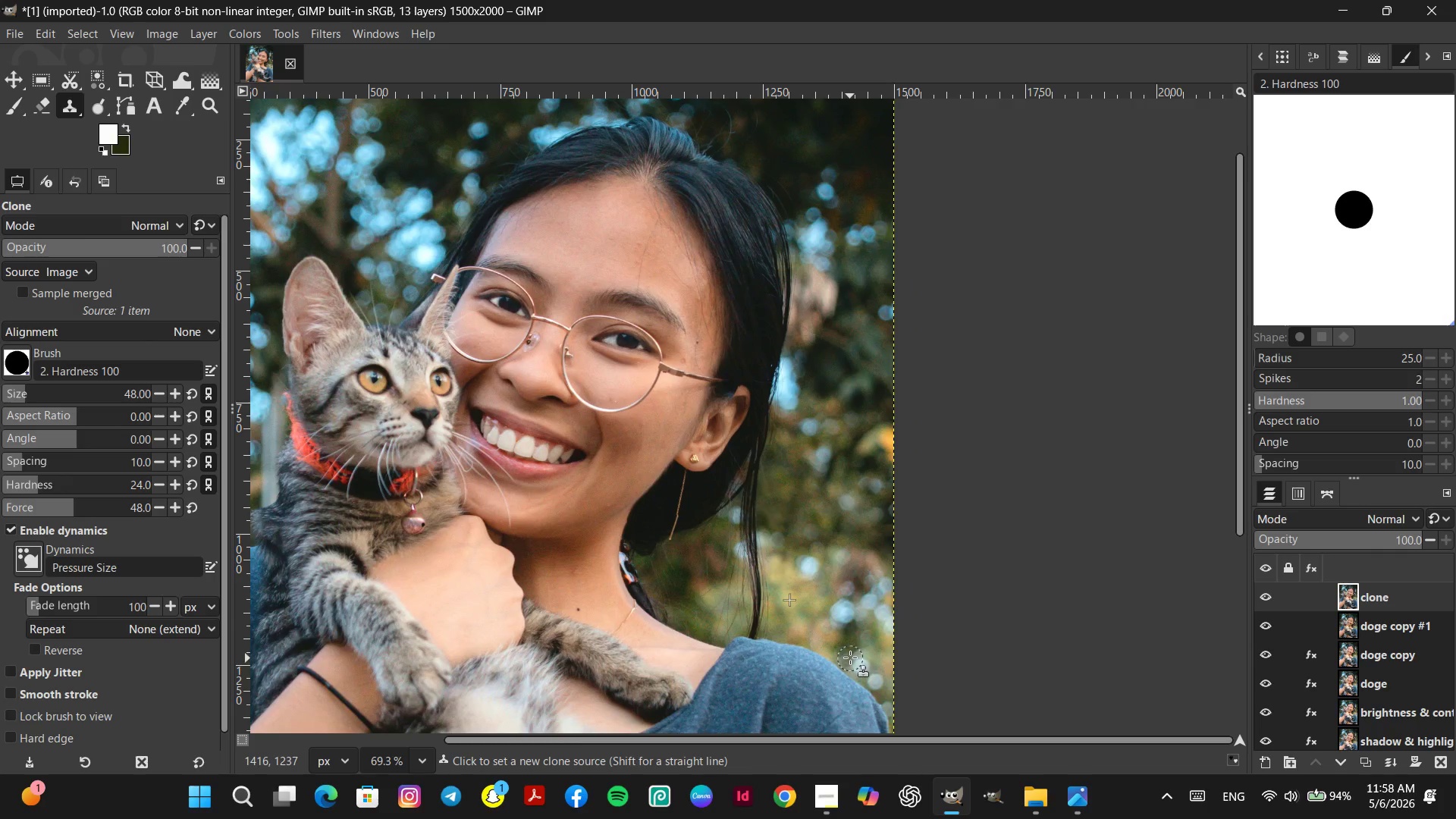 
scroll: coordinate [652, 516], scroll_direction: up, amount: 20.0
 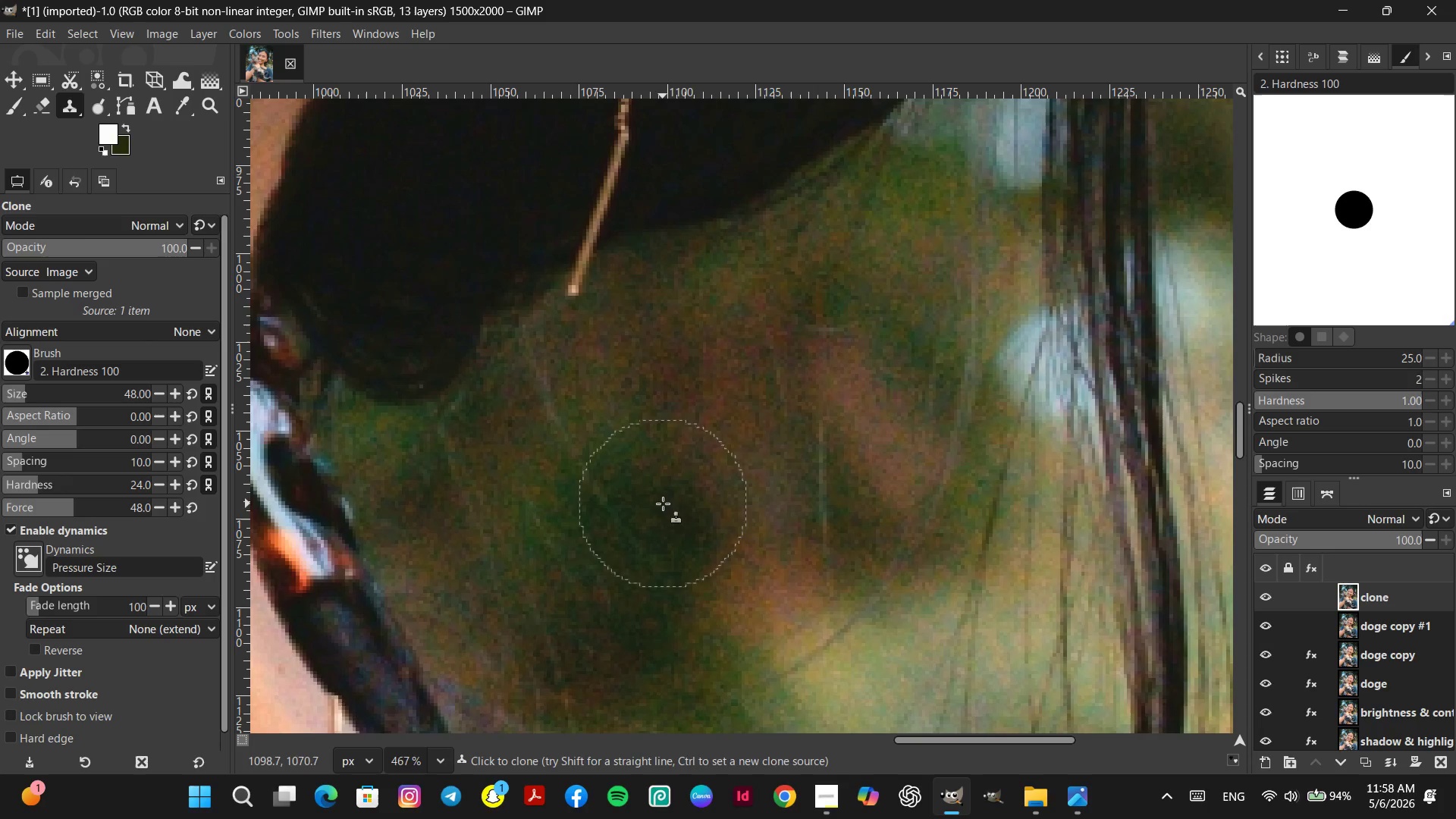 
hold_key(key=ControlLeft, duration=0.66)
left_click([676, 490])
 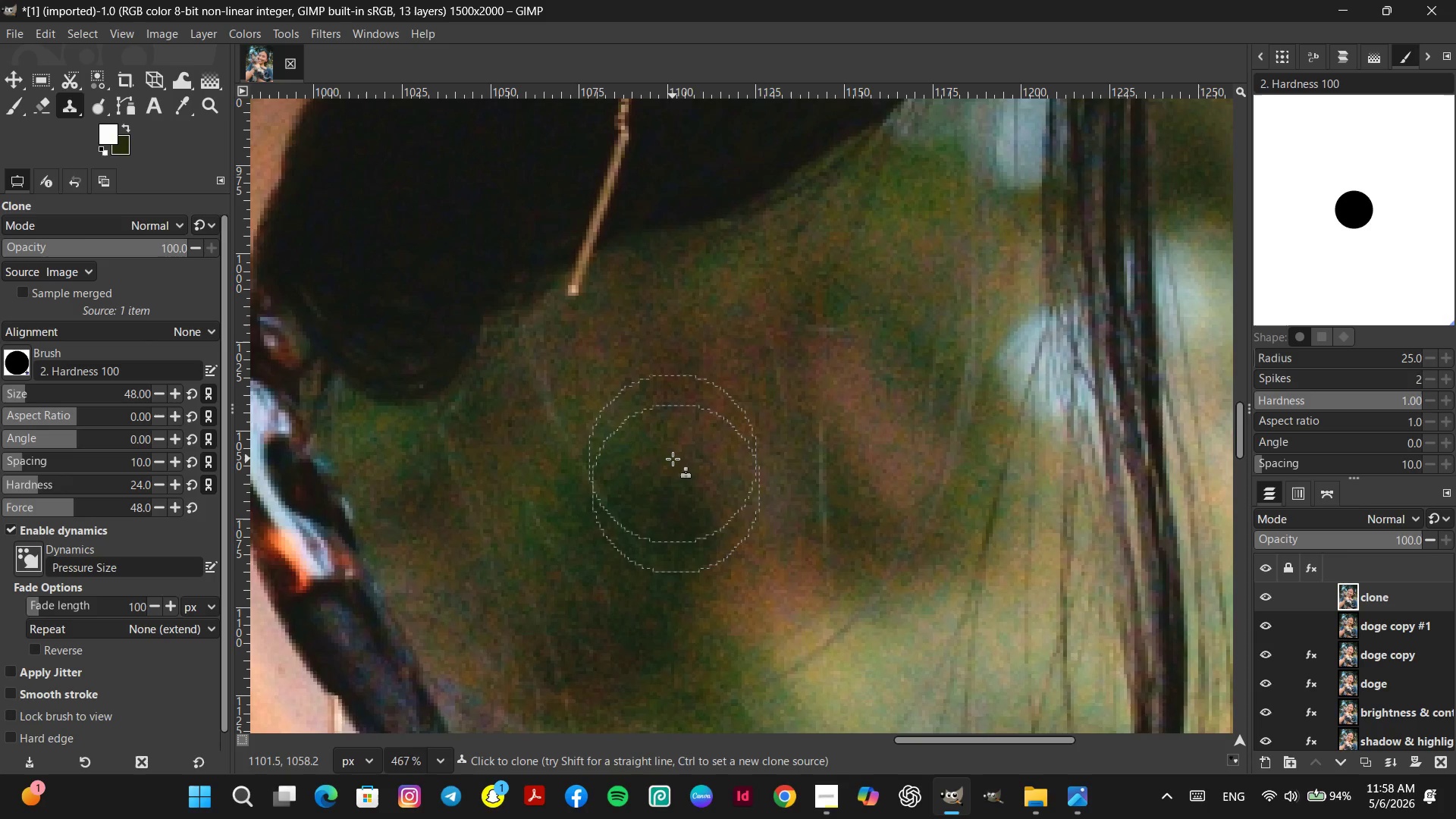 
left_click_drag(start_coordinate=[673, 459], to_coordinate=[675, 455])
 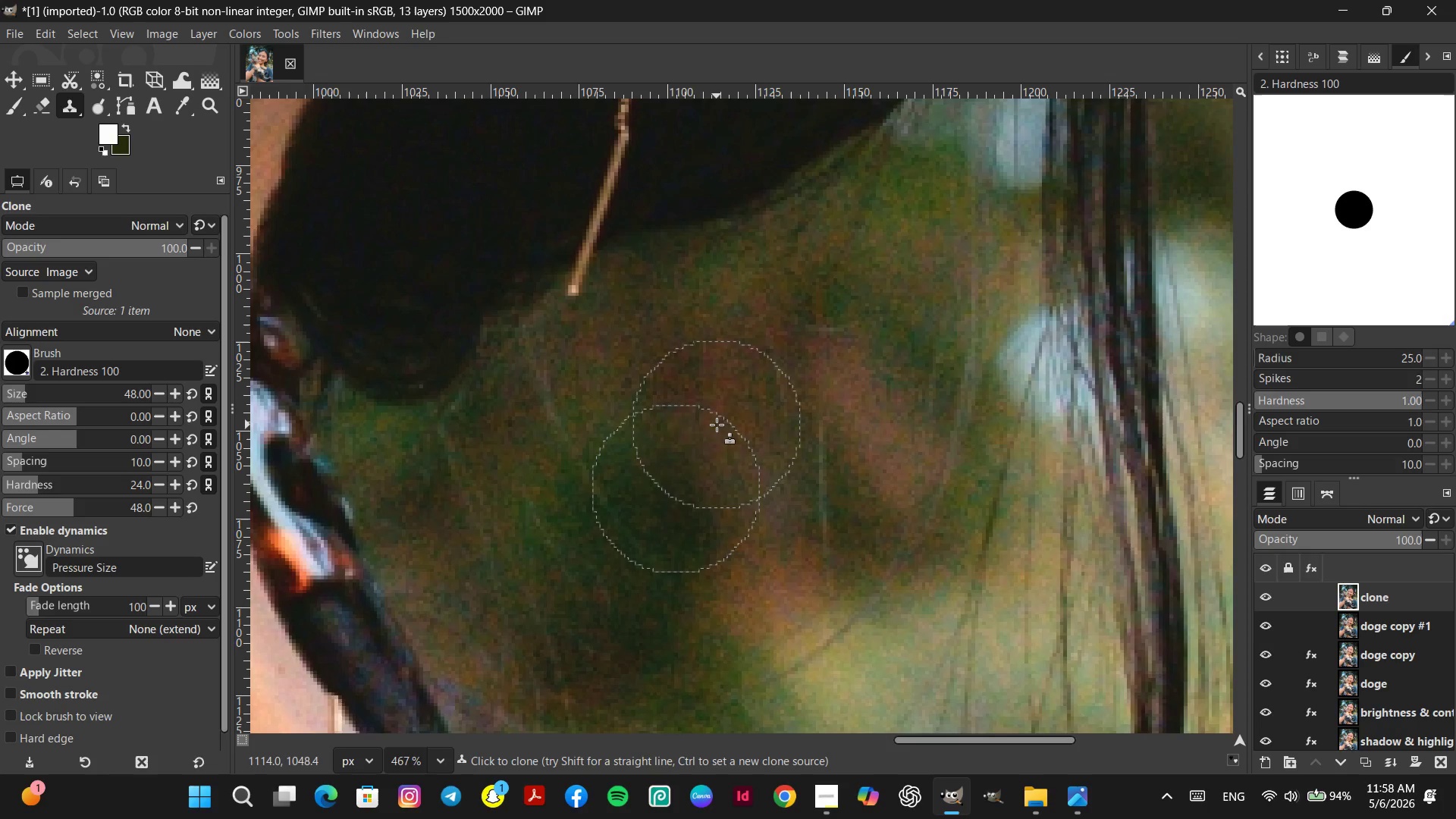 
double_click([717, 425])
 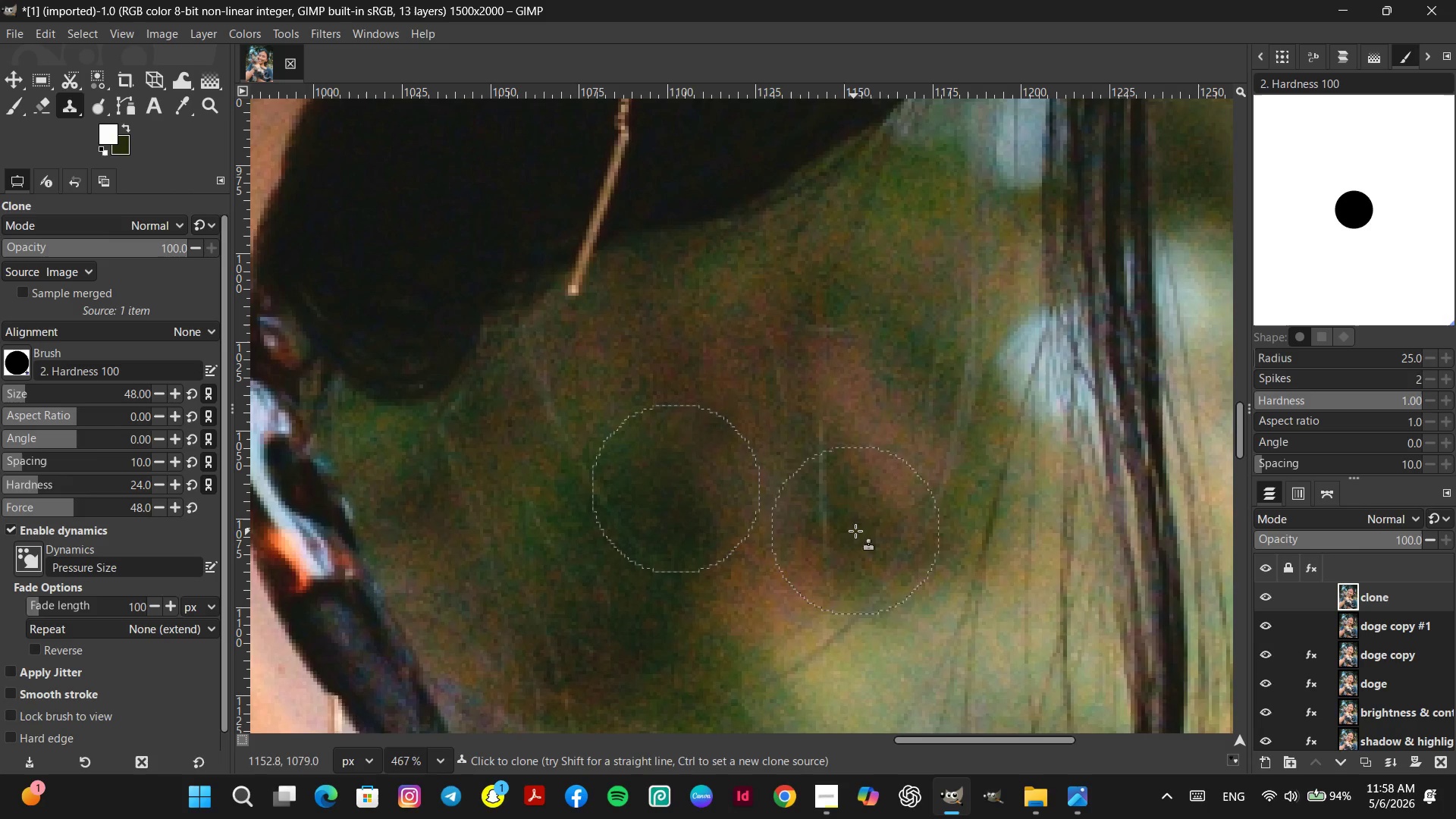 
left_click([921, 419])
 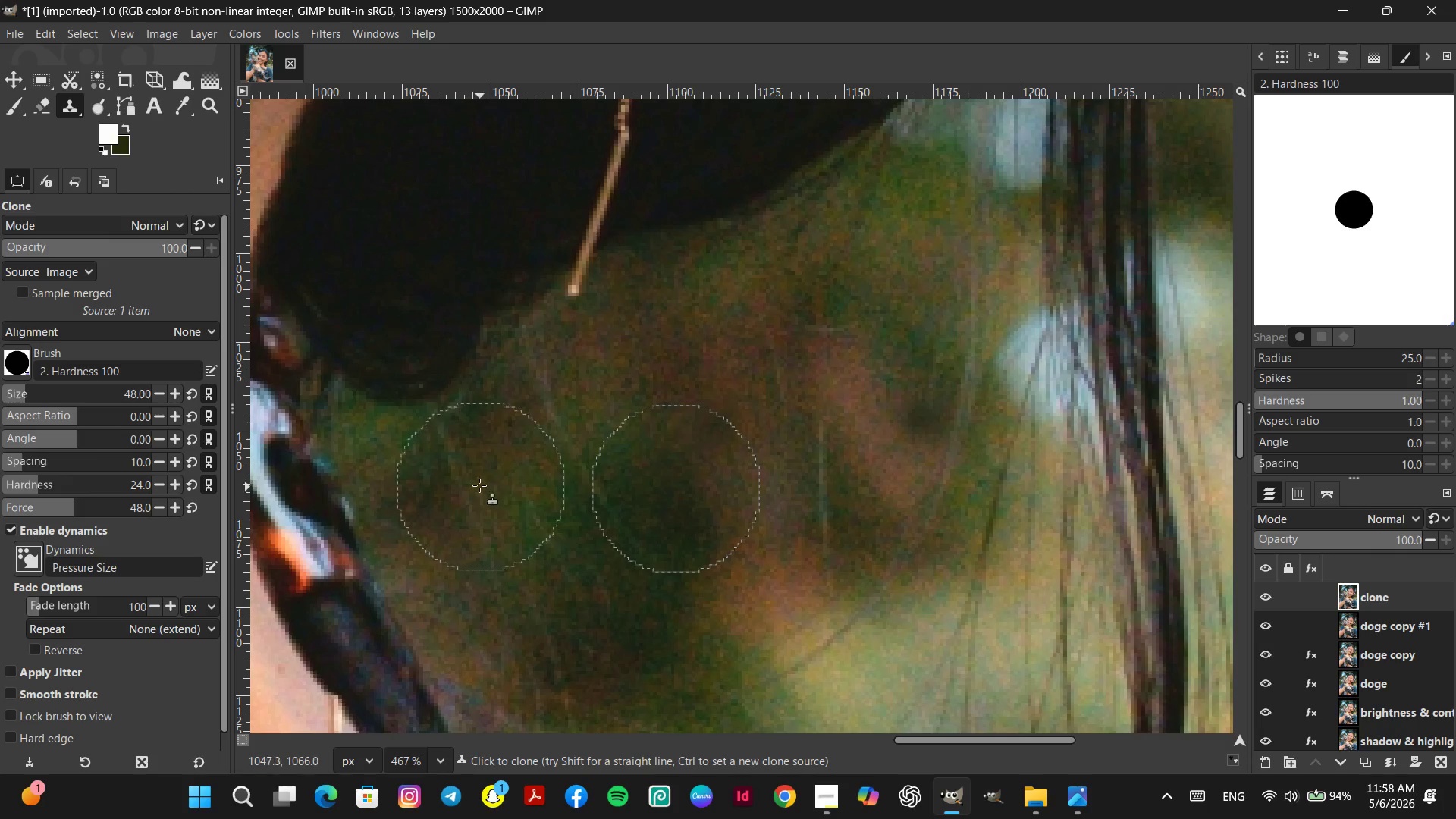 
left_click([462, 465])
 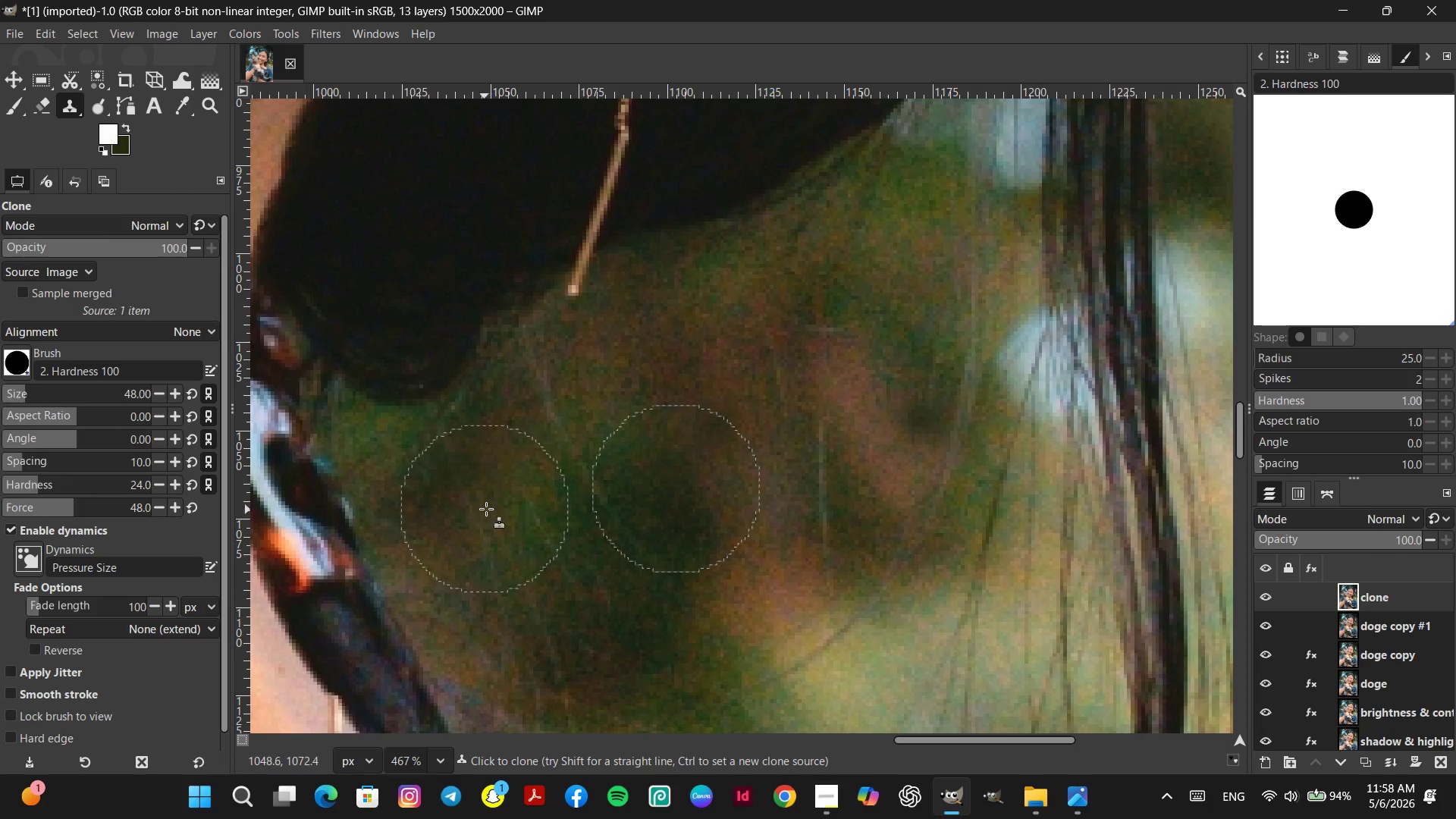 
left_click_drag(start_coordinate=[473, 531], to_coordinate=[477, 540])
 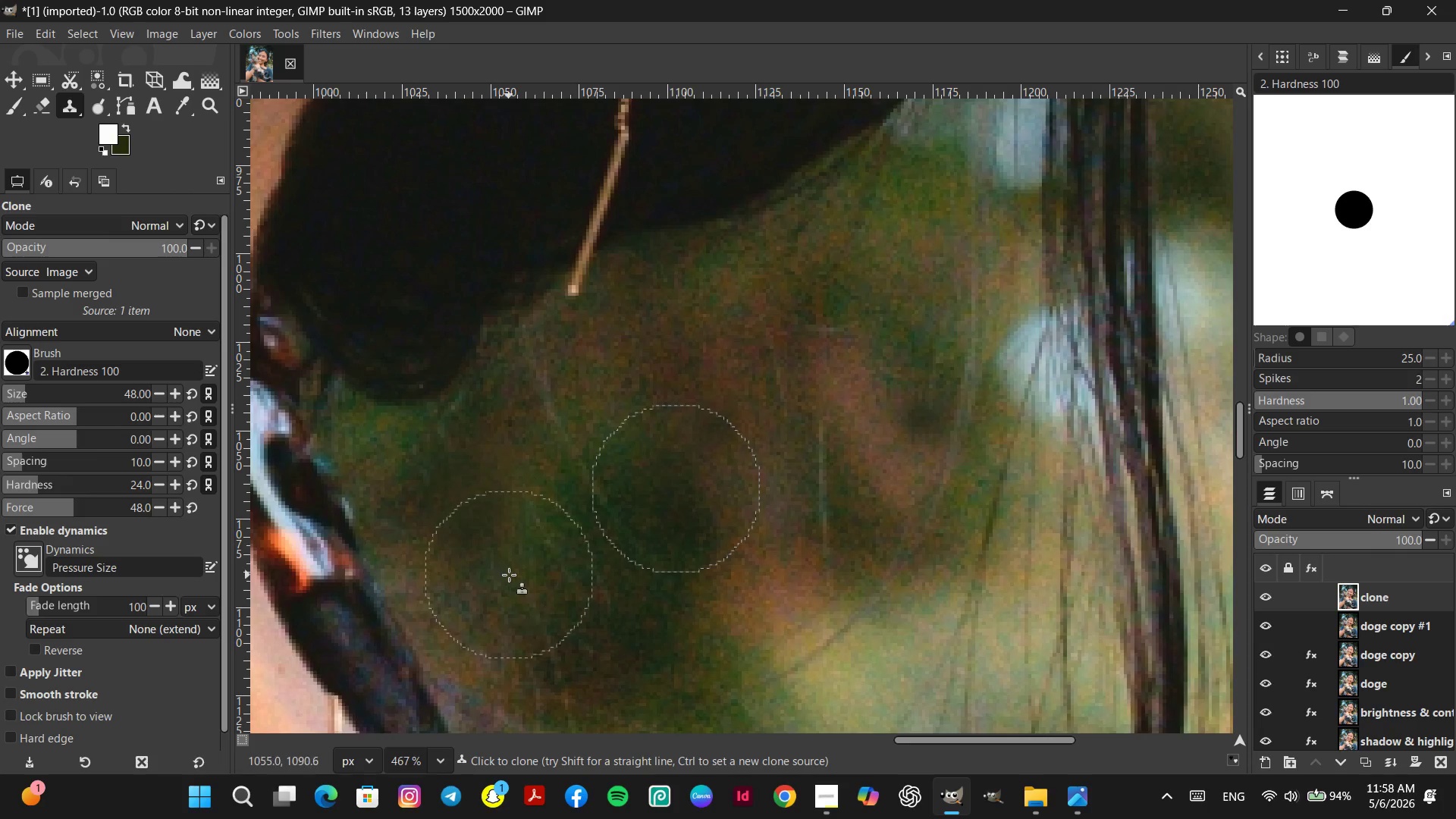 
left_click_drag(start_coordinate=[509, 575], to_coordinate=[511, 586])
 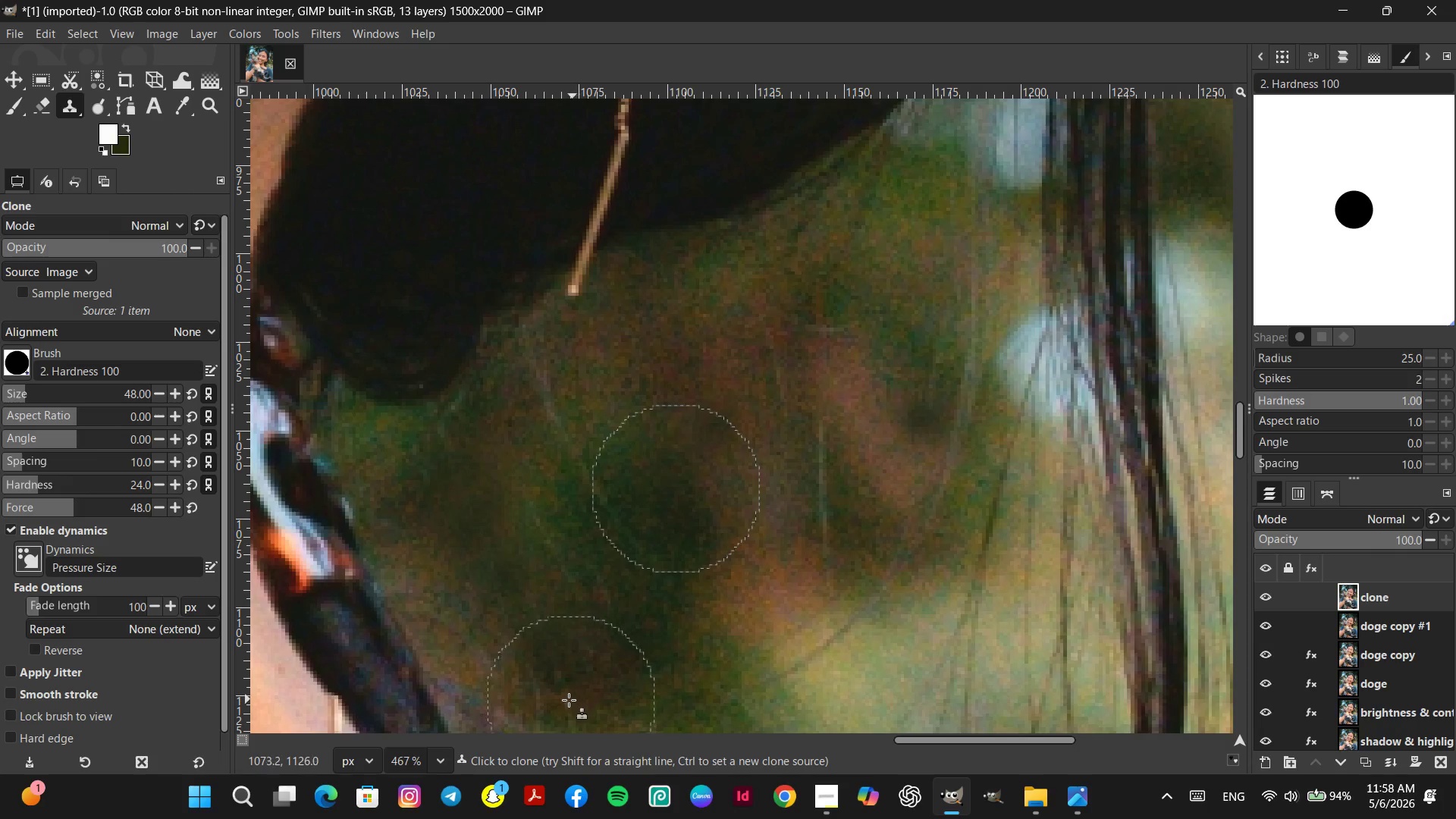 
left_click([563, 700])
 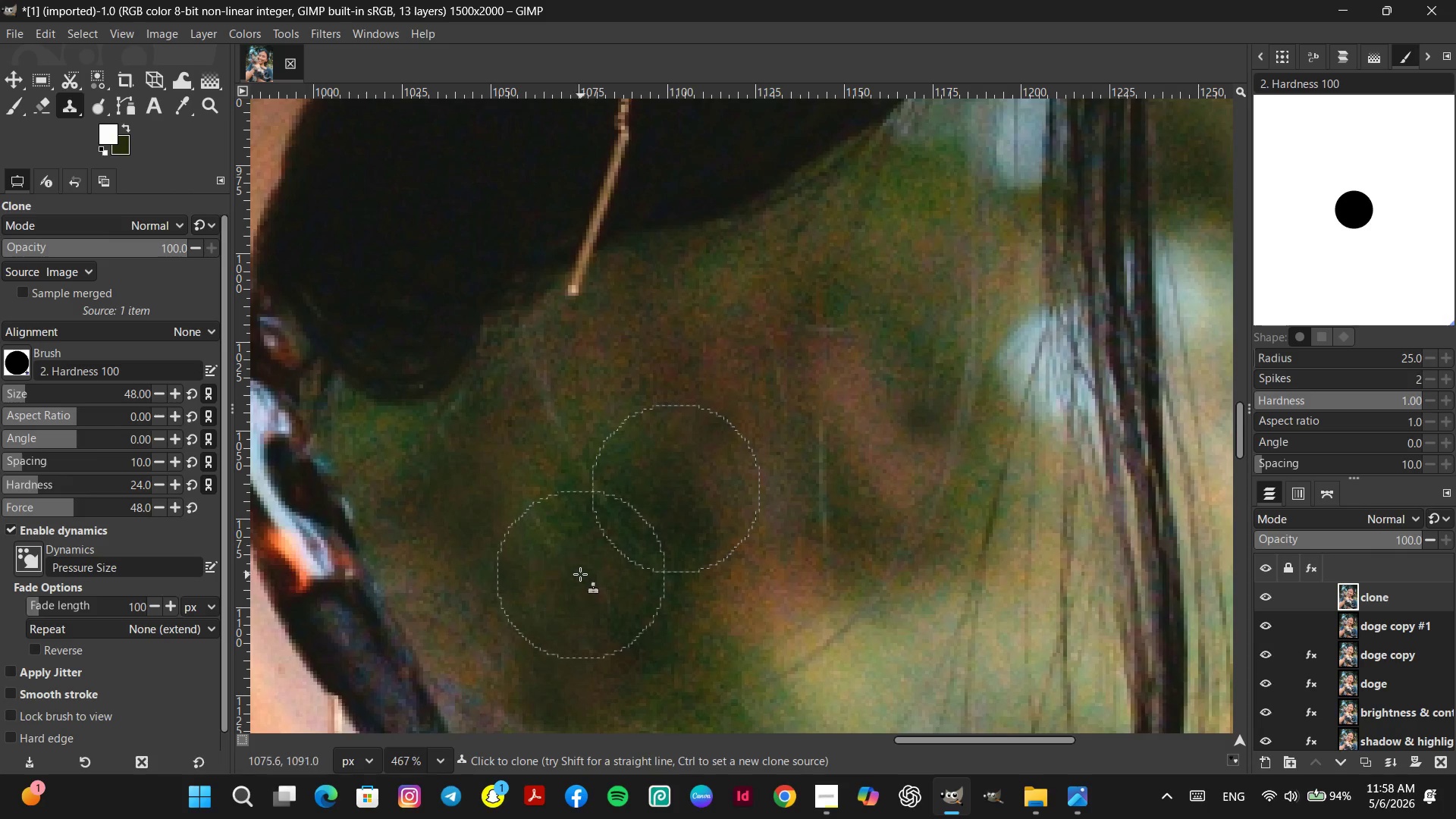 
triple_click([536, 531])
 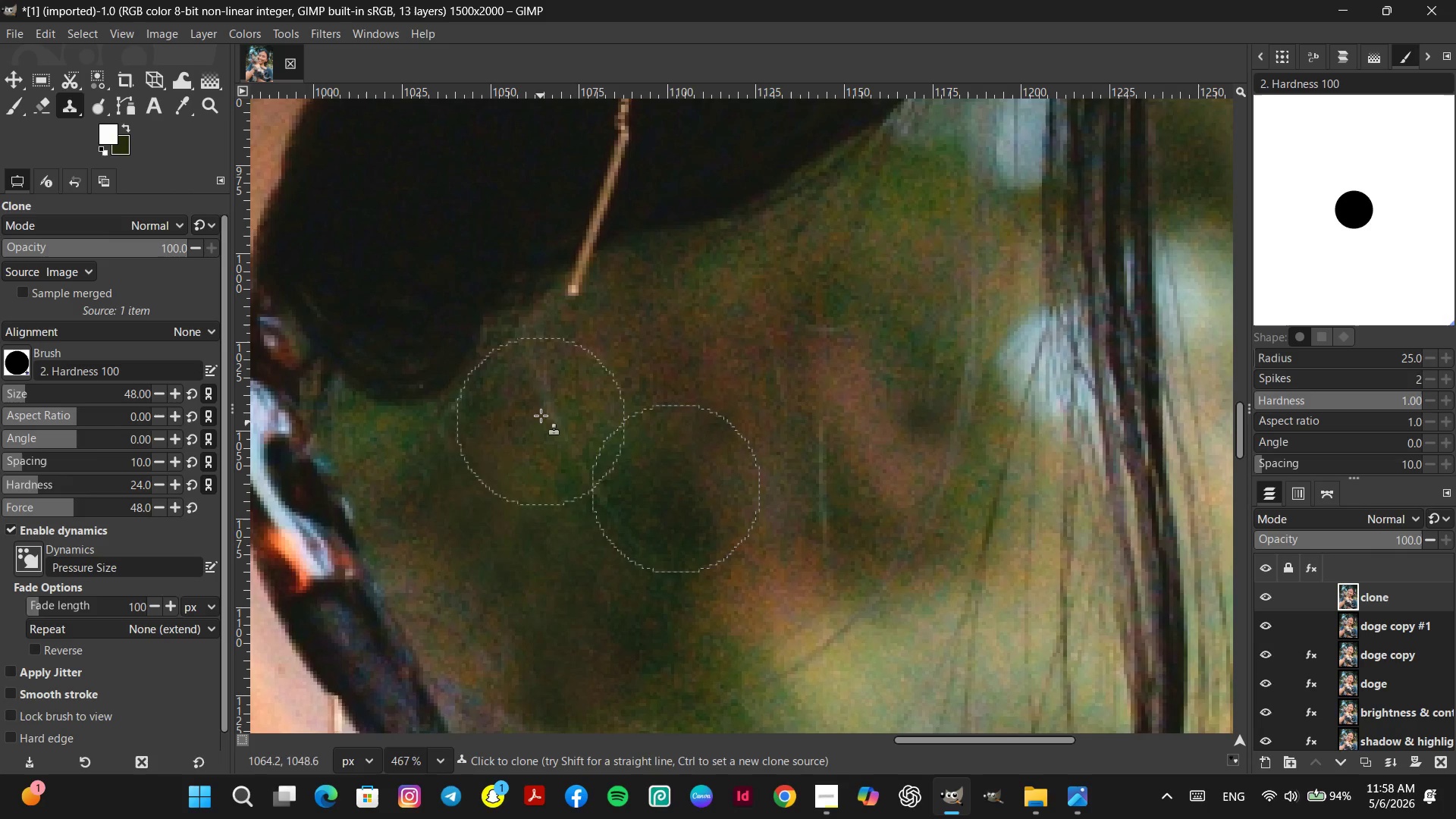 
left_click_drag(start_coordinate=[542, 397], to_coordinate=[545, 403])
 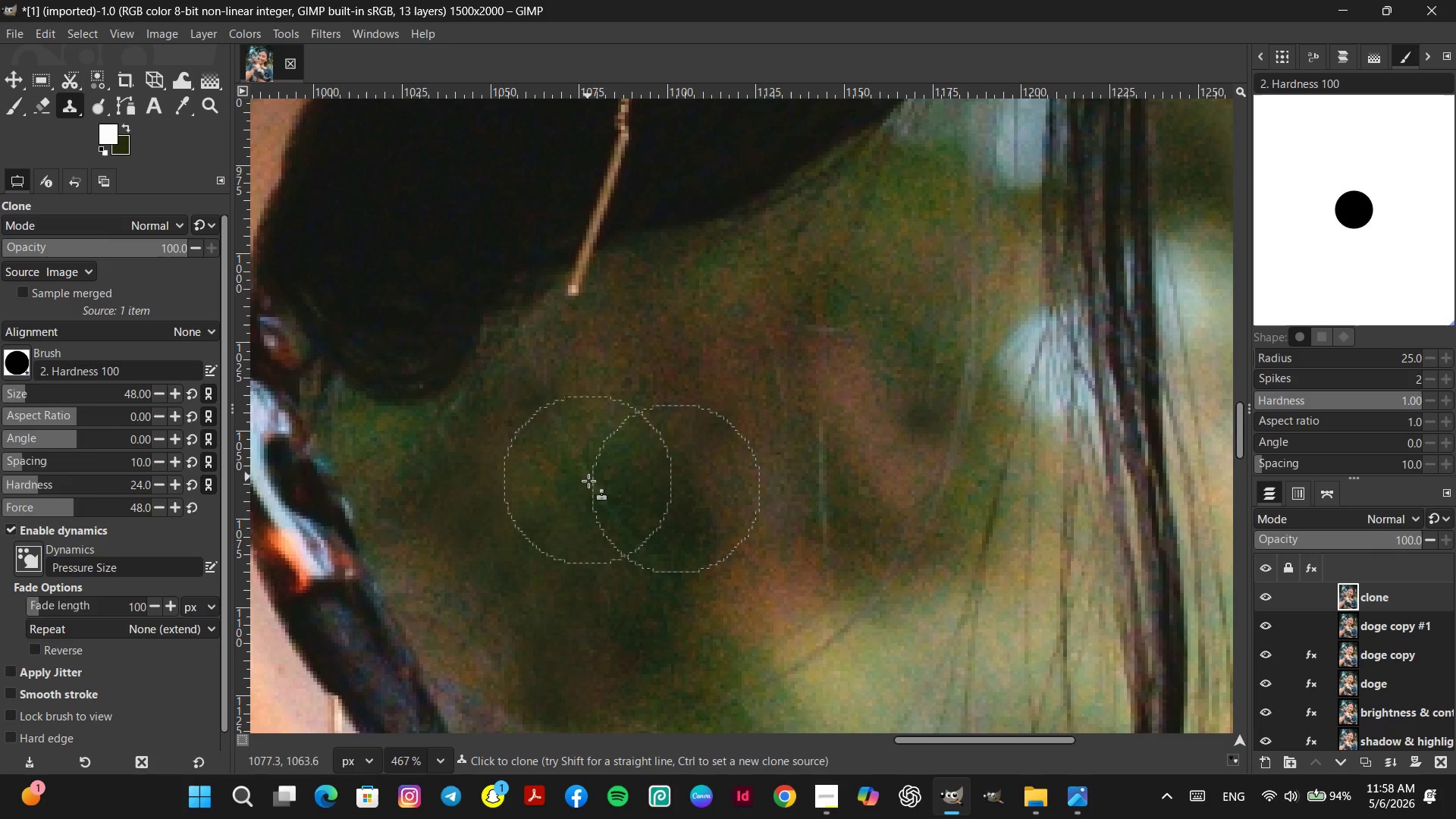 
left_click_drag(start_coordinate=[589, 482], to_coordinate=[603, 504])
 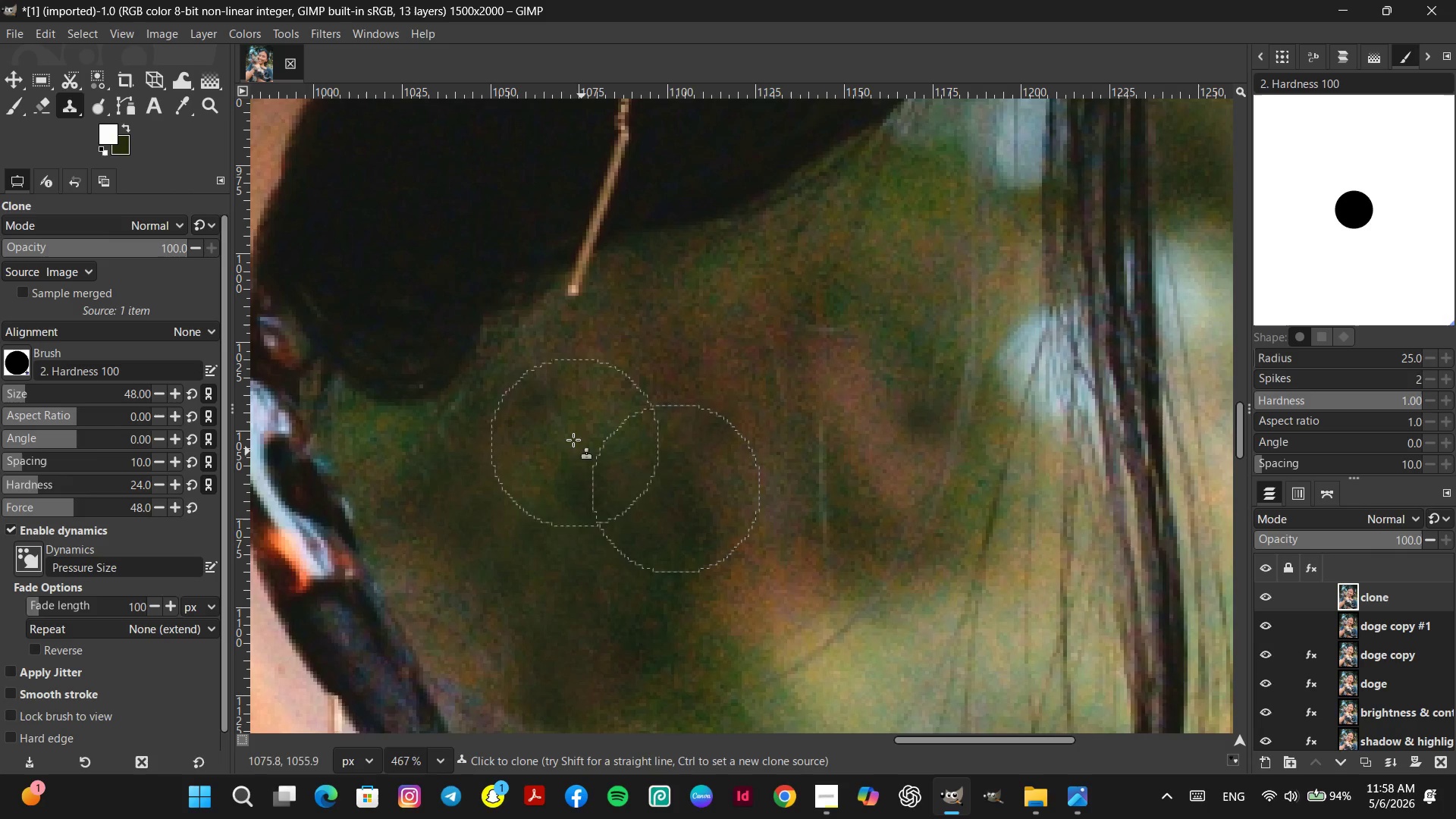 
scroll: coordinate [607, 621], scroll_direction: down, amount: 14.0
 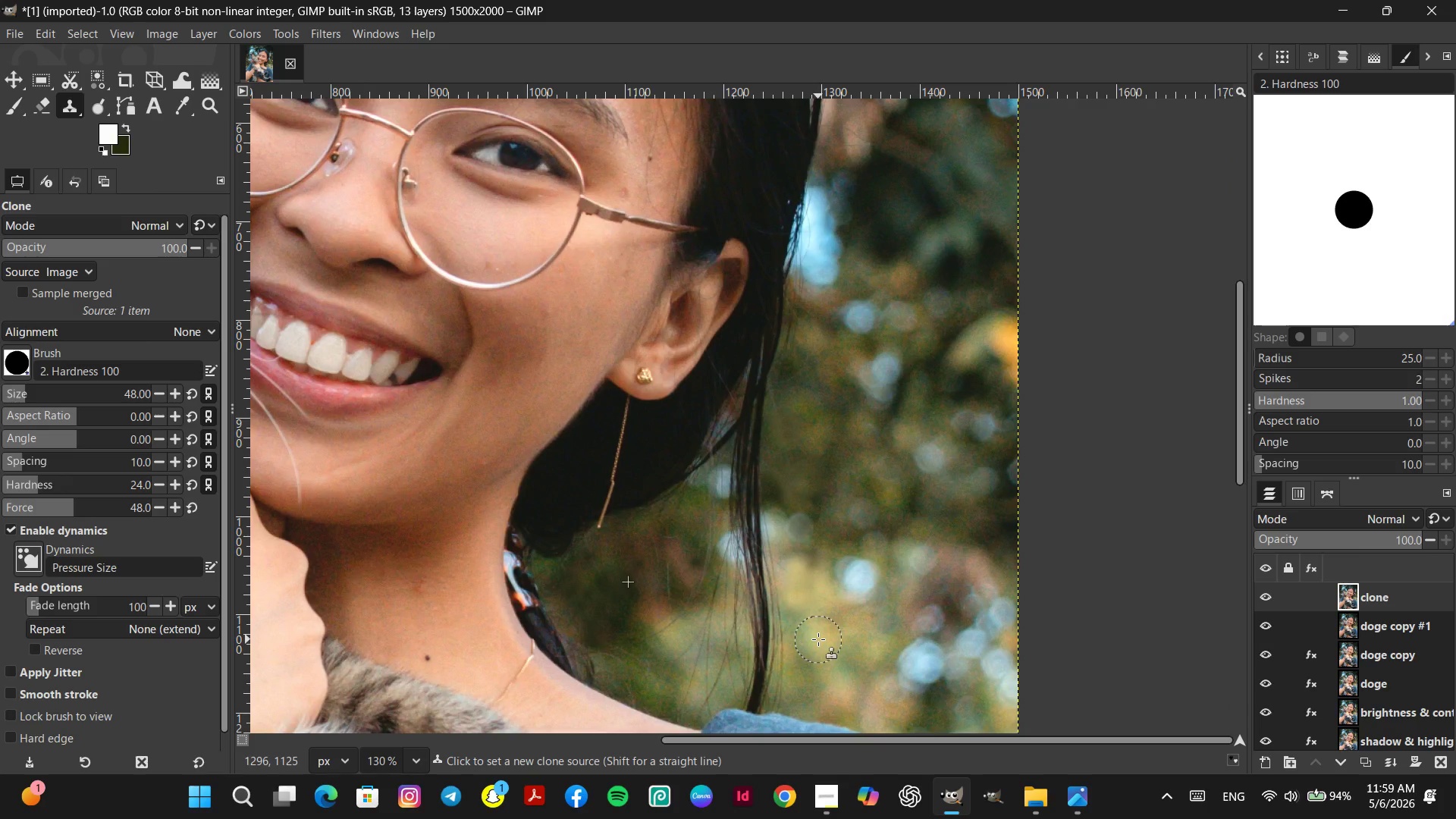 
key(Control+Z)
 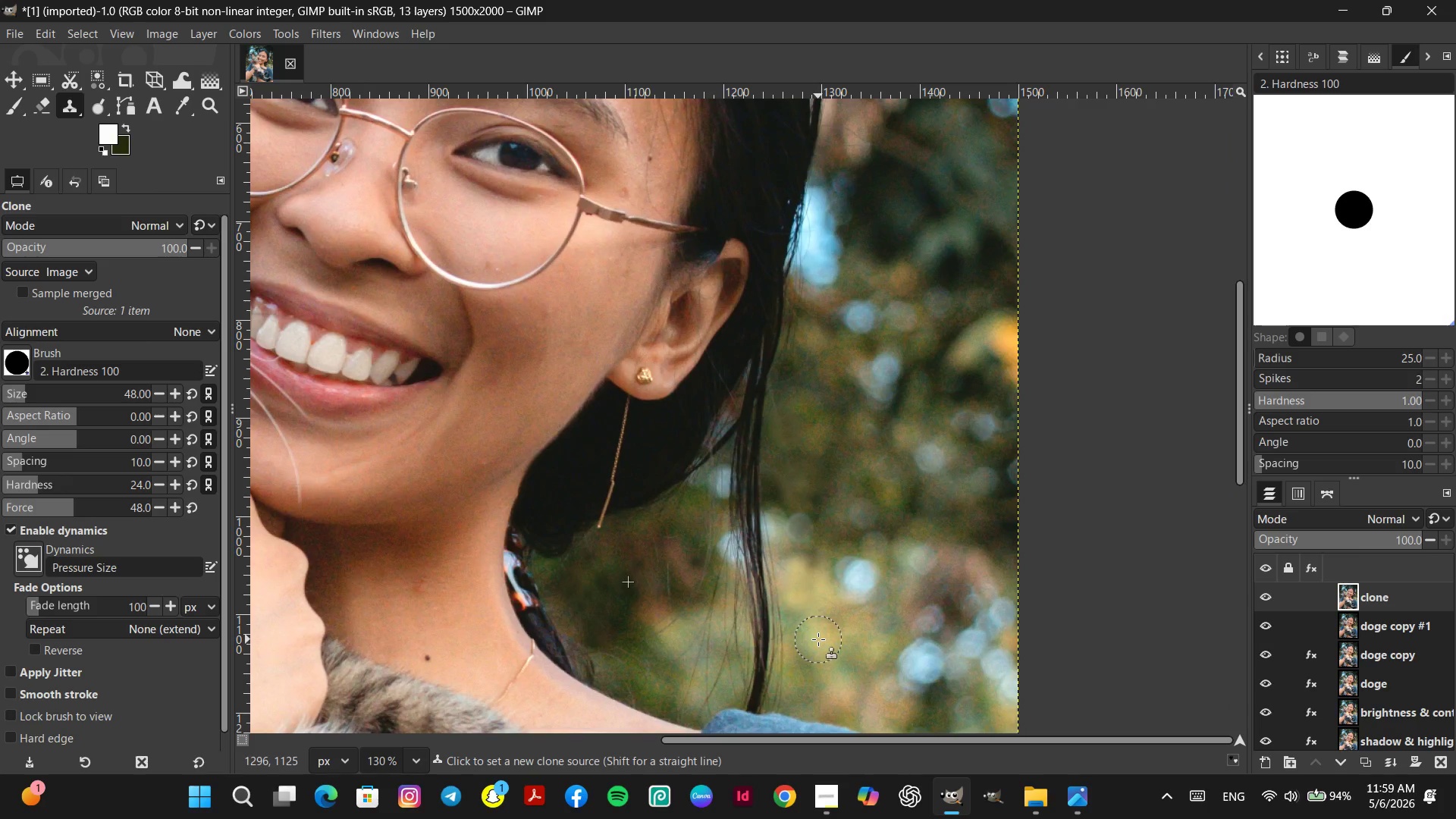 
key(Control+Z)
 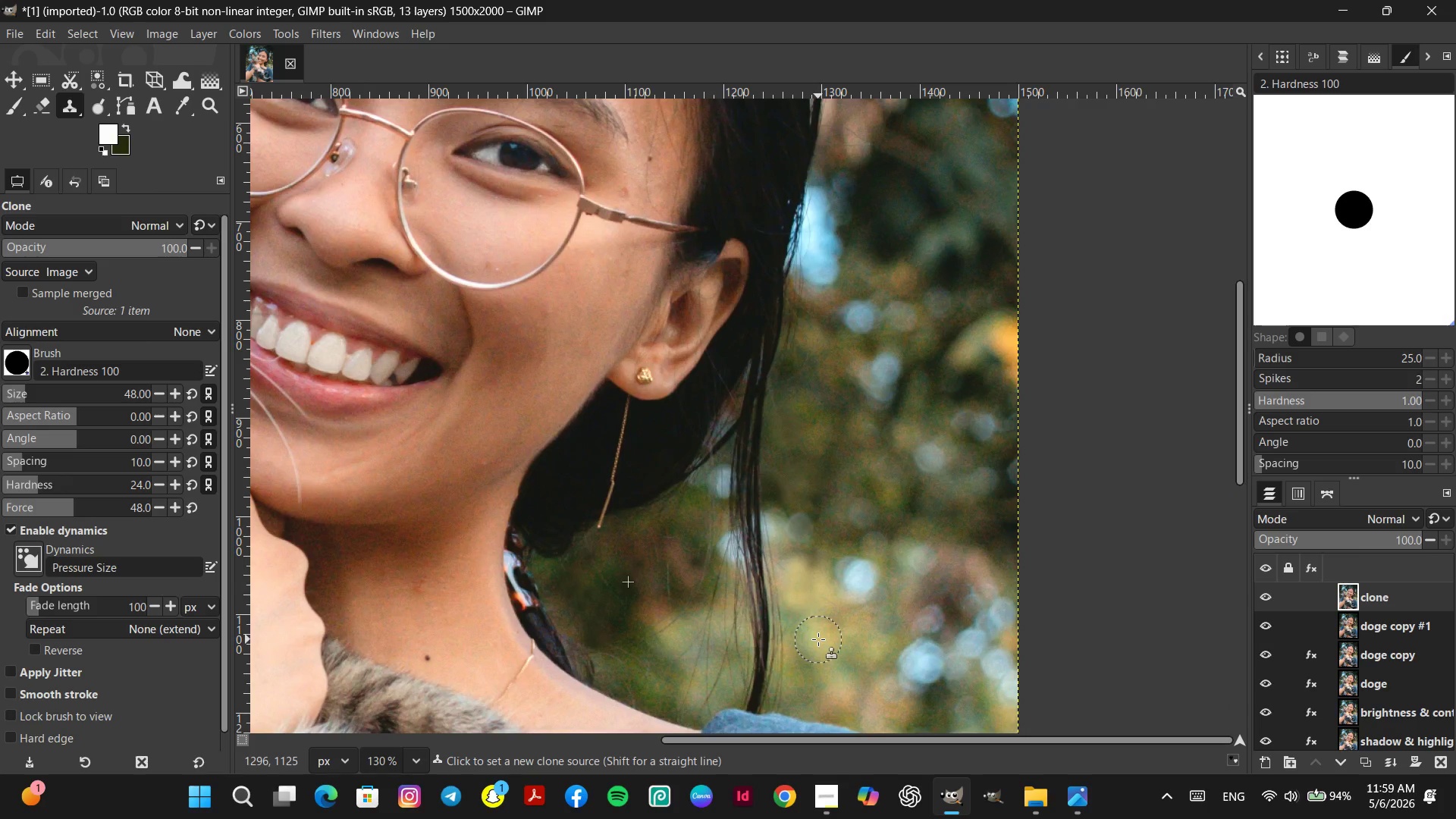 
key(Control+Z)
 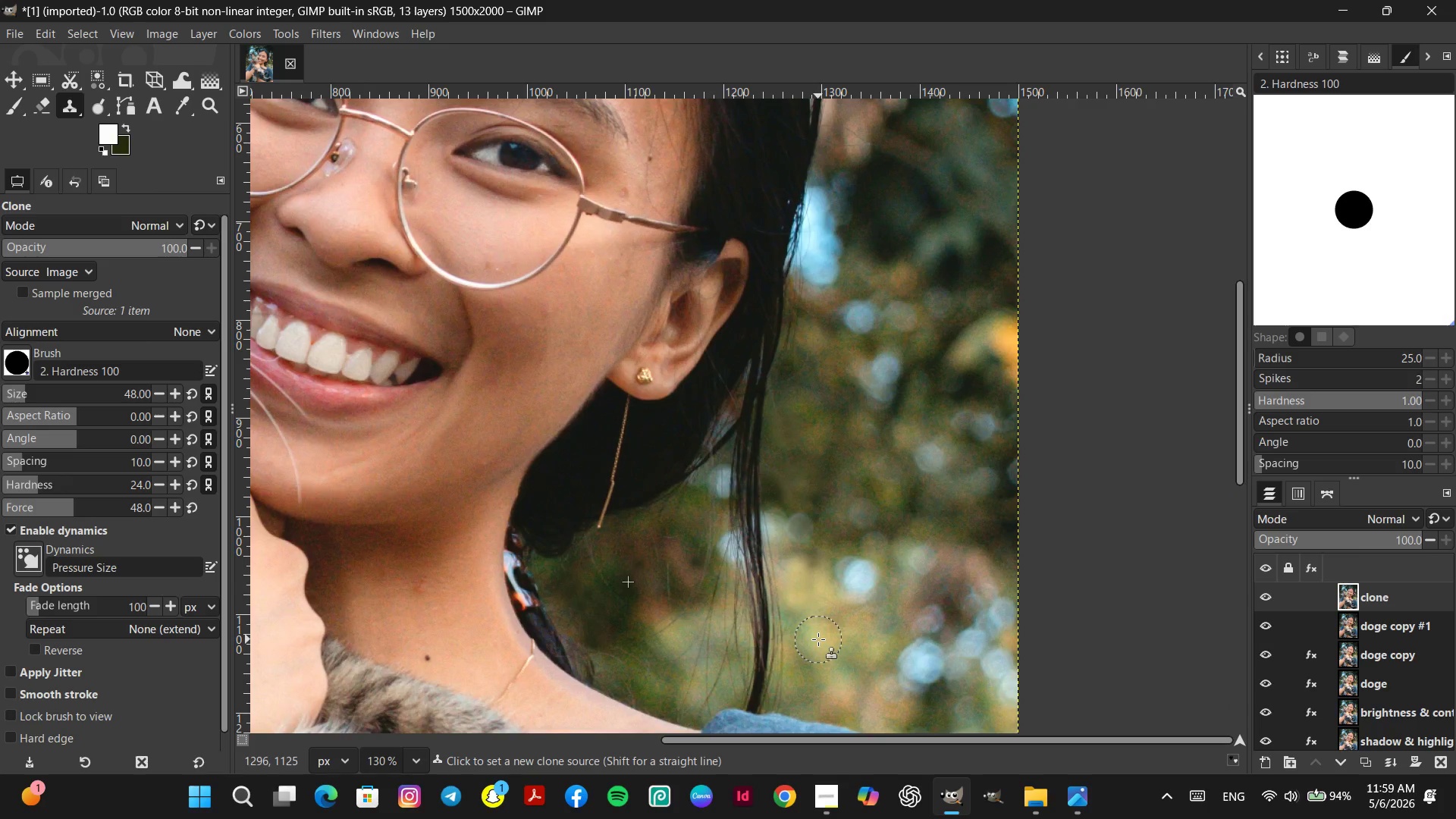 
key(Control+Z)
 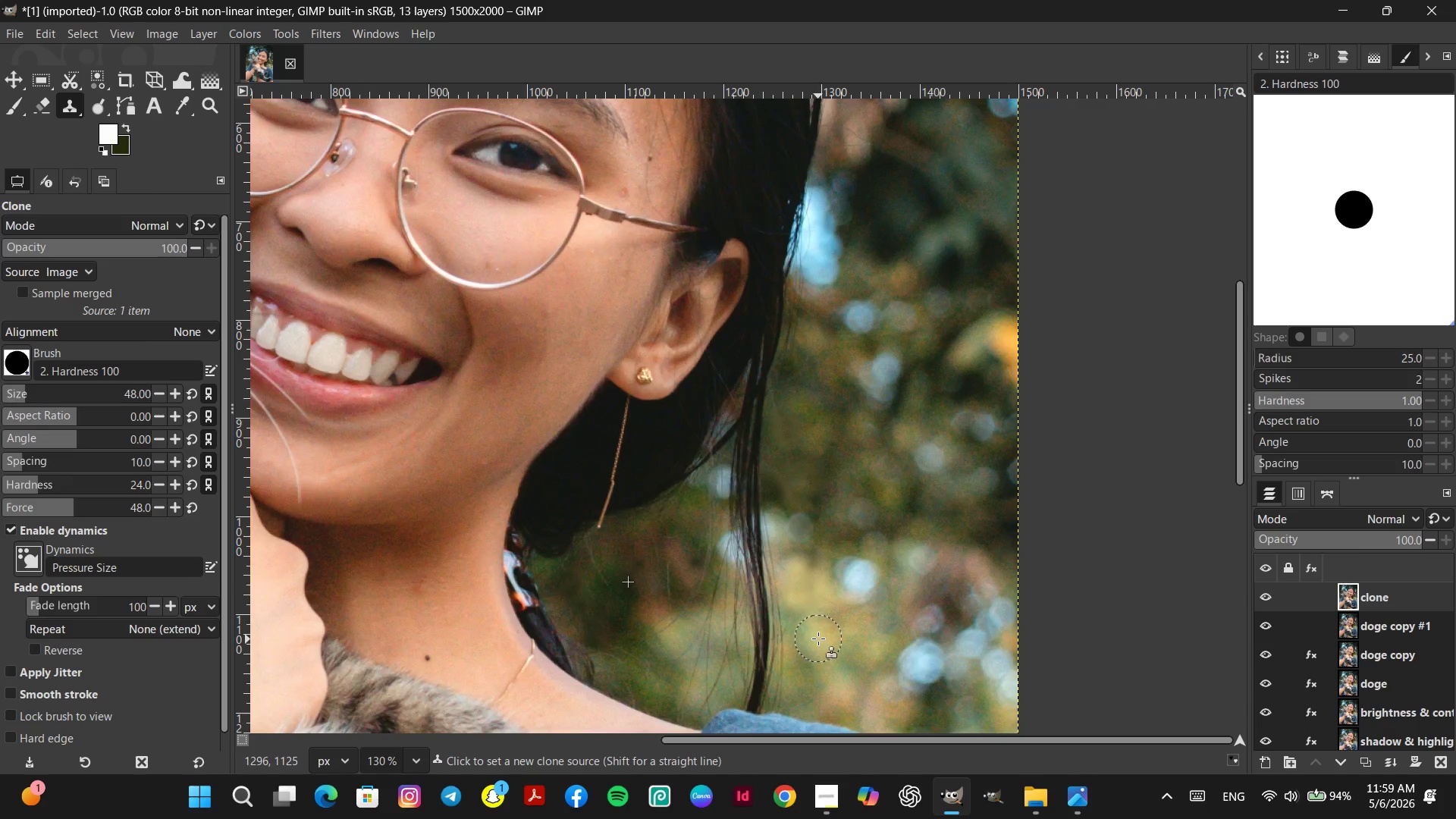 
key(Control+Z)
 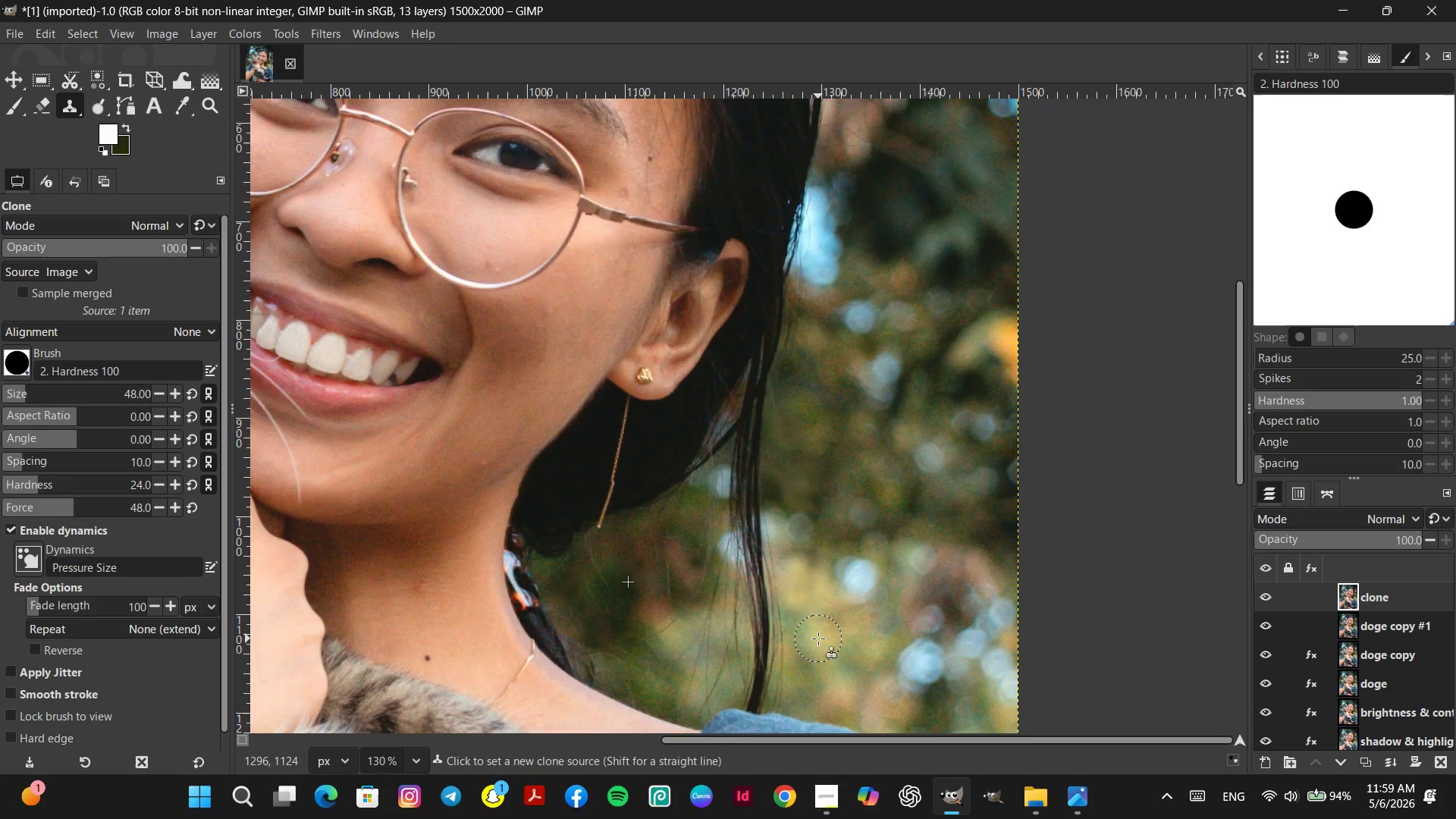 
key(Control+Z)
 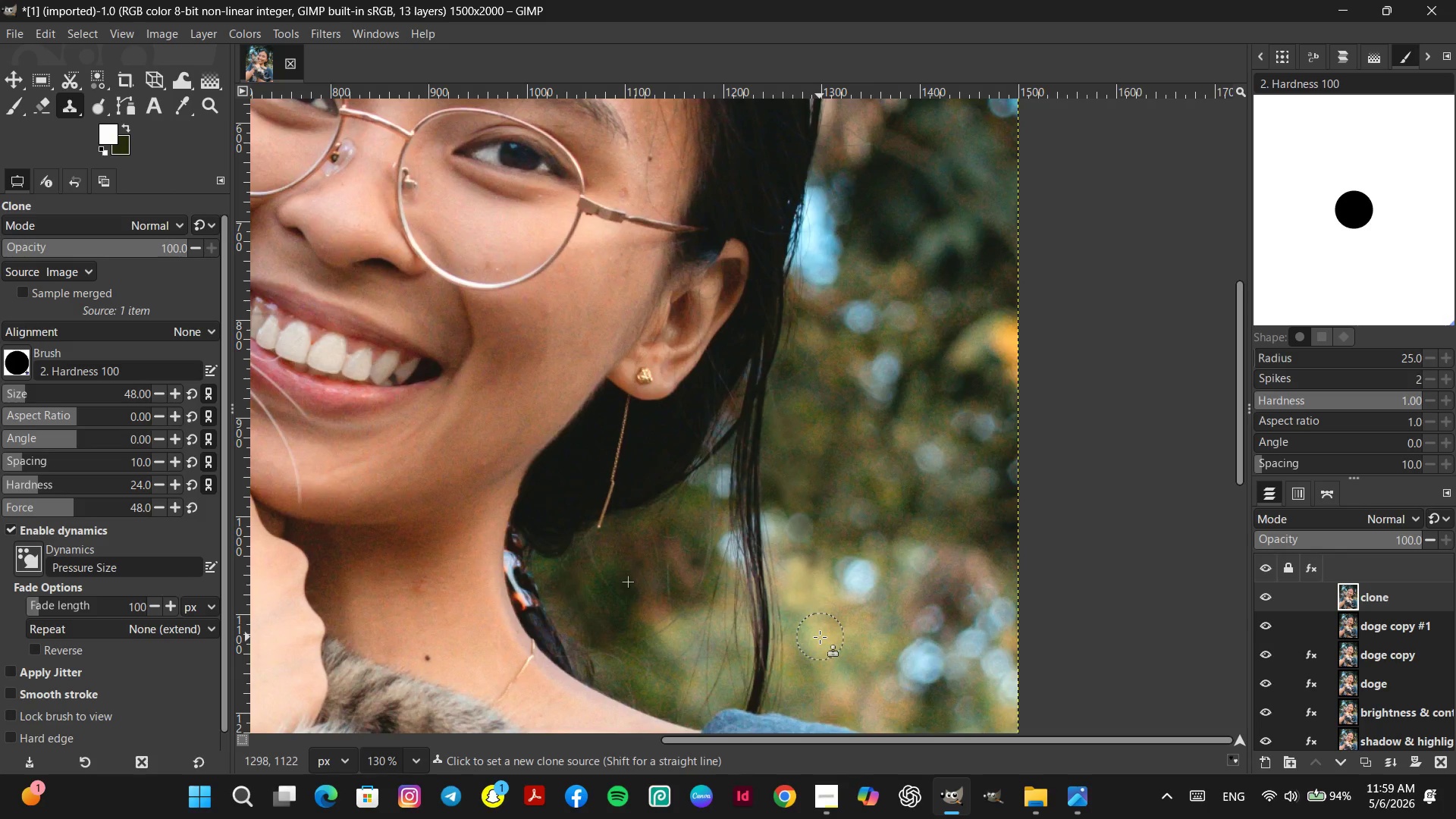 
key(Control+Z)
 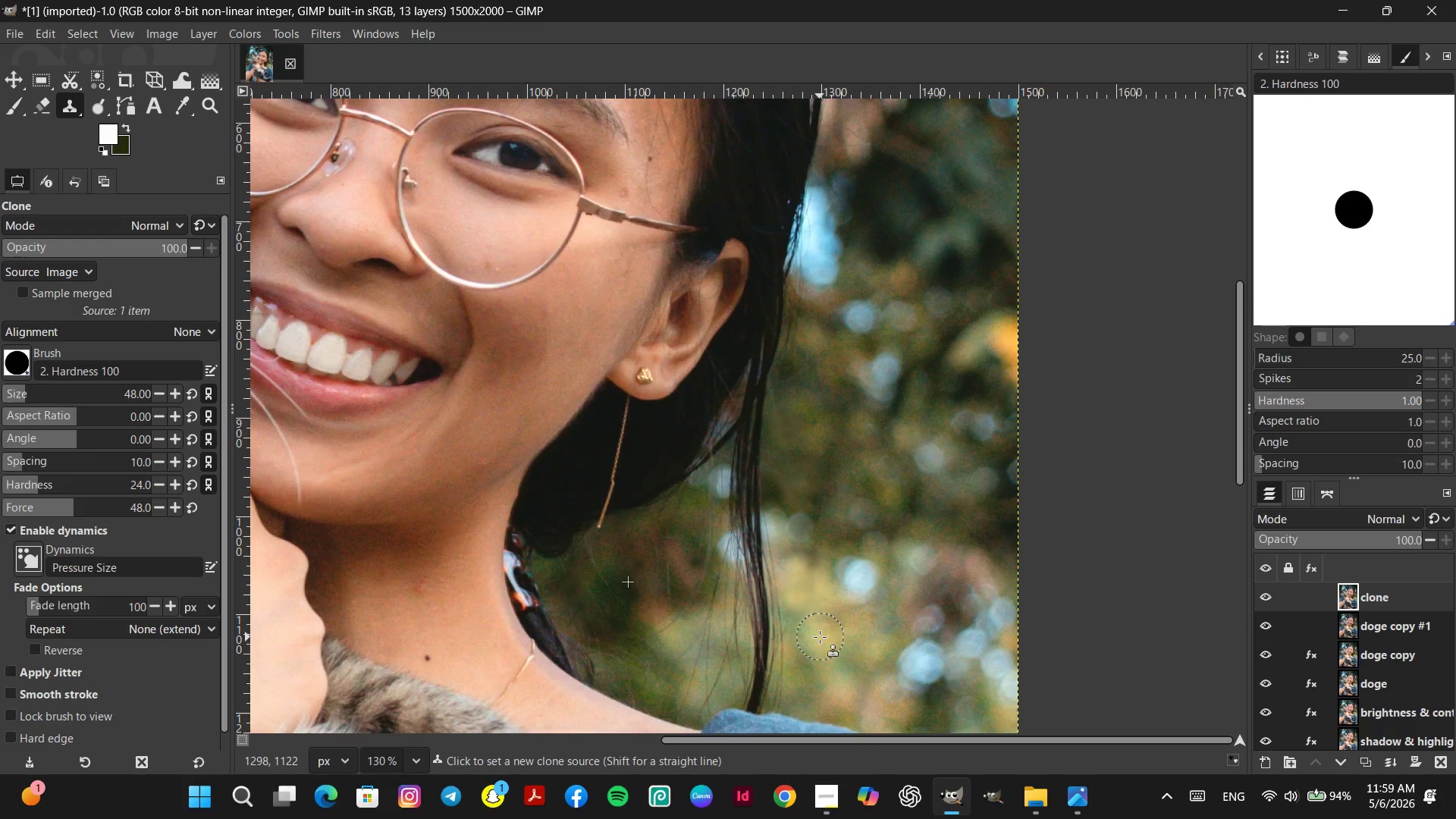 
key(Control+Z)
 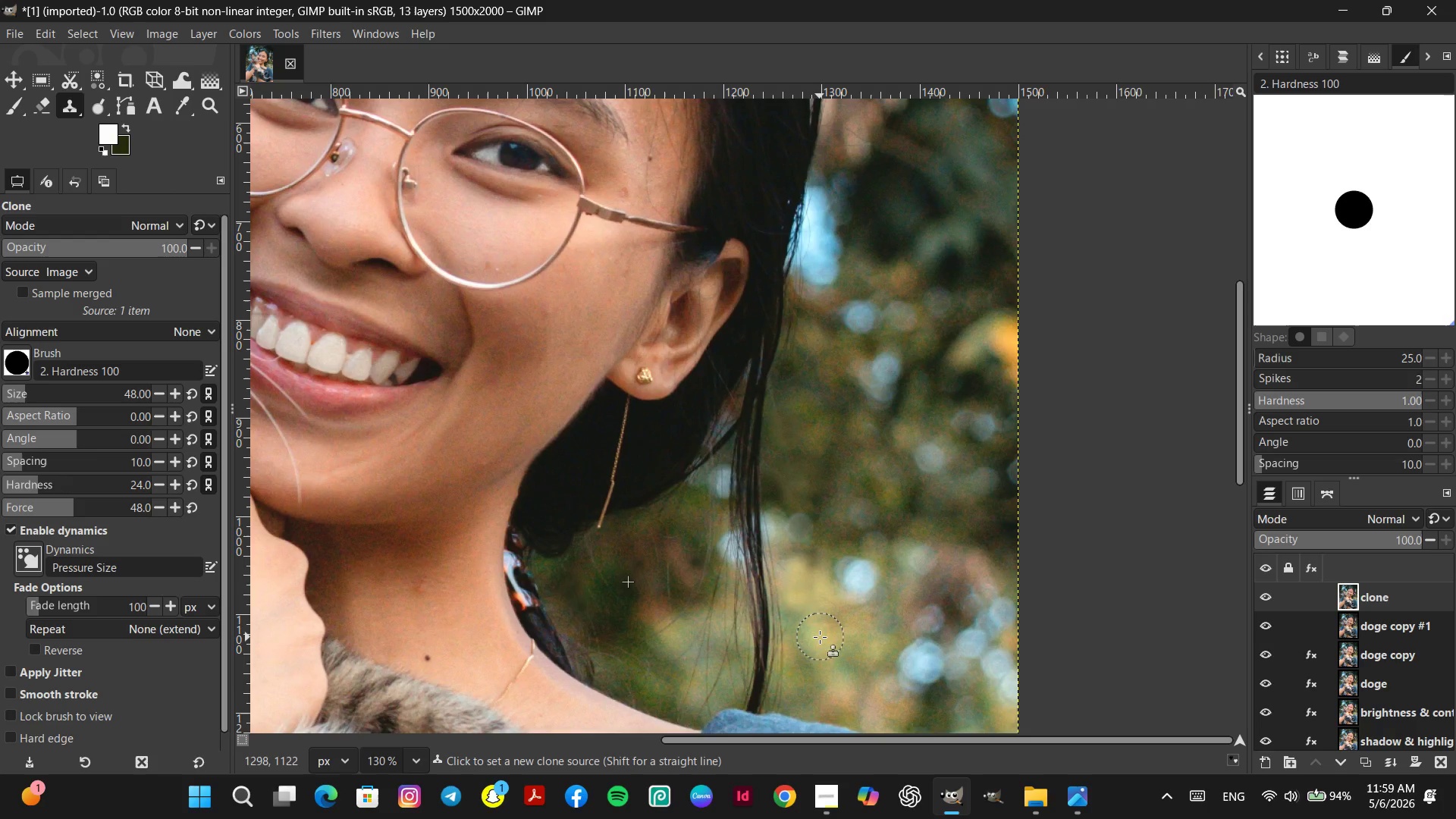 
key(Control+Z)
 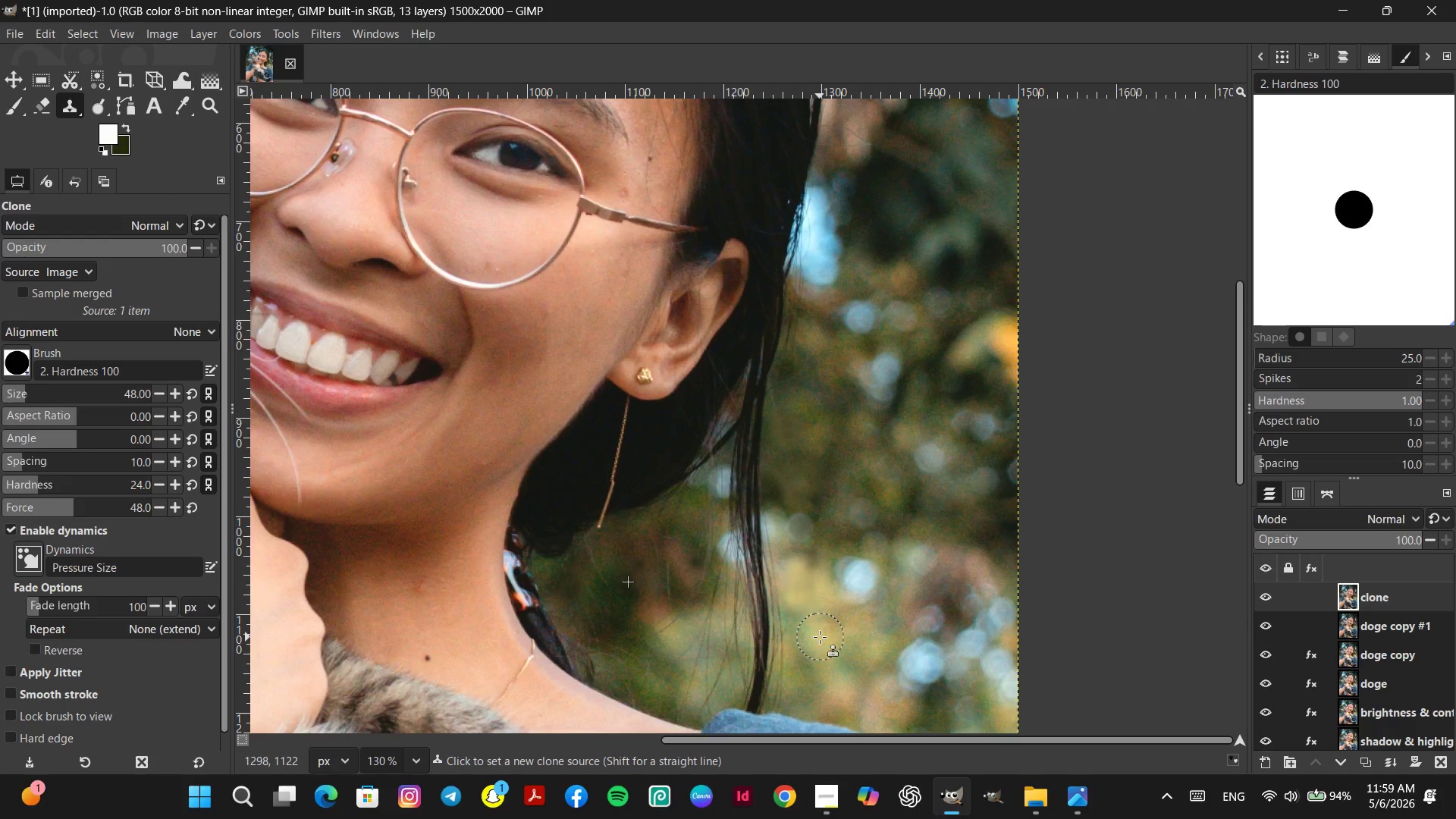 
key(Control+Z)
 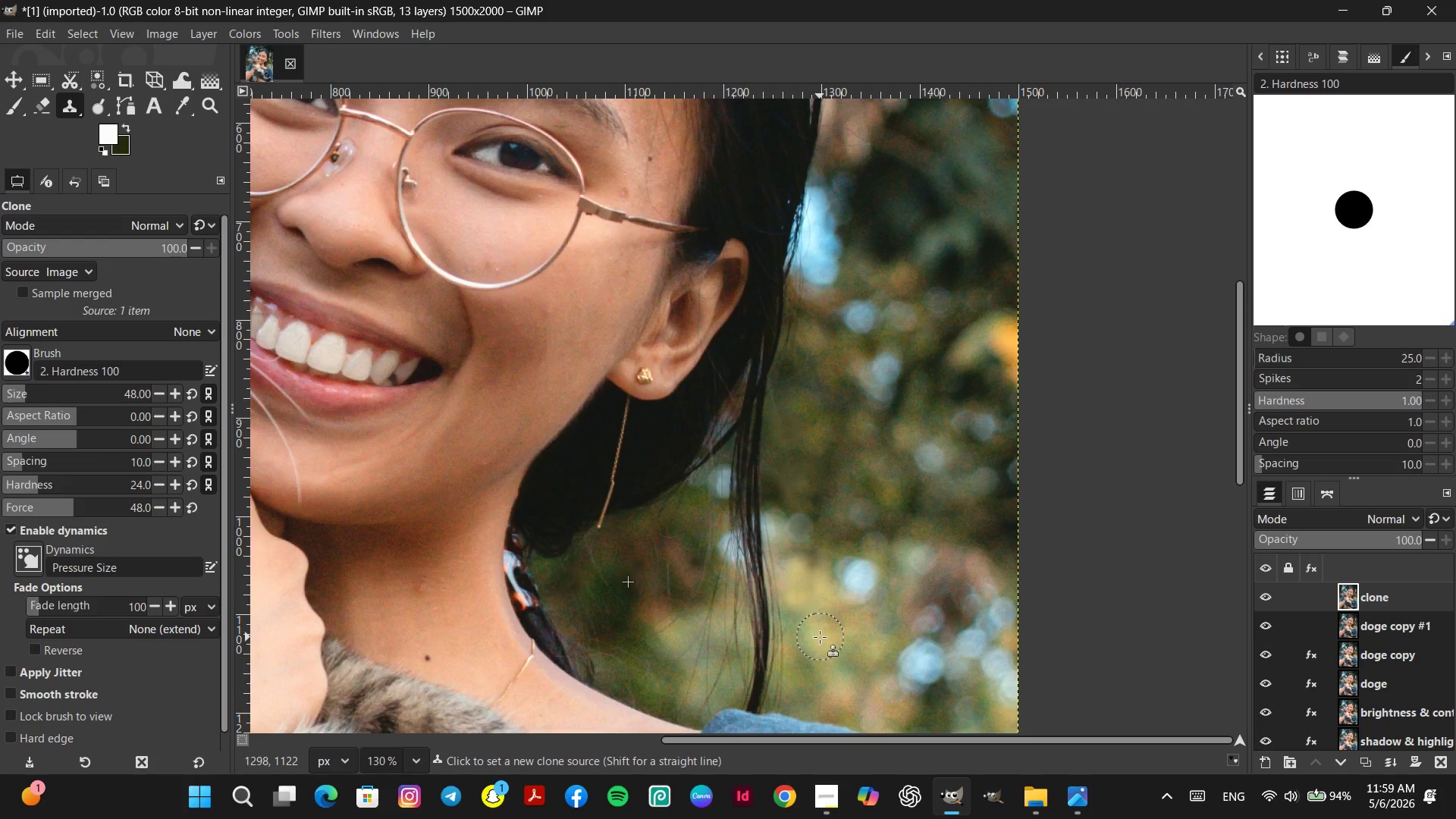 
key(Control+Z)
 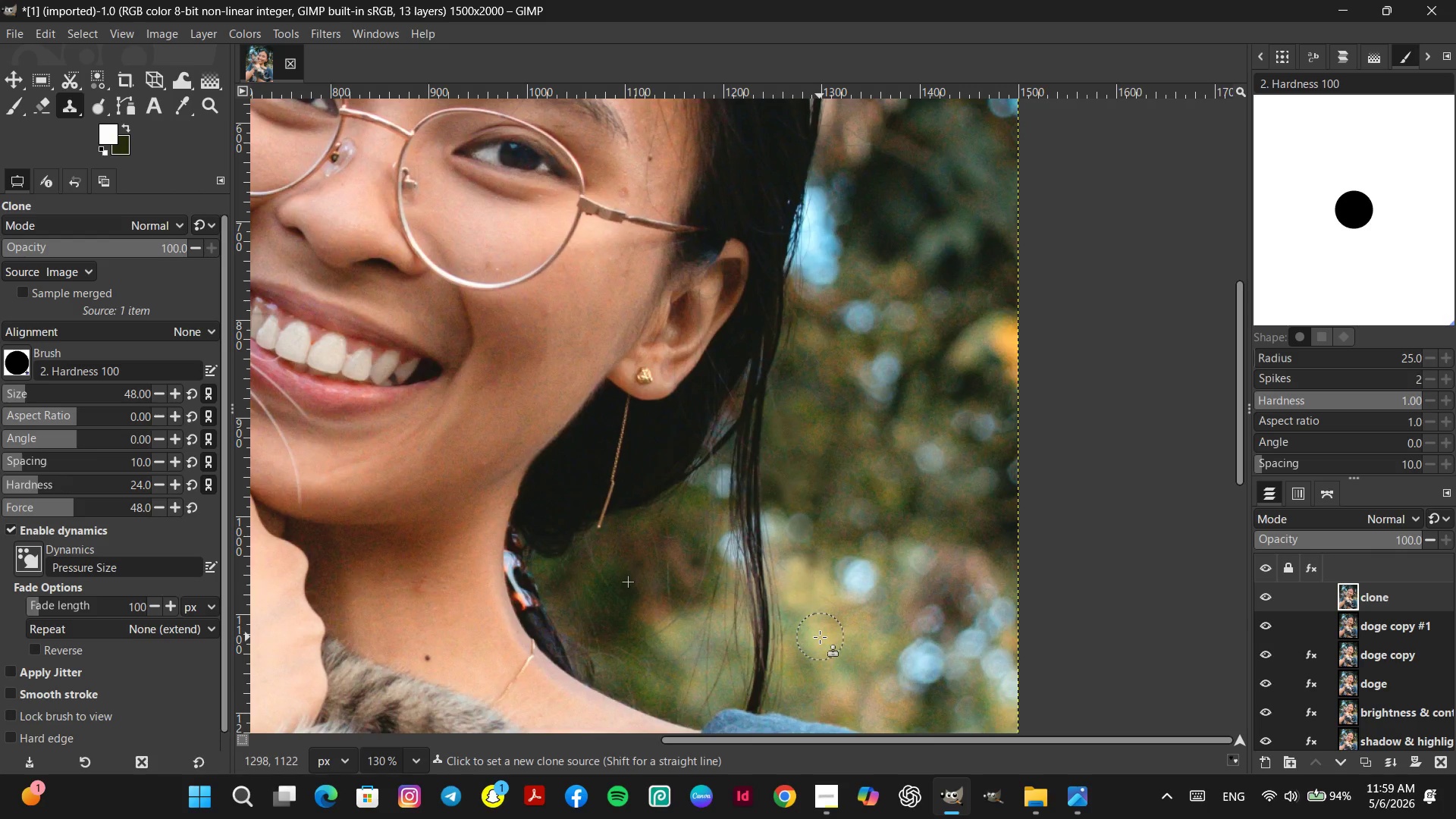 
key(Control+Z)
 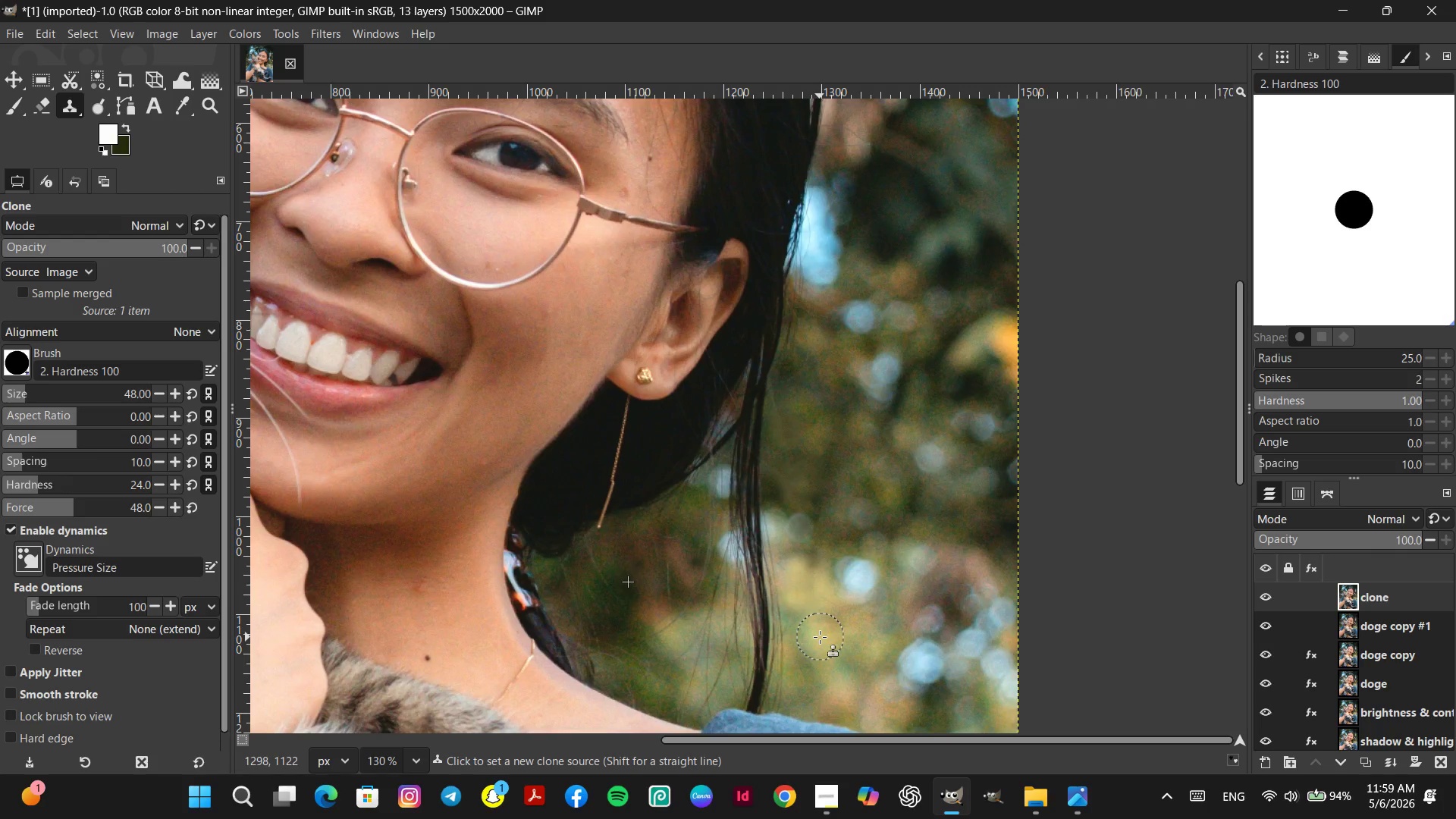 
key(Control+Z)
 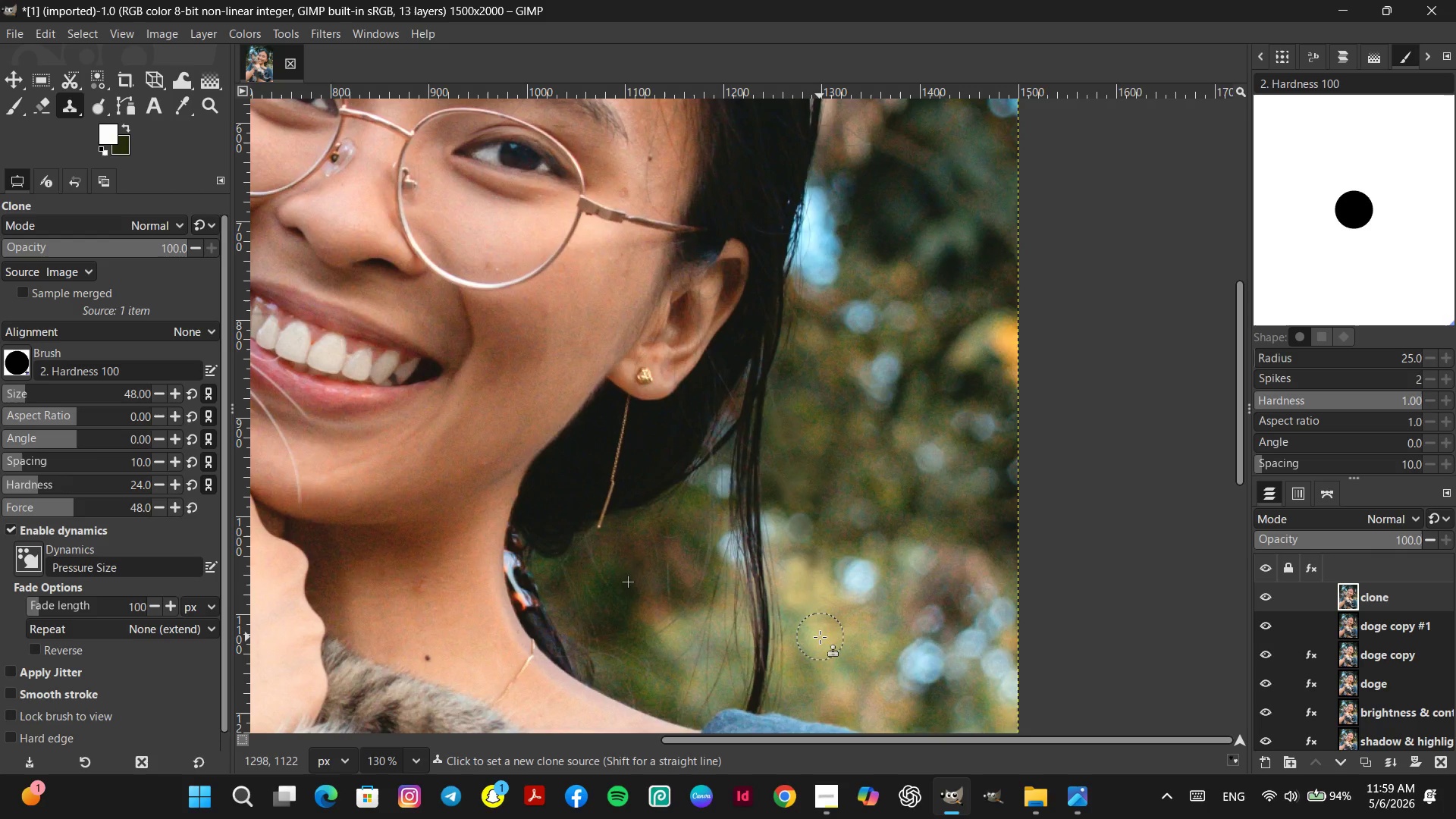 
key(Control+Z)
 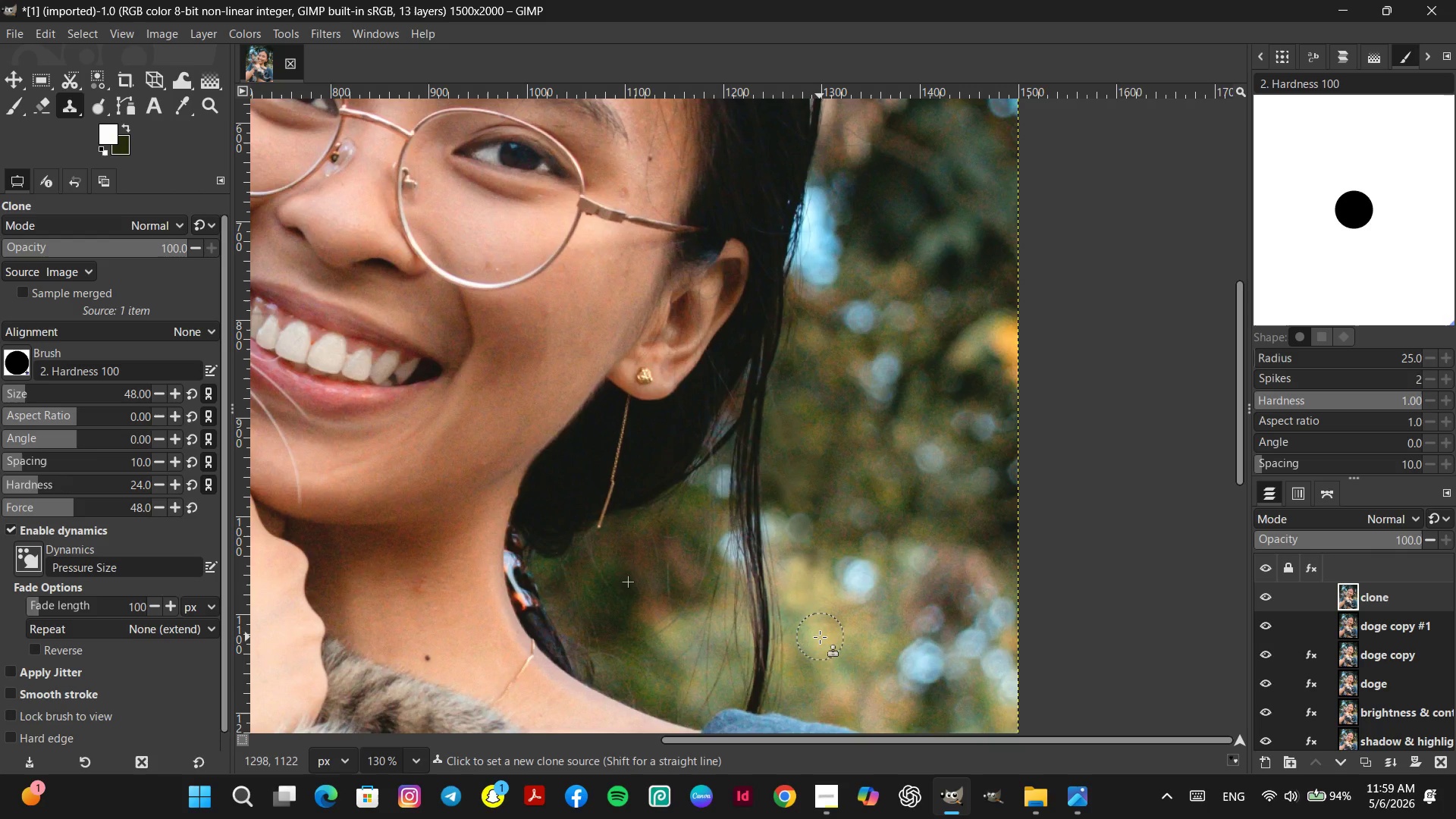 
key(Control+Z)
 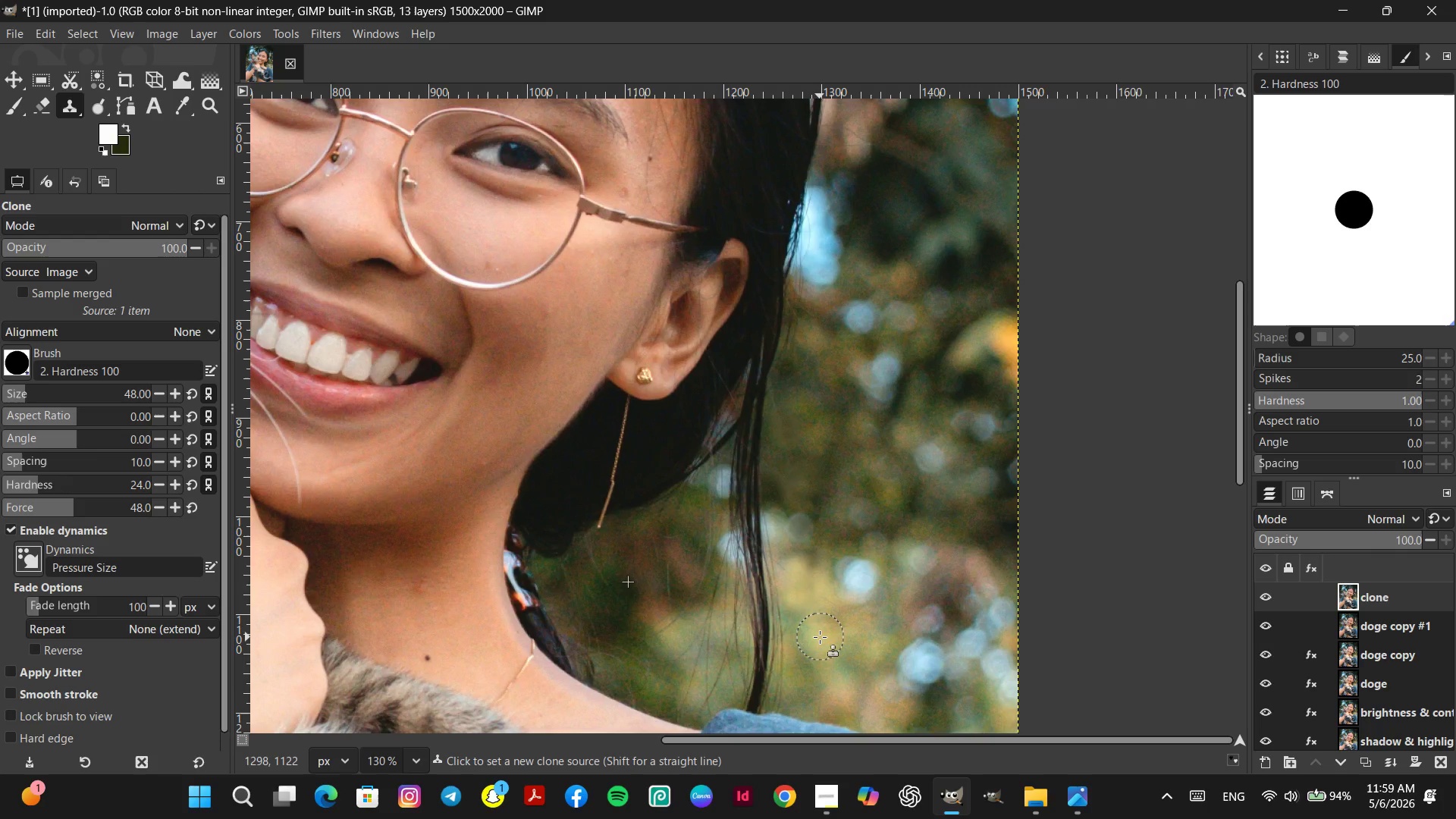 
key(Control+Z)
 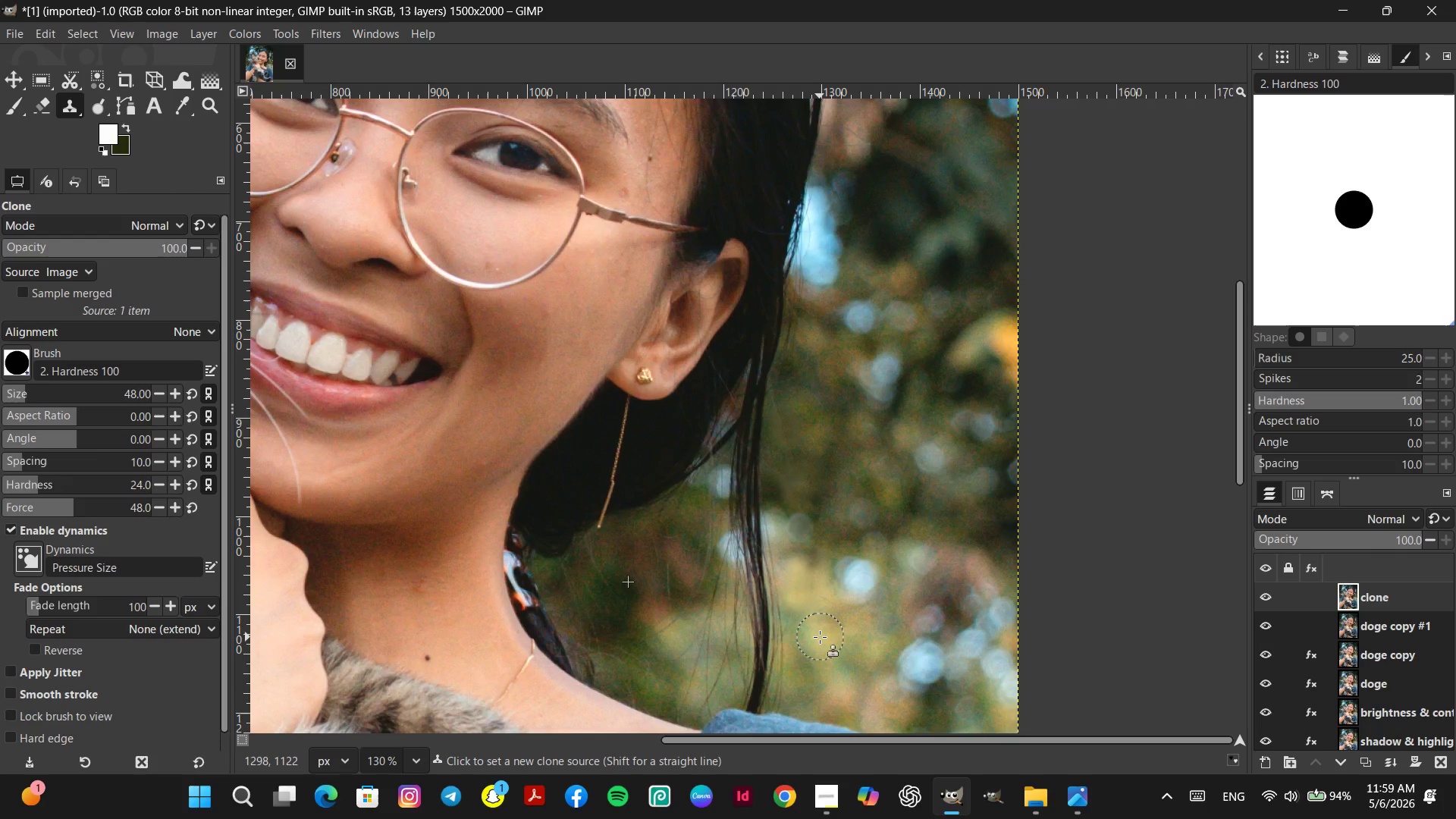 
key(Control+Z)
 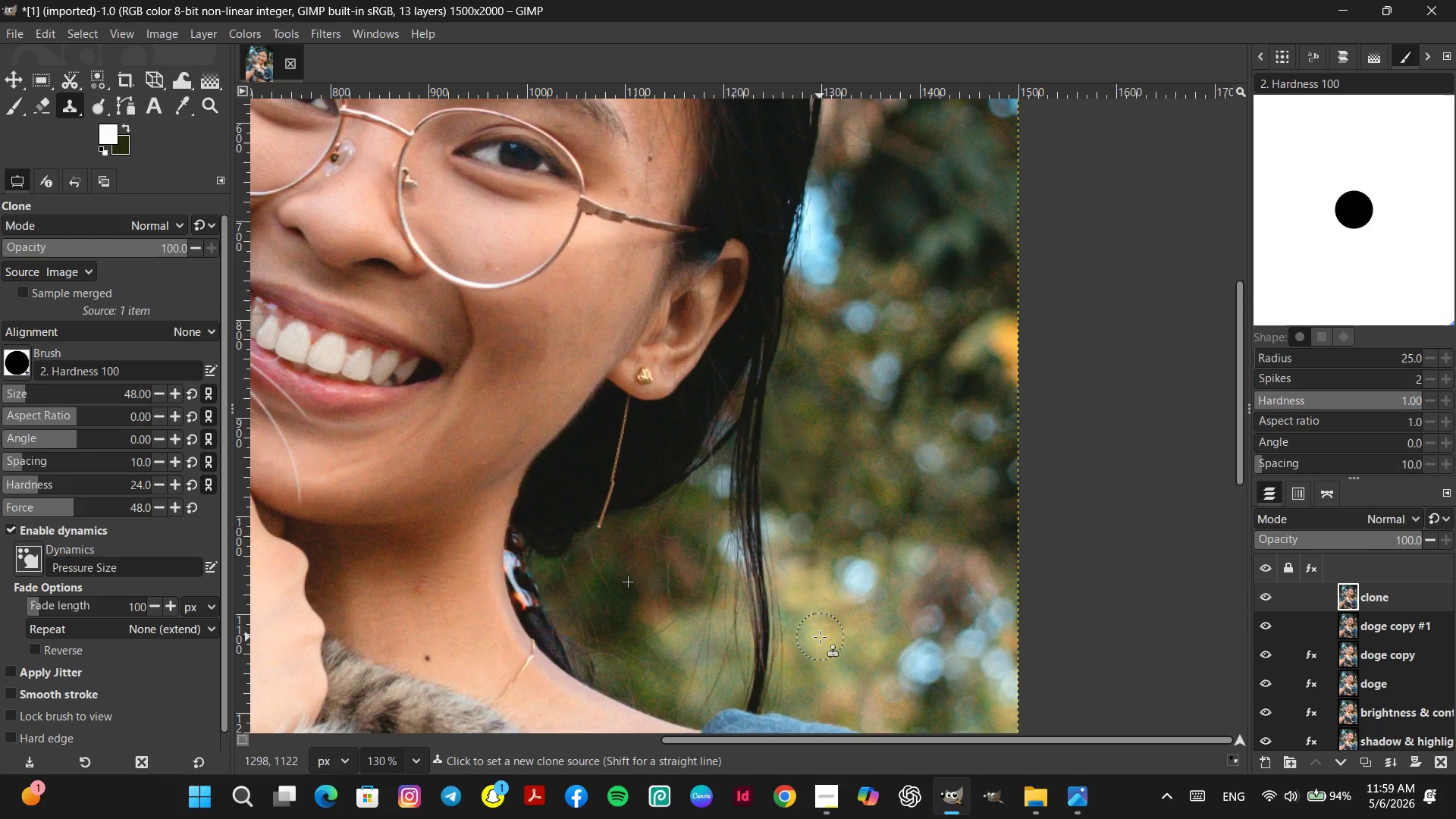 
key(Control+Z)
 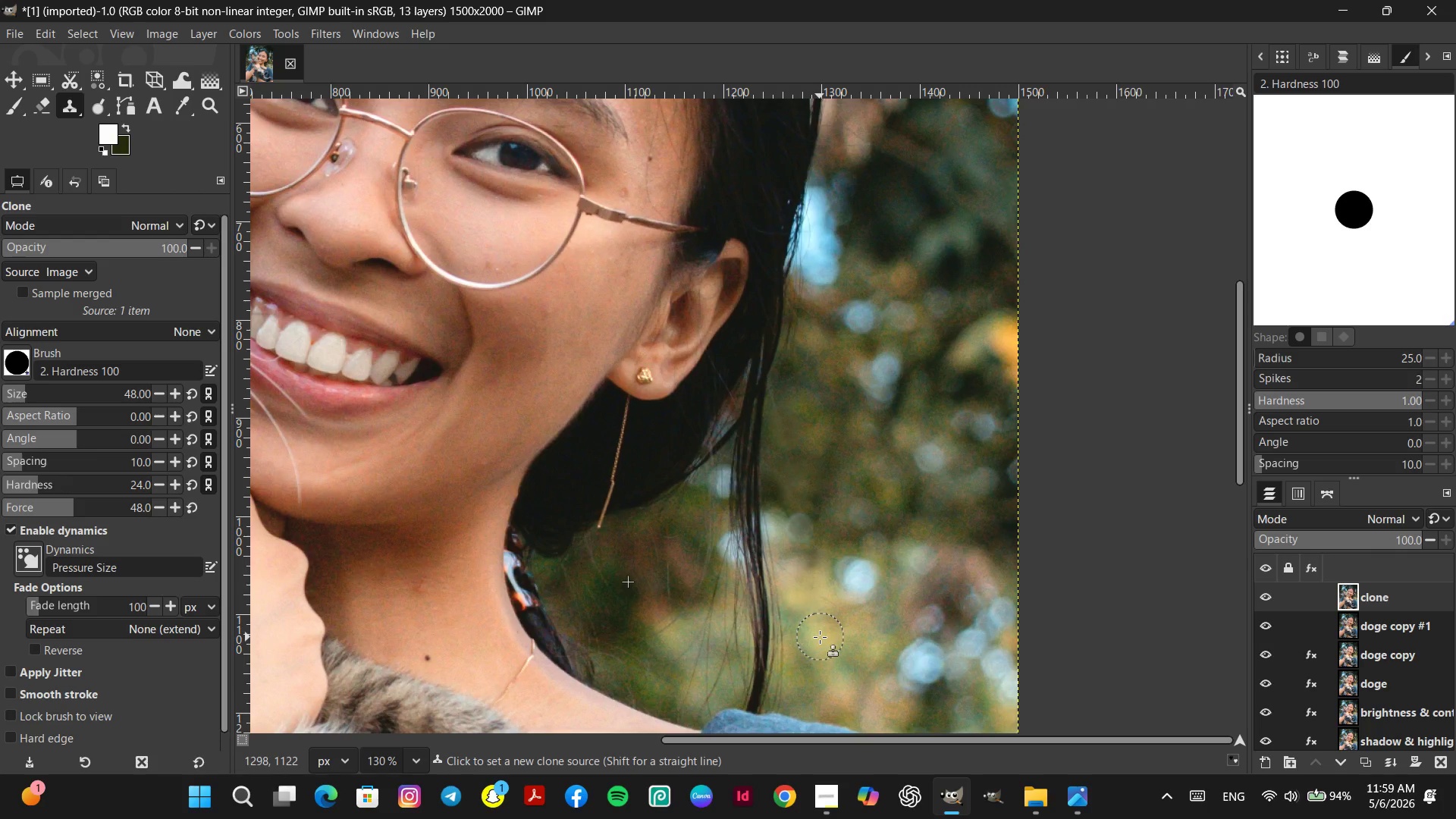 
key(Control+Z)
 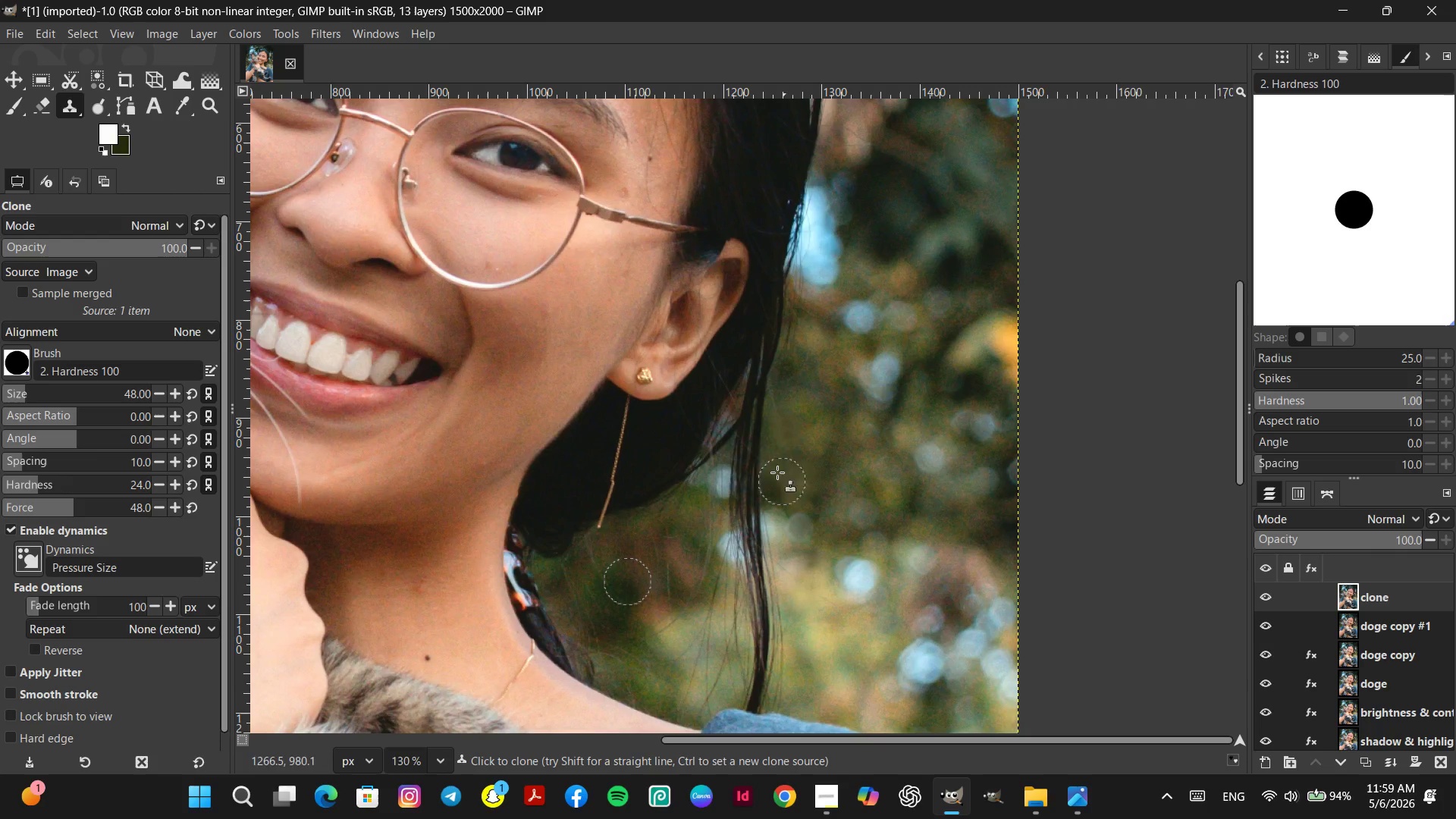 
hold_key(key=ControlLeft, duration=0.56)
left_click([838, 431])
 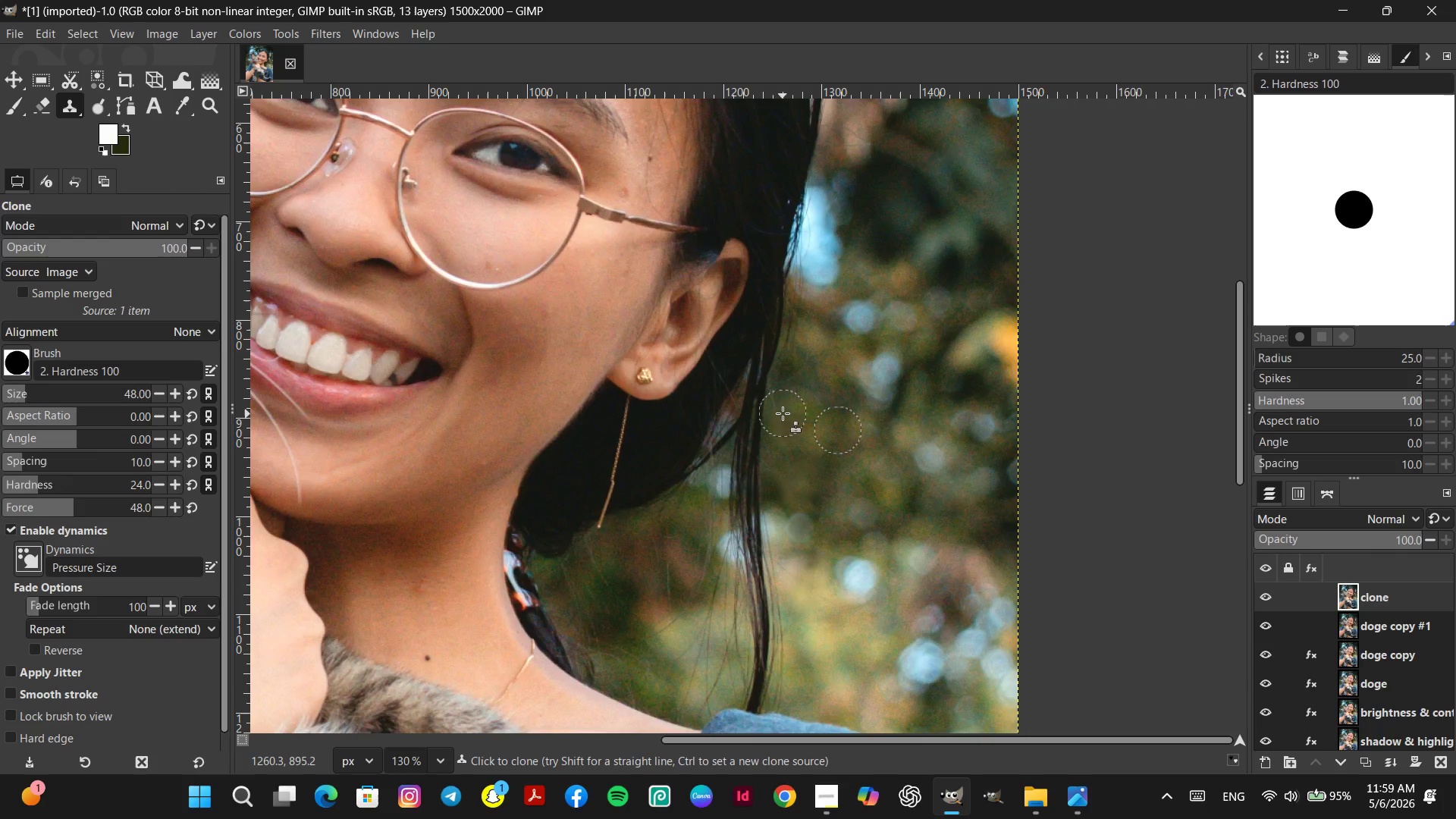 
left_click([783, 413])
 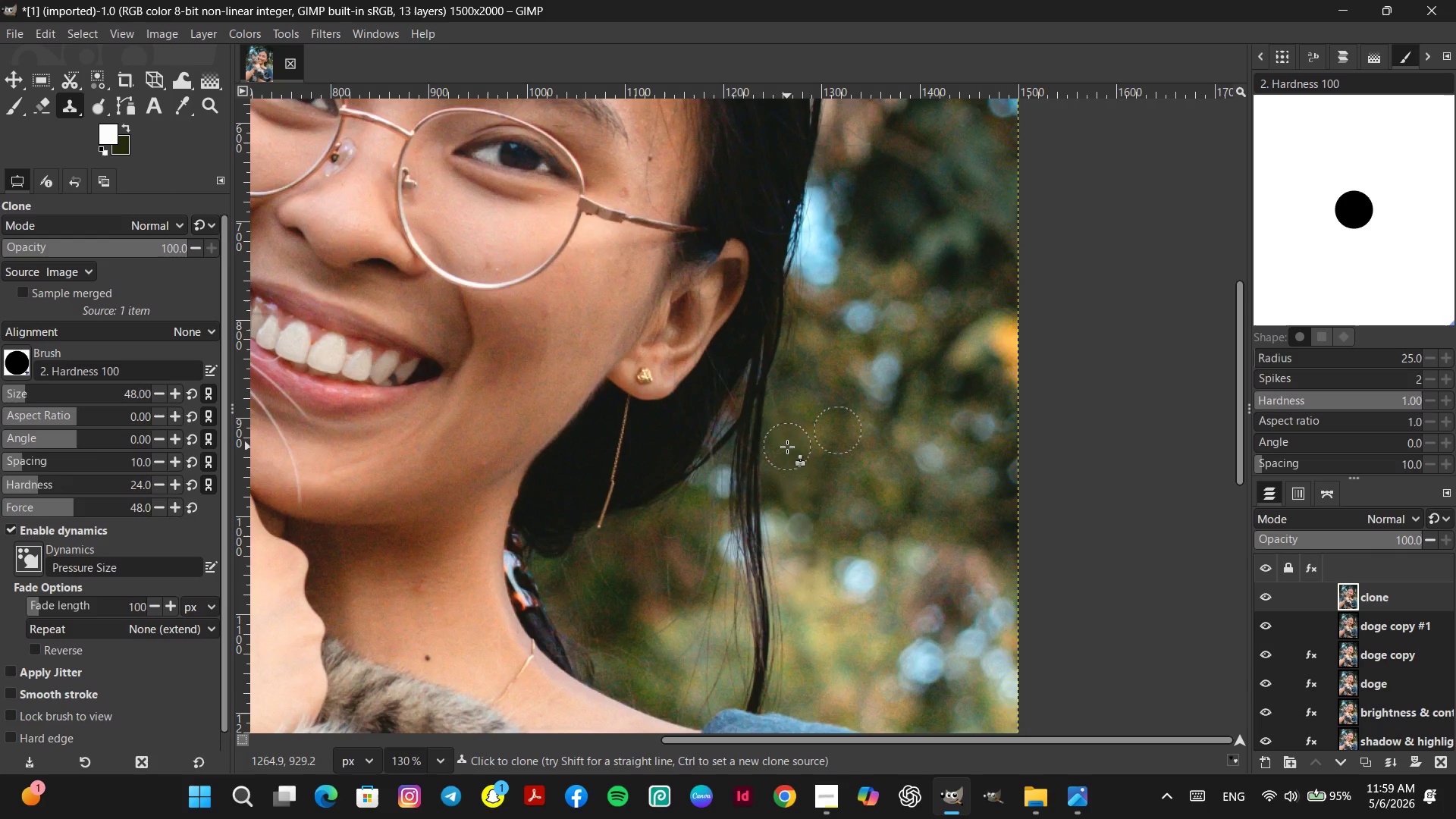 
left_click_drag(start_coordinate=[787, 447], to_coordinate=[787, 451])
 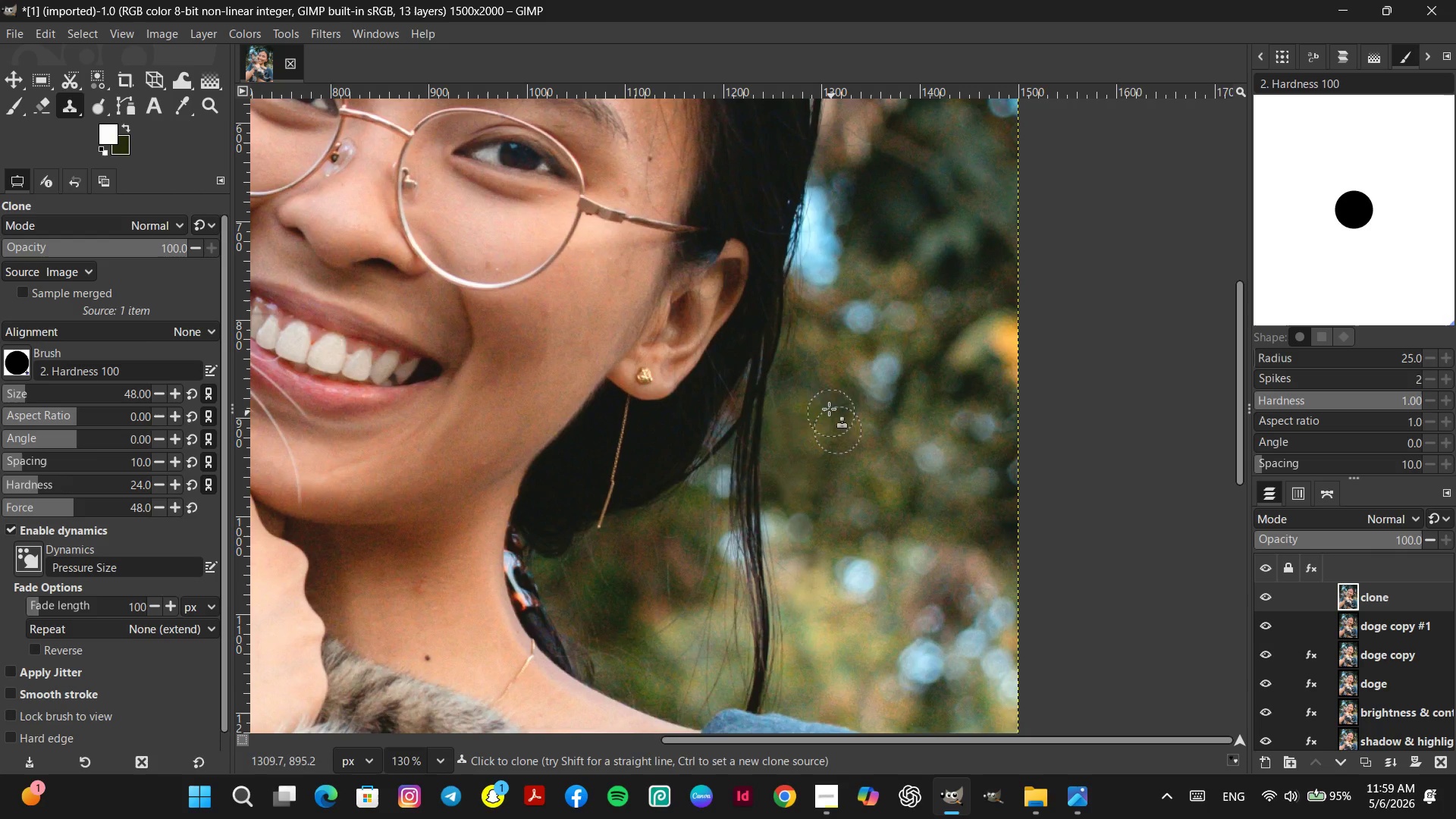 
hold_key(key=ControlLeft, duration=4.14)
scroll: coordinate [825, 570], scroll_direction: down, amount: 8.0
 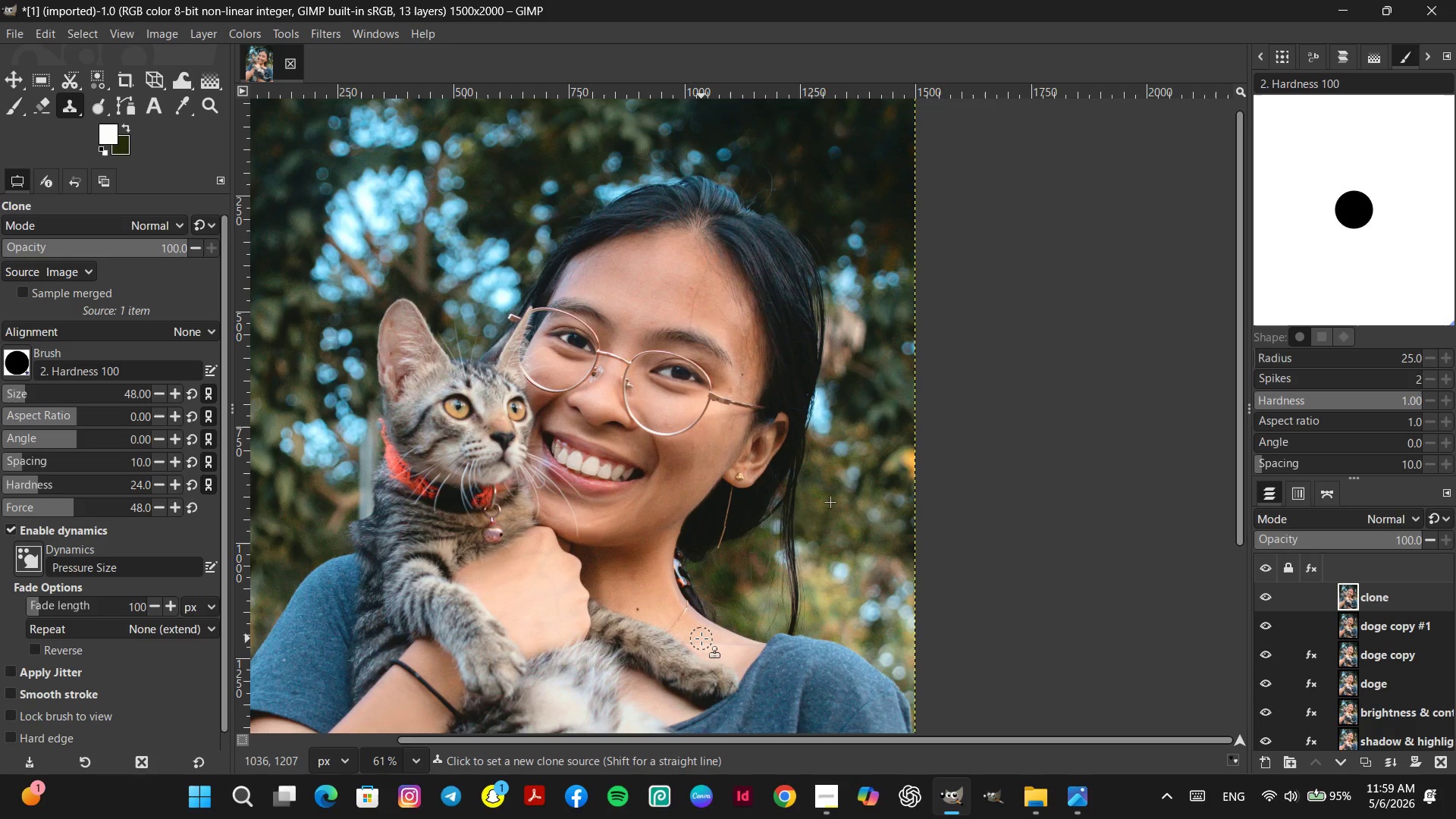 
scroll: coordinate [715, 570], scroll_direction: up, amount: 24.0
 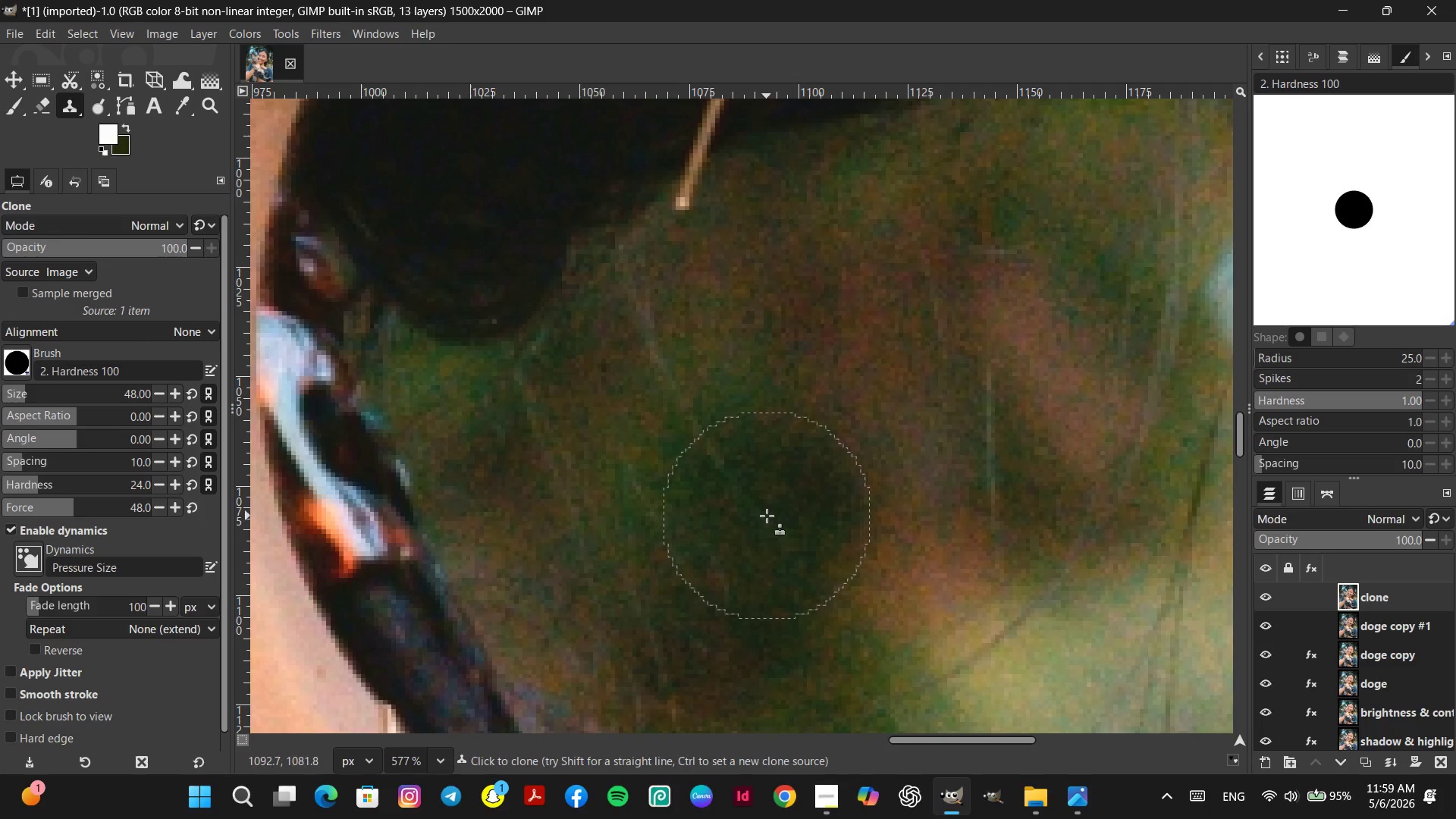 
hold_key(key=ControlLeft, duration=1.53)
left_click([896, 373])
 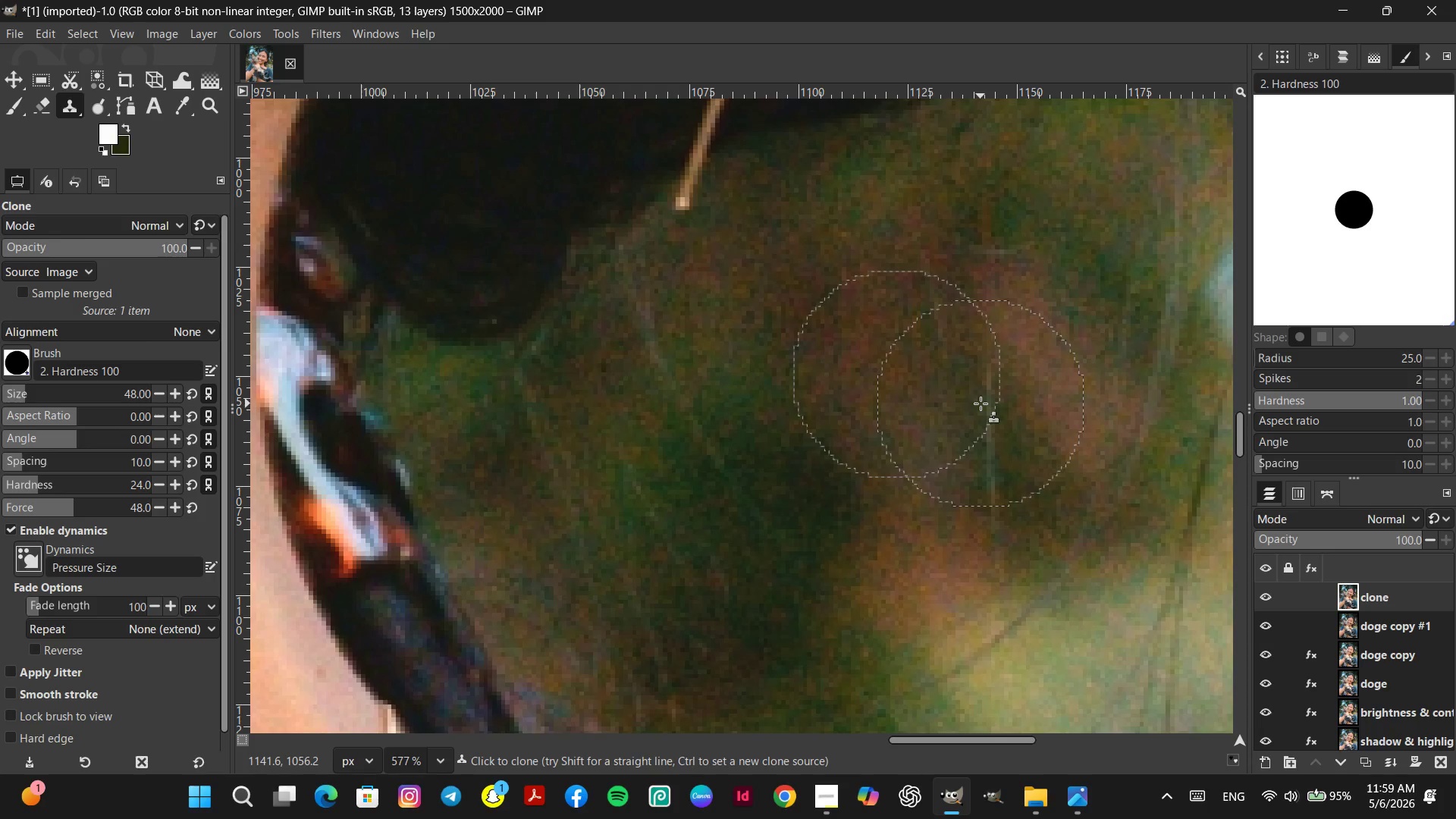 
hold_key(key=ControlLeft, duration=1.44)
left_click([965, 408])
 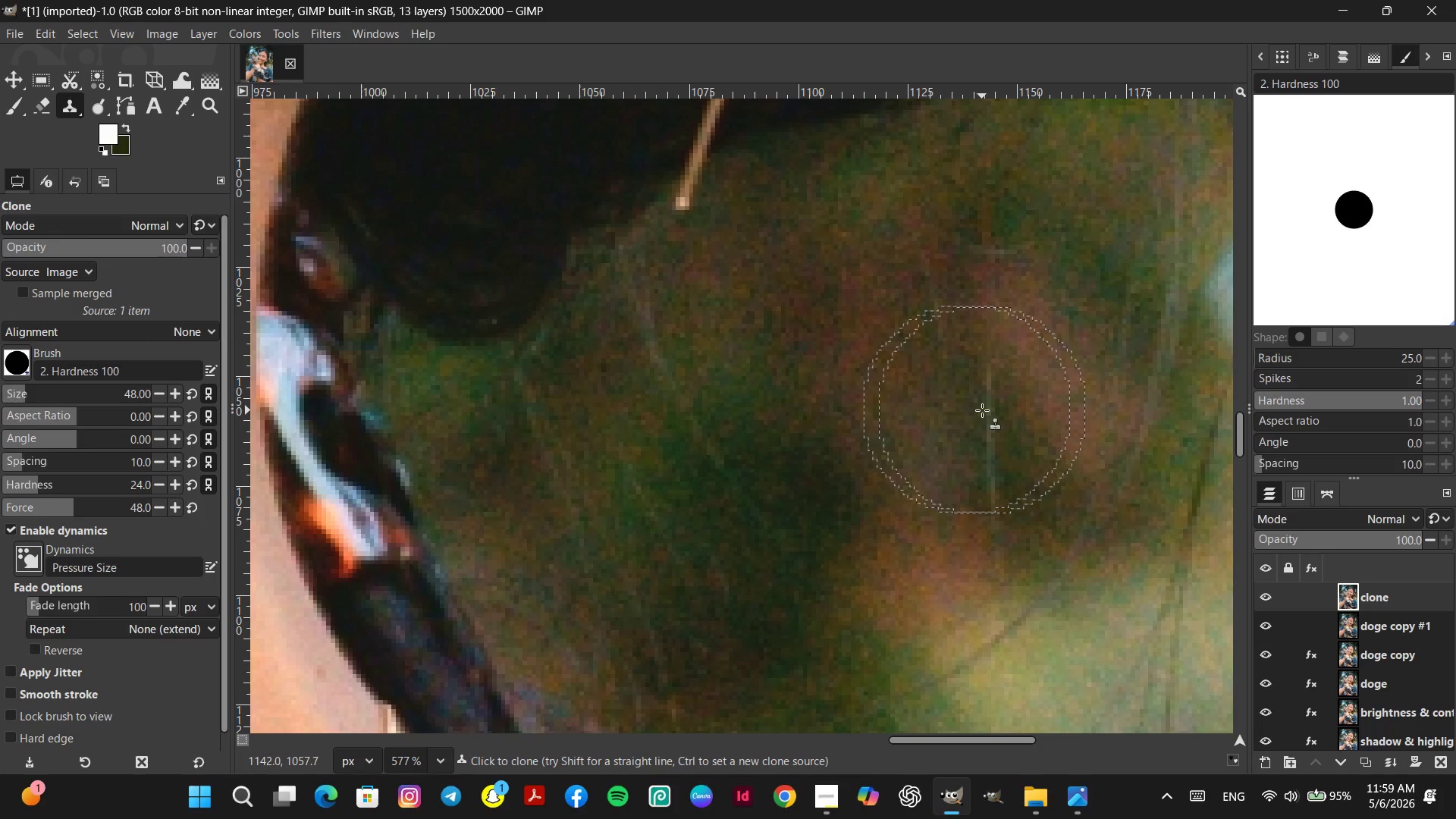 
left_click([983, 411])
 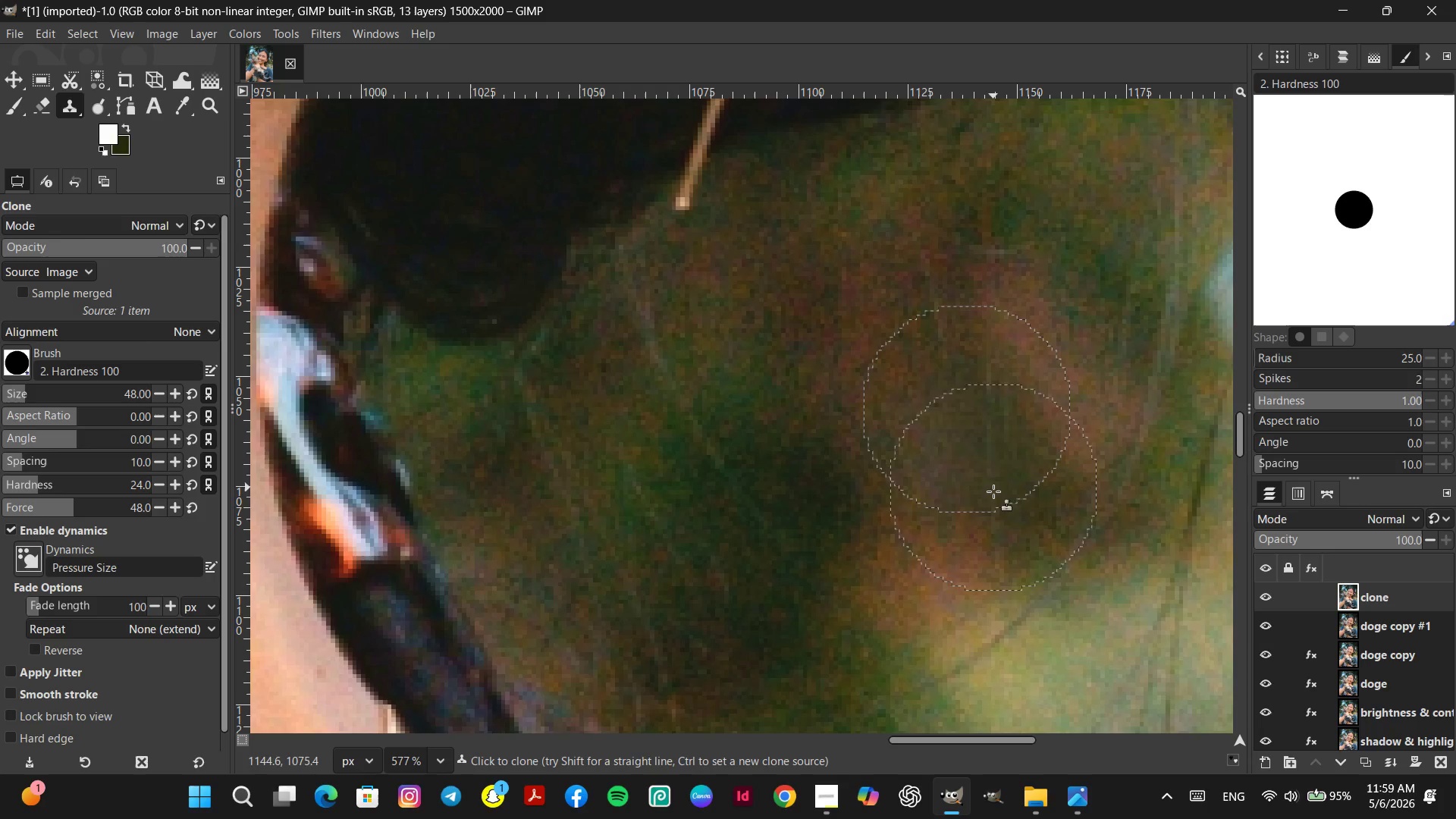 
left_click([995, 529])
 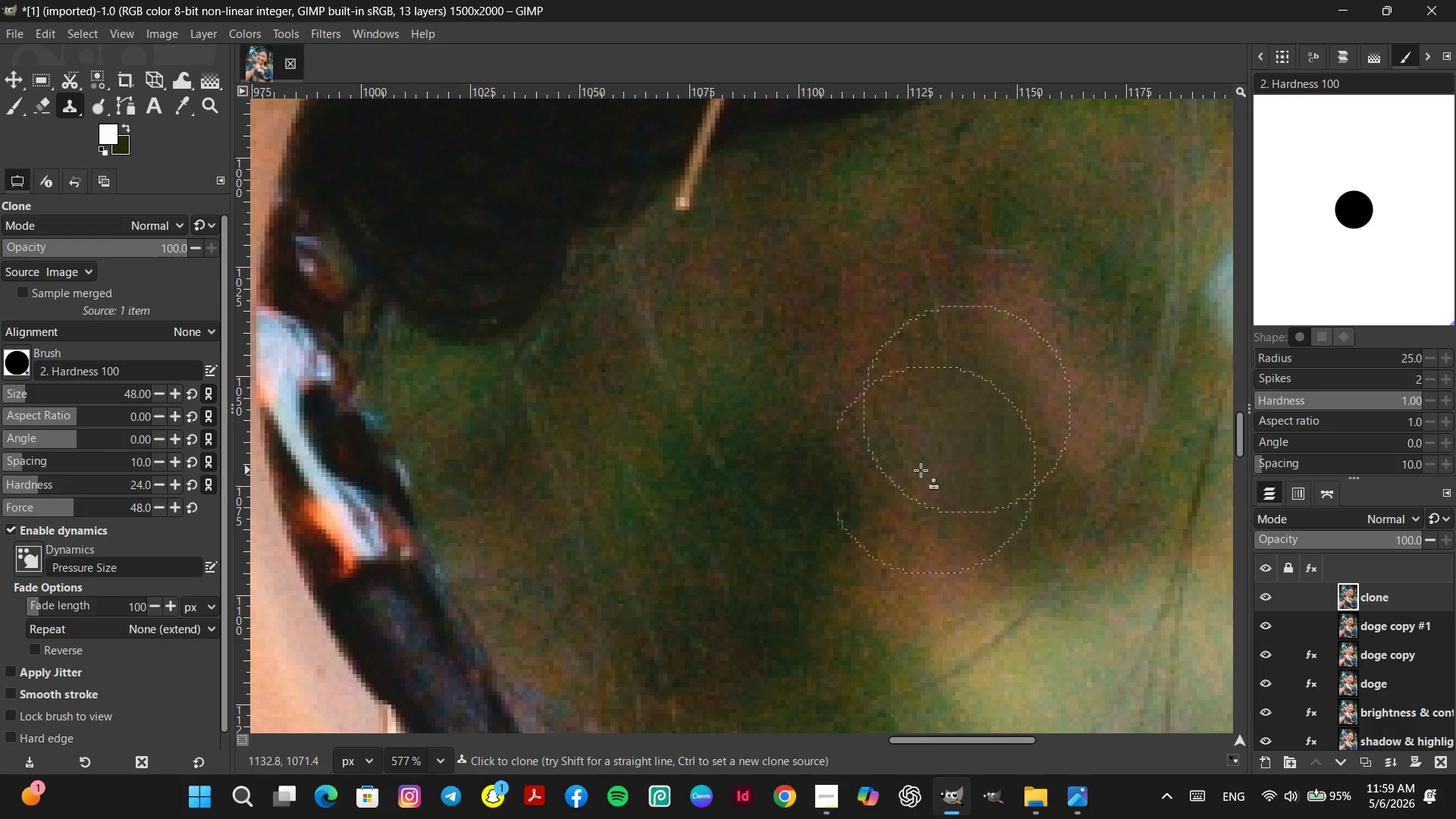 
hold_key(key=ControlLeft, duration=0.38)
left_click([749, 435])
 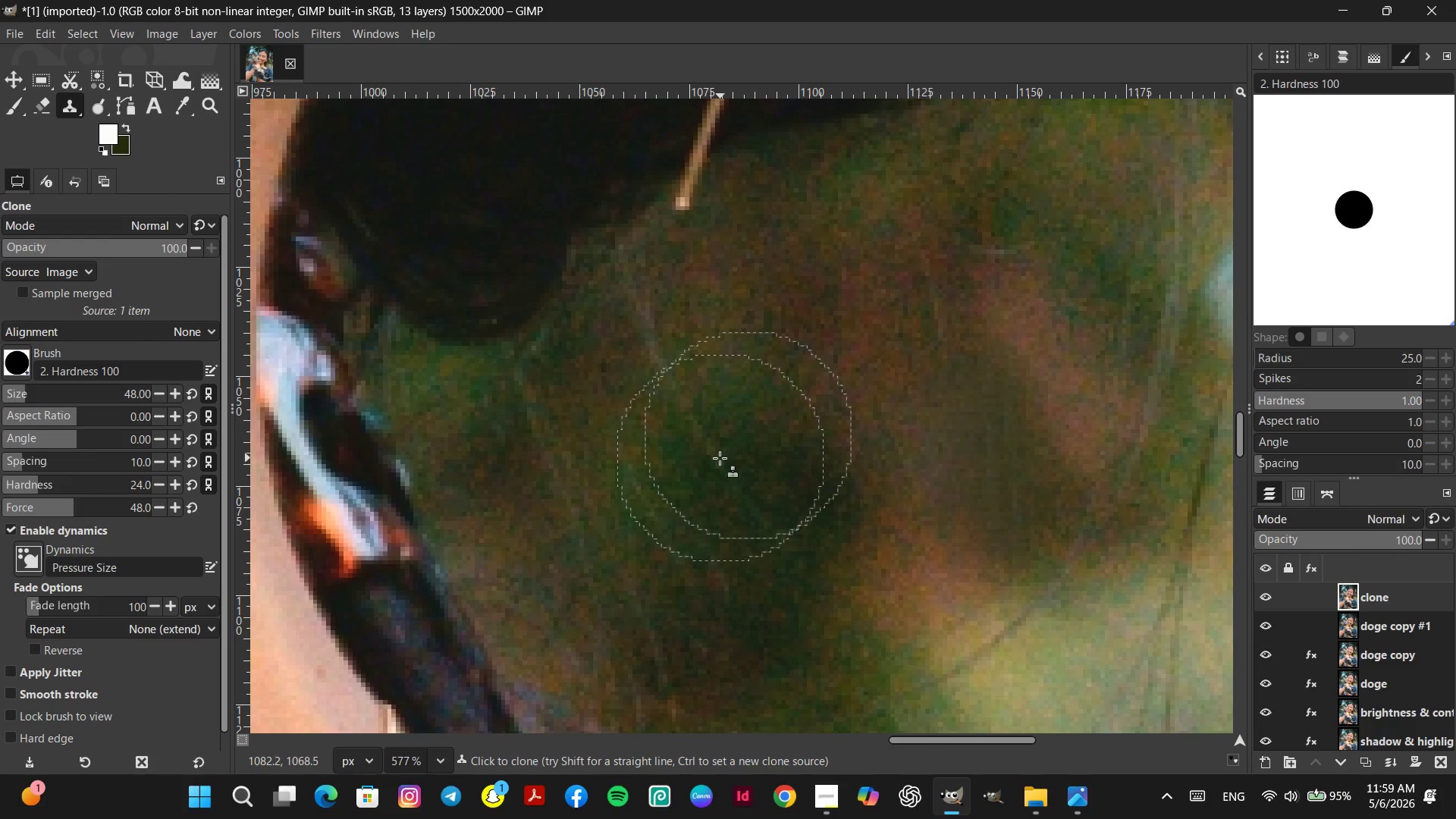 
left_click([718, 460])
 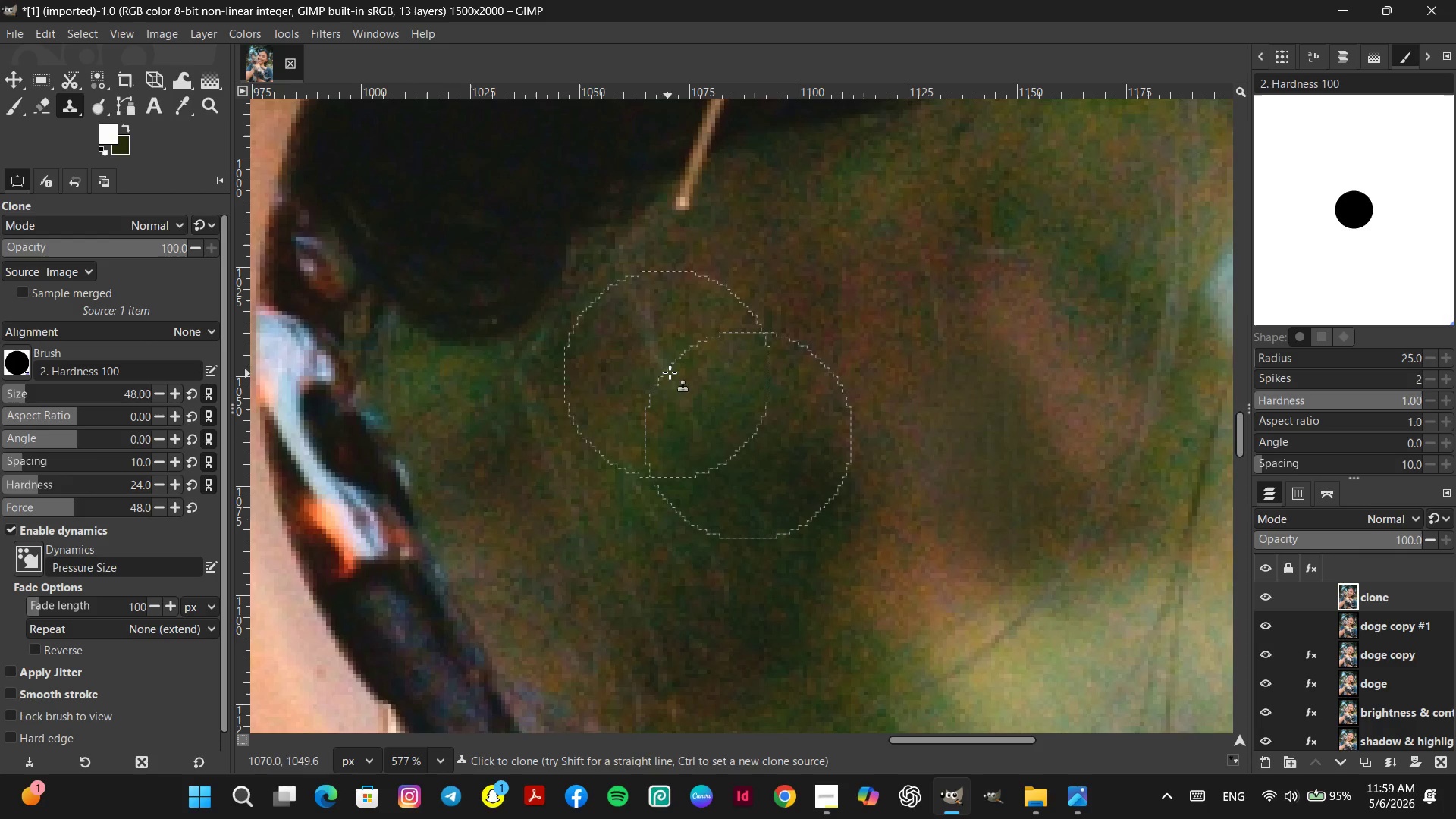 
hold_key(key=ControlLeft, duration=0.38)
left_click([691, 342])
 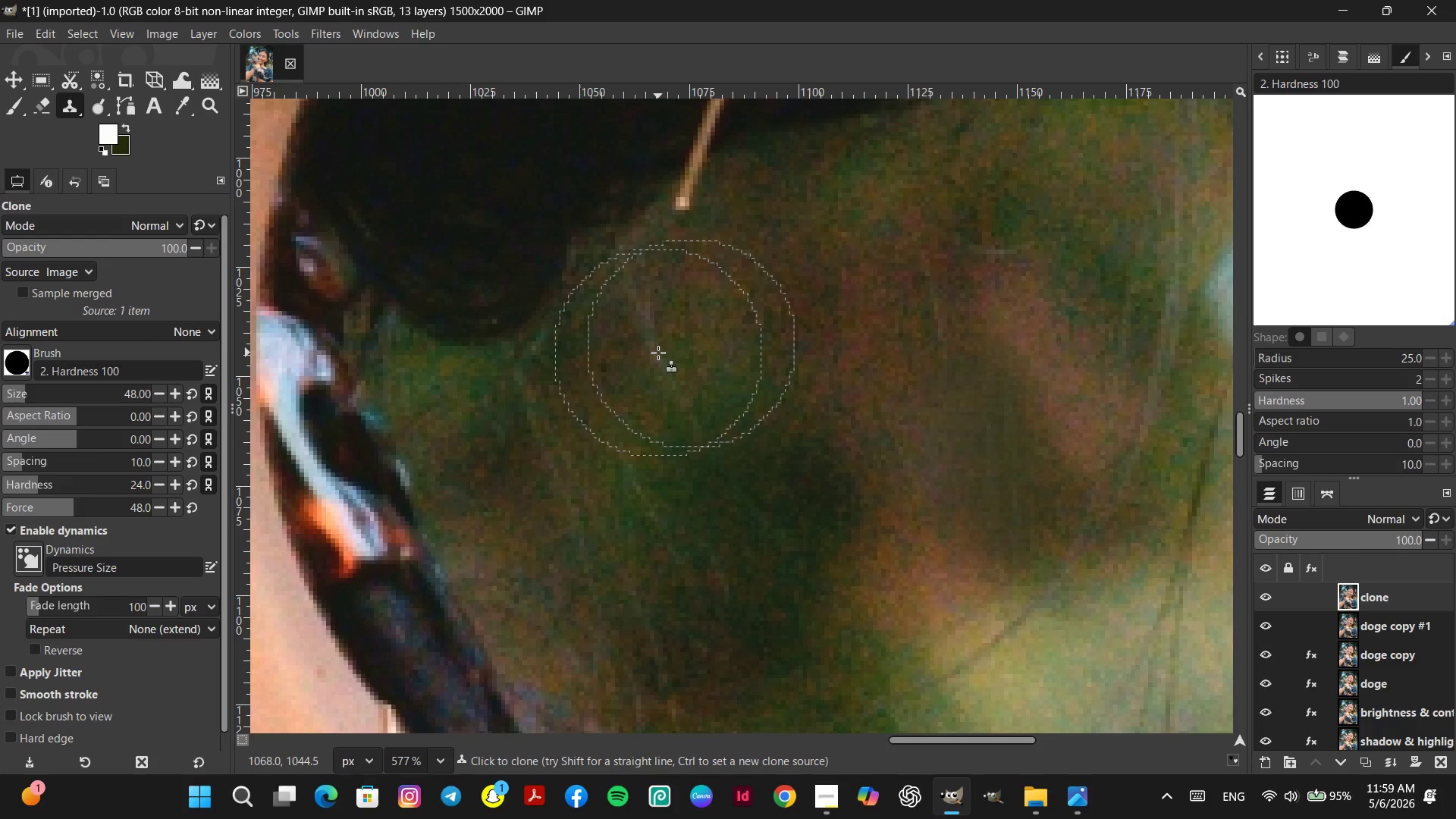 
double_click([658, 353])
 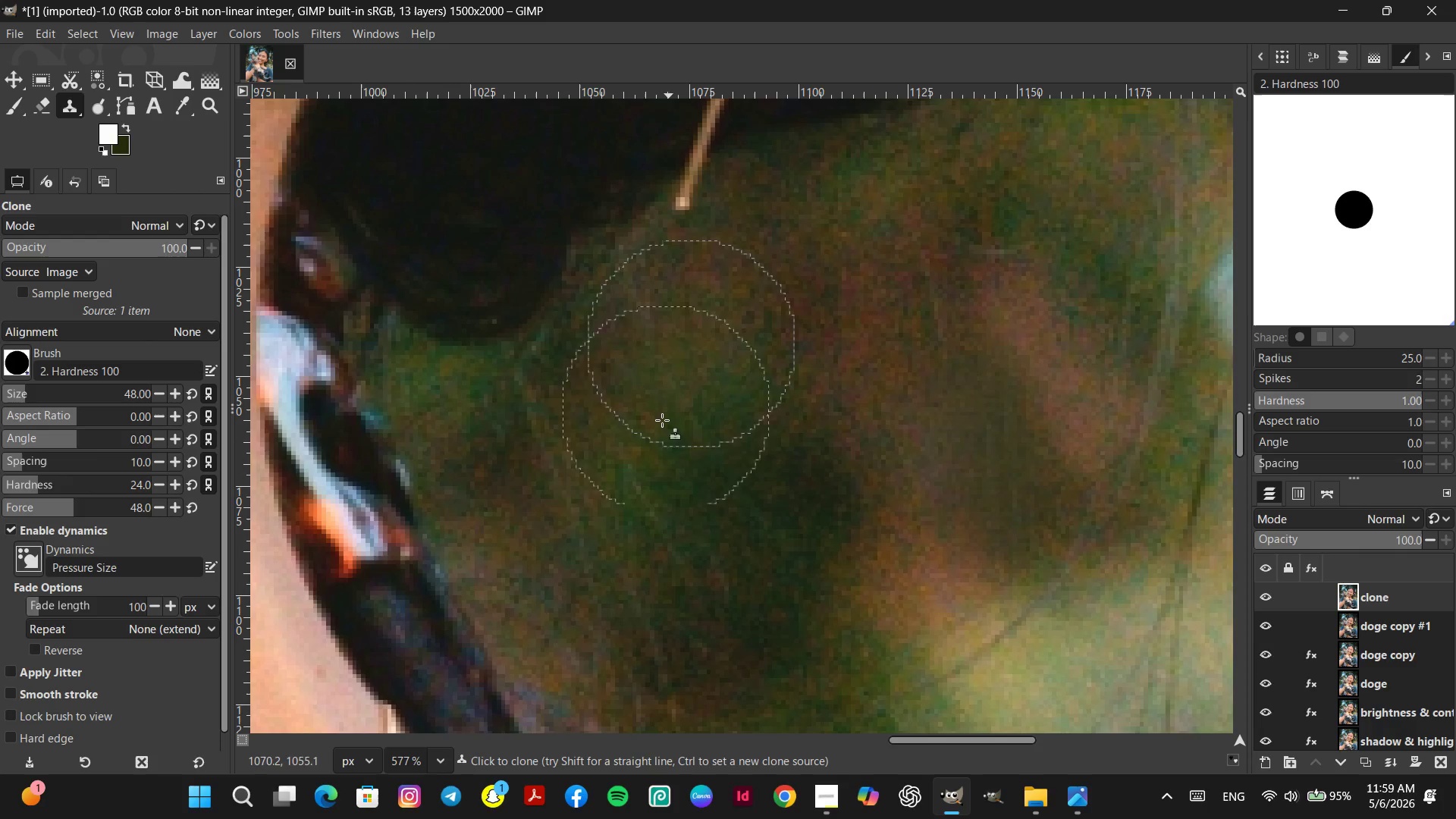 
hold_key(key=ControlLeft, duration=0.45)
left_click([684, 487])
 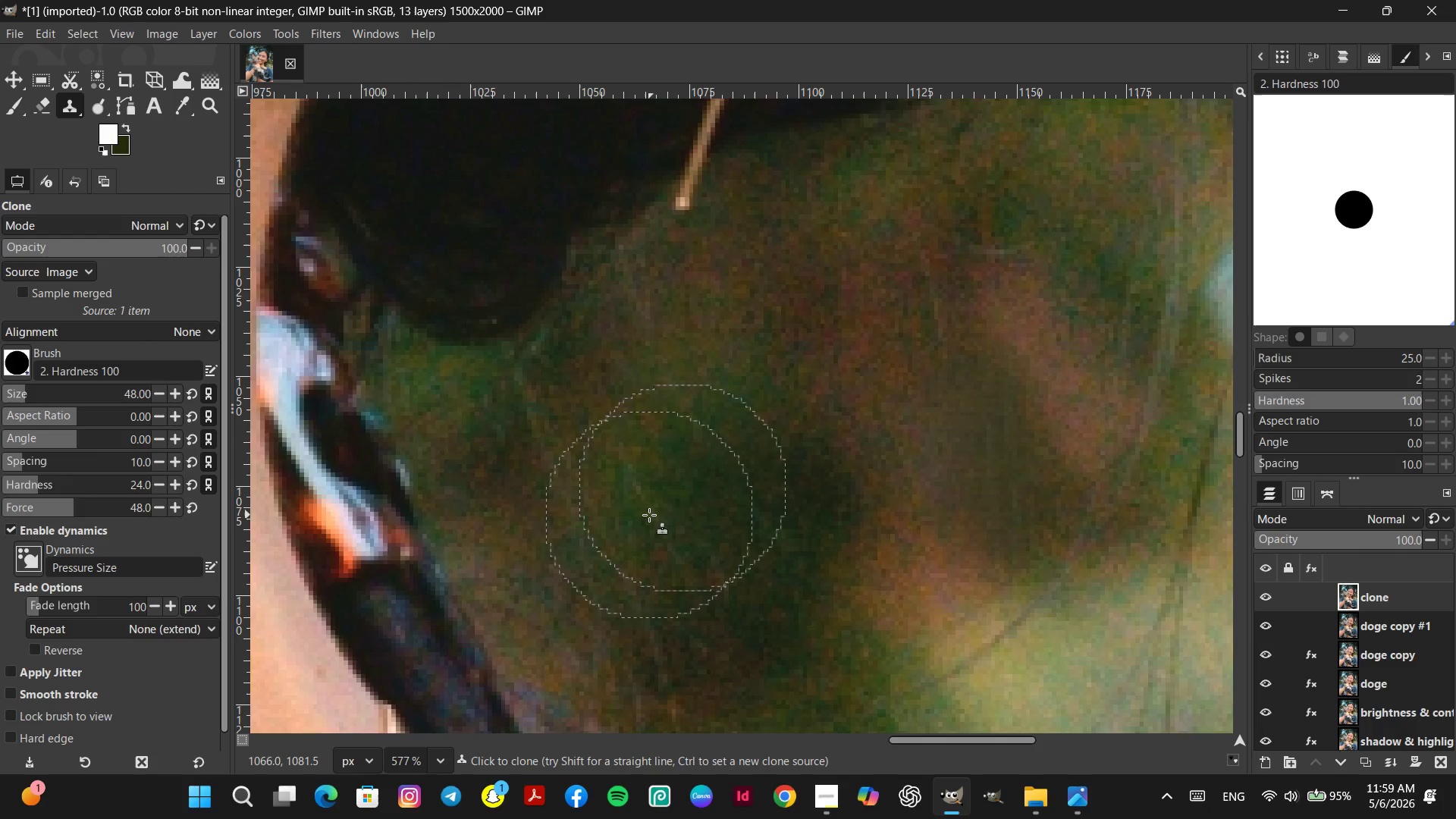 
double_click([649, 515])
 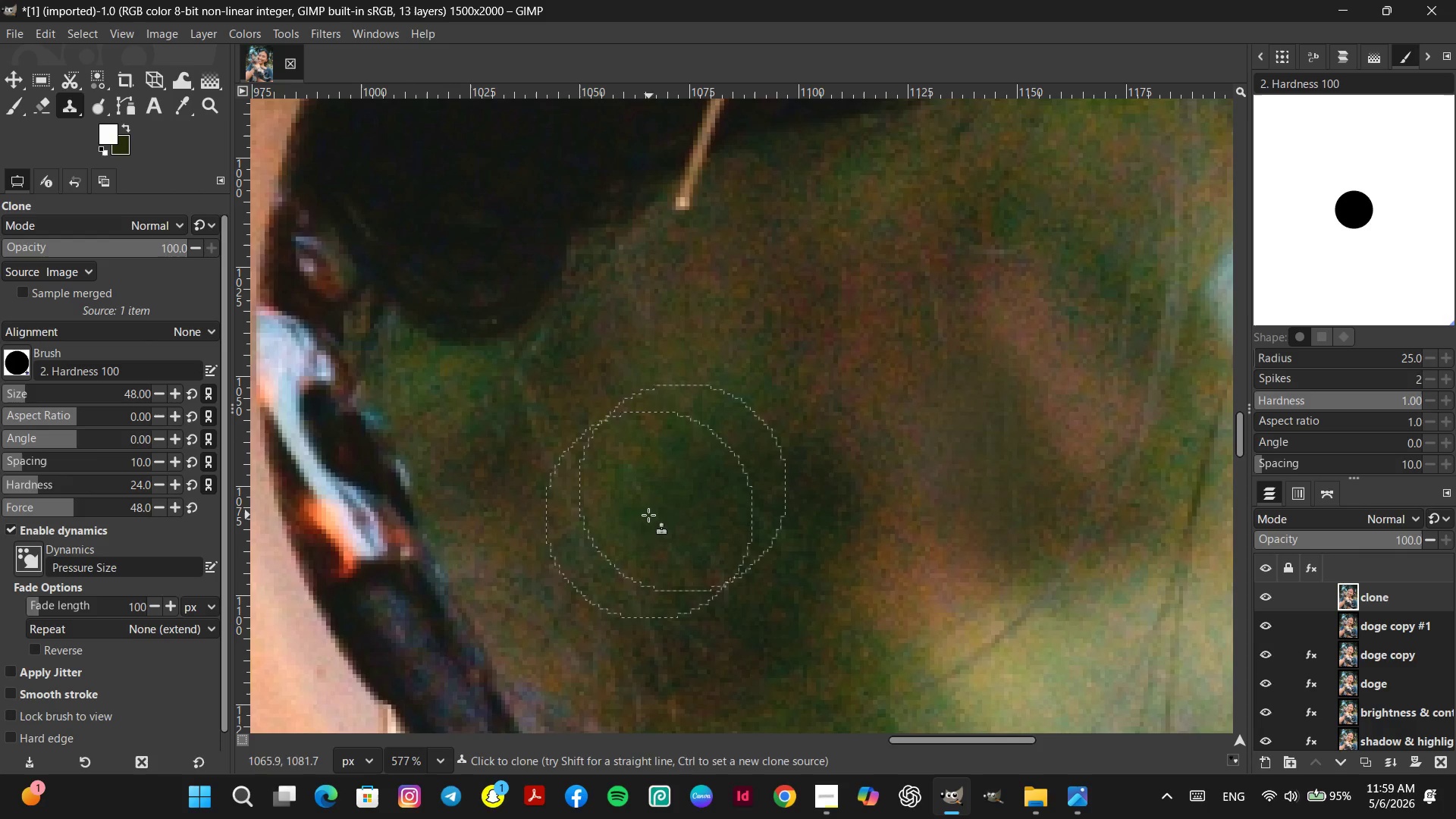 
hold_key(key=ControlLeft, duration=0.48)
 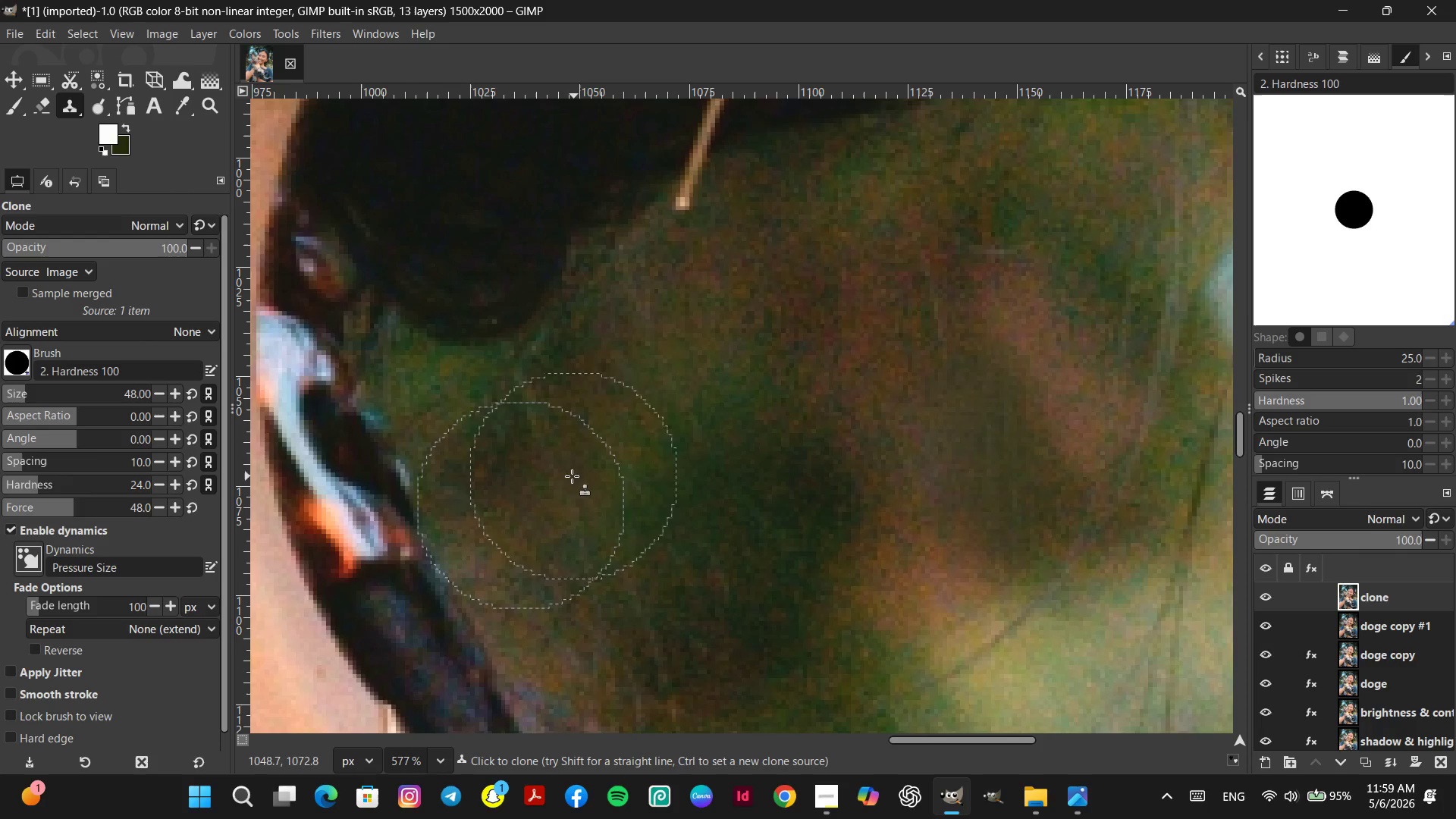 
hold_key(key=ControlLeft, duration=0.39)
 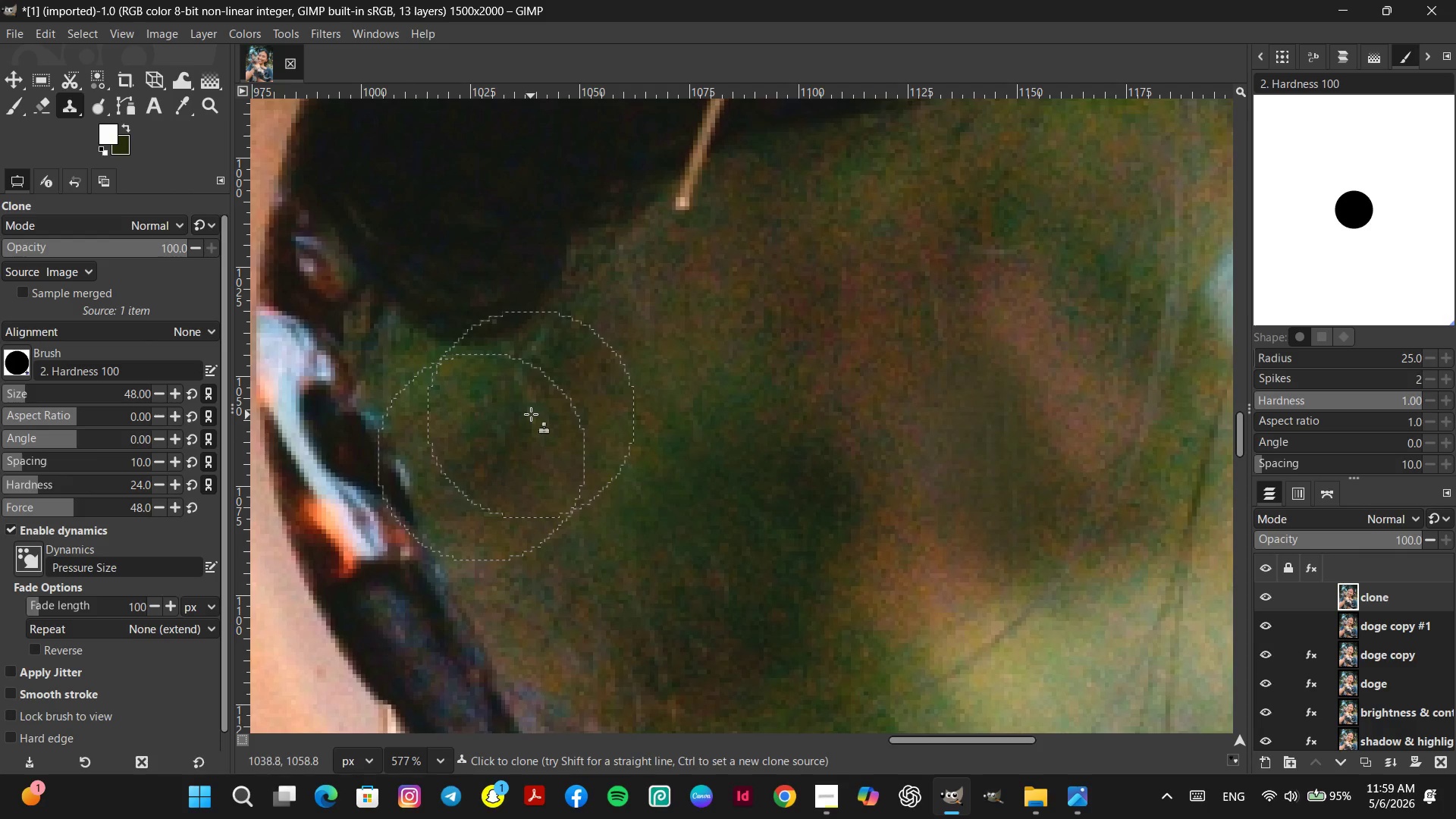 
left_click([531, 414])
 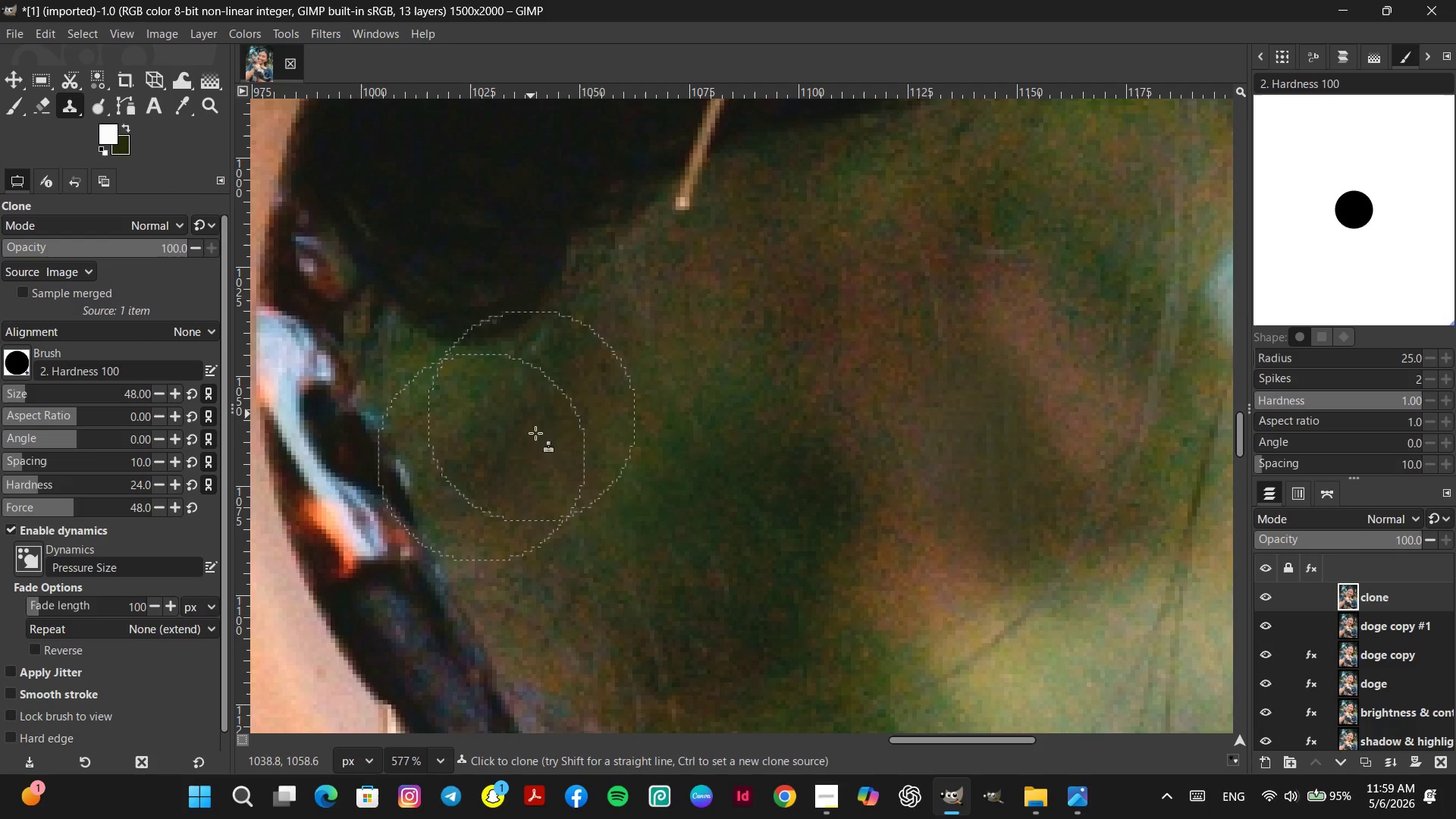 
hold_key(key=ControlLeft, duration=0.67)
left_click([548, 604])
 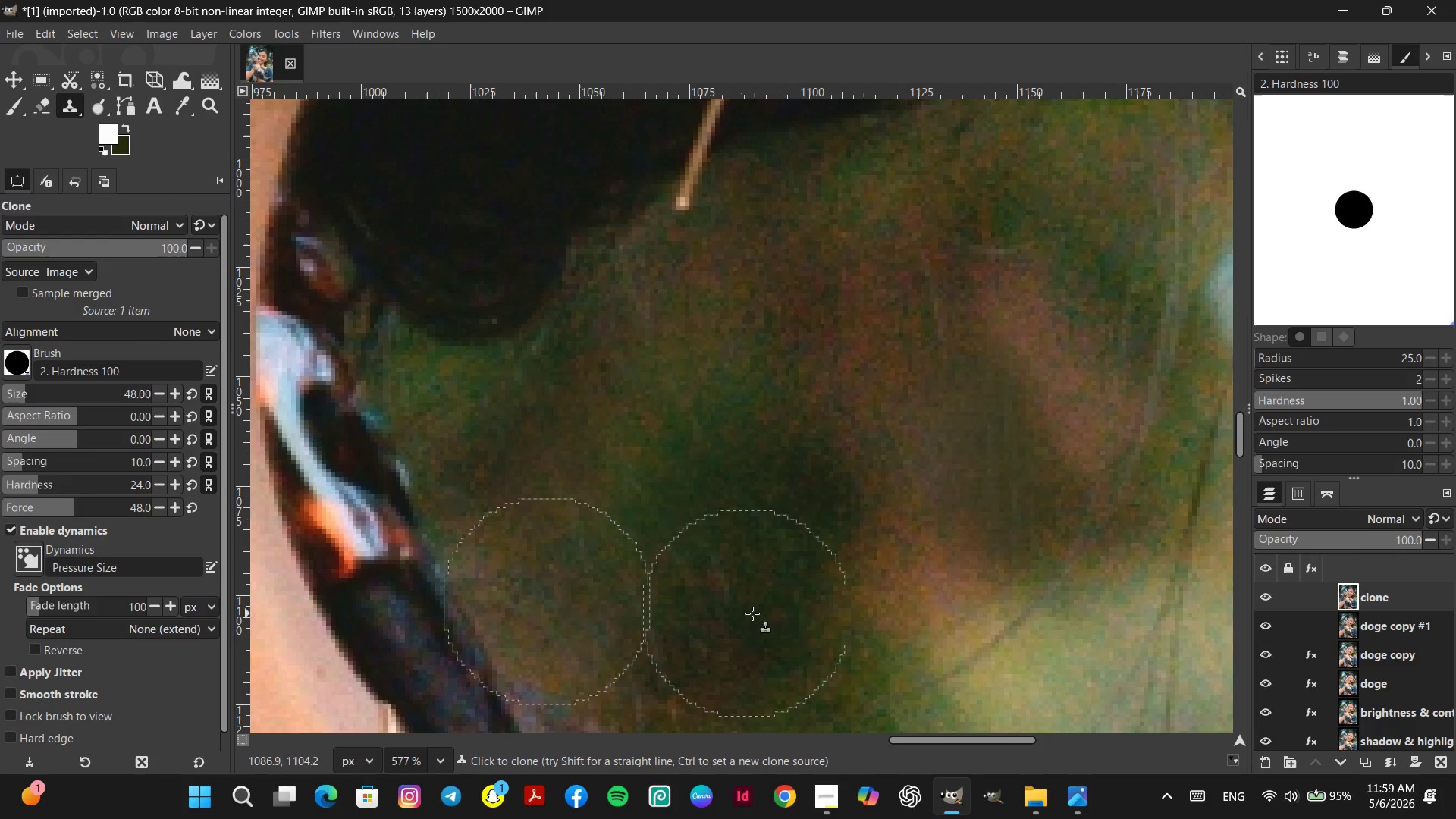 
key(Space)
 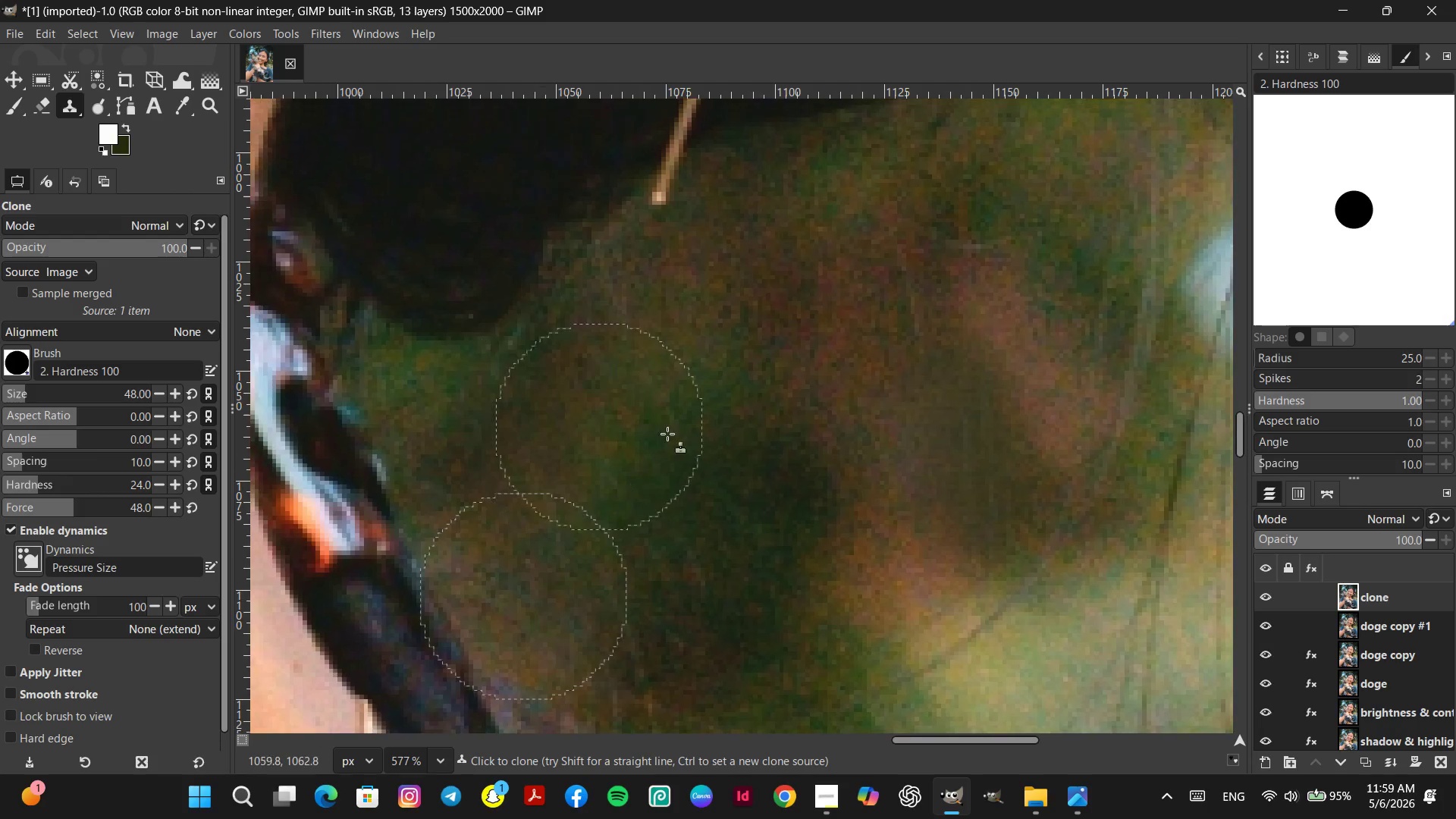 
hold_key(key=Space, duration=0.39)
 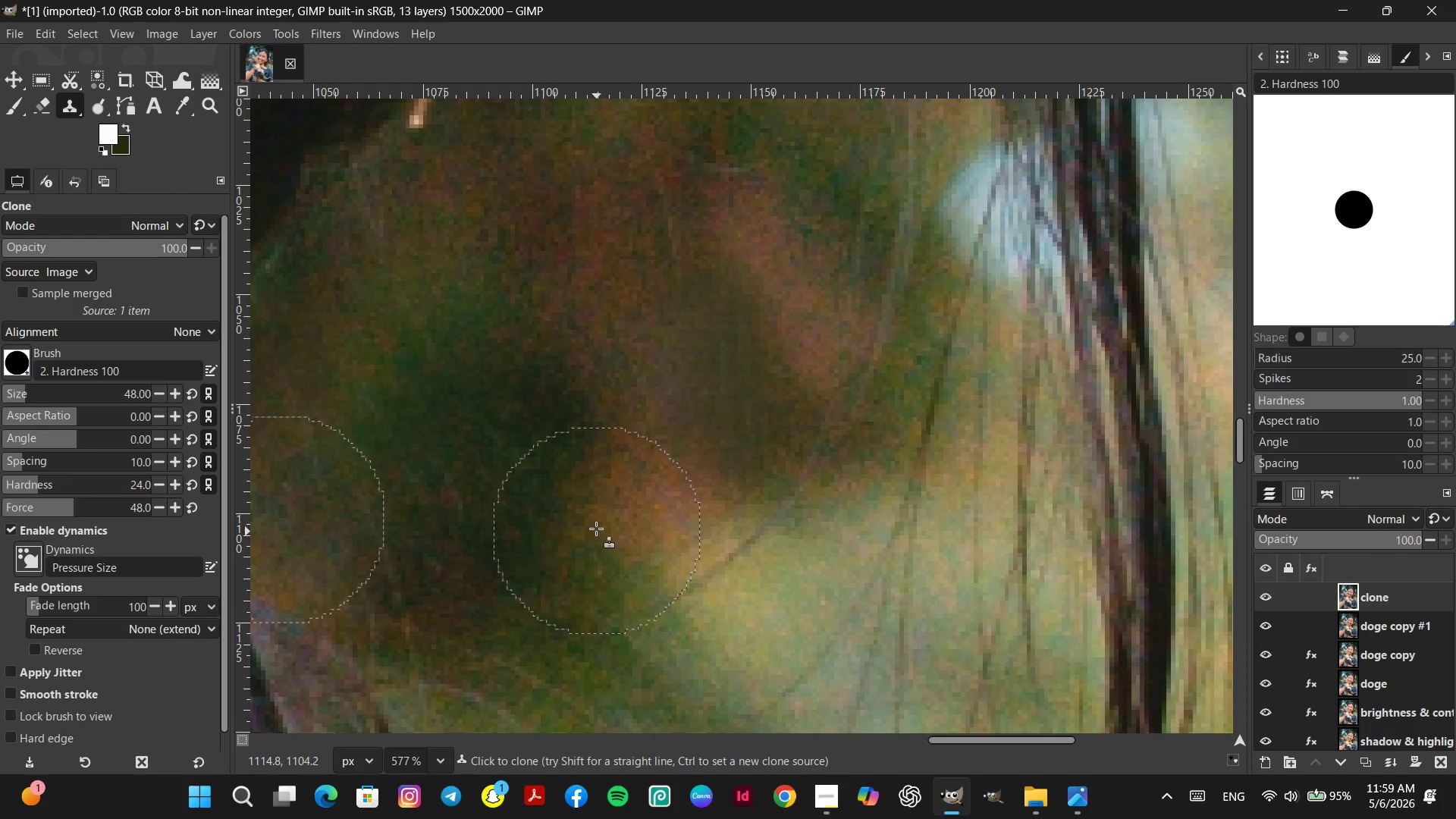 
key(Space)
 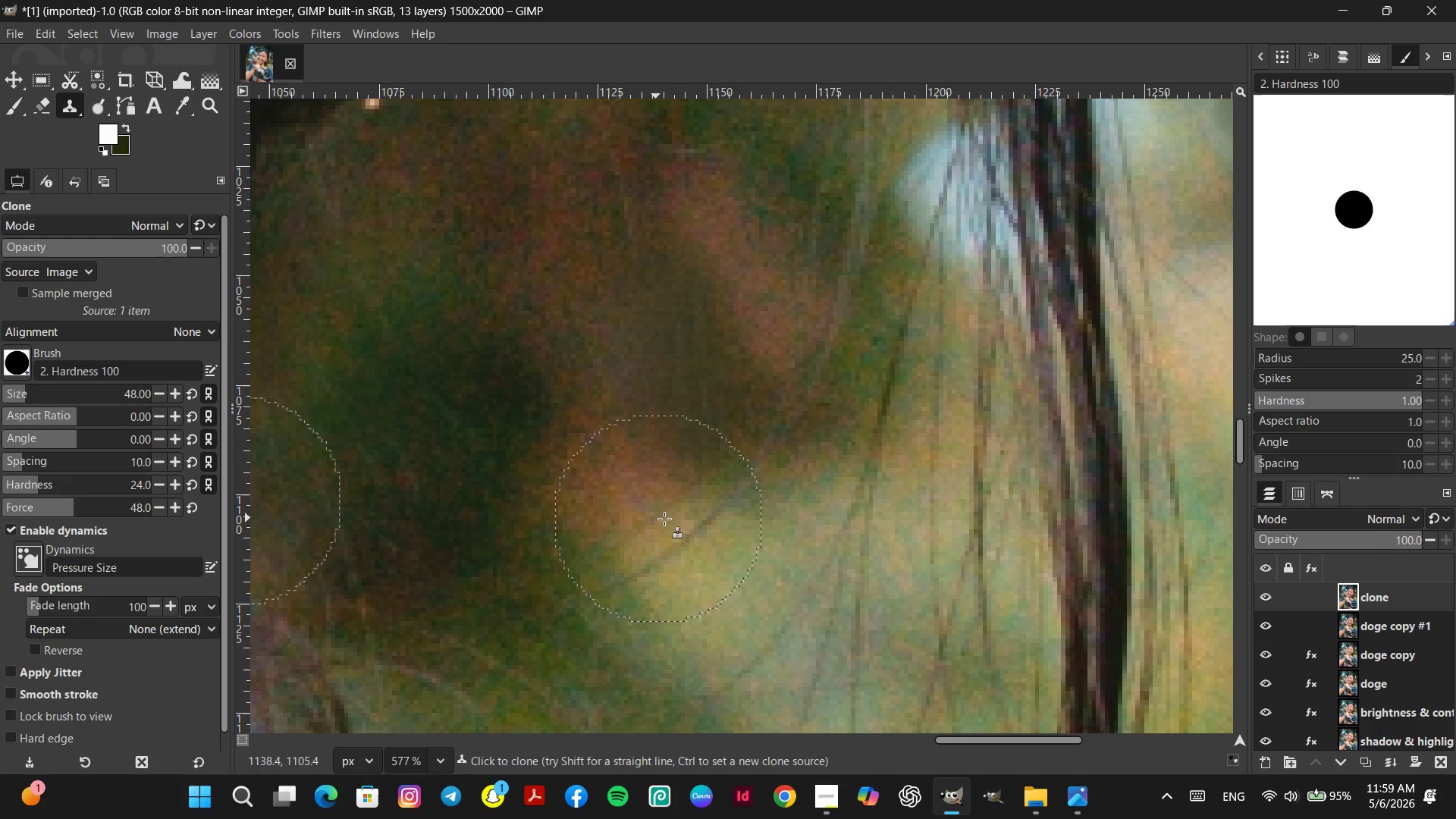 
hold_key(key=ControlLeft, duration=0.38)
left_click([655, 523])
 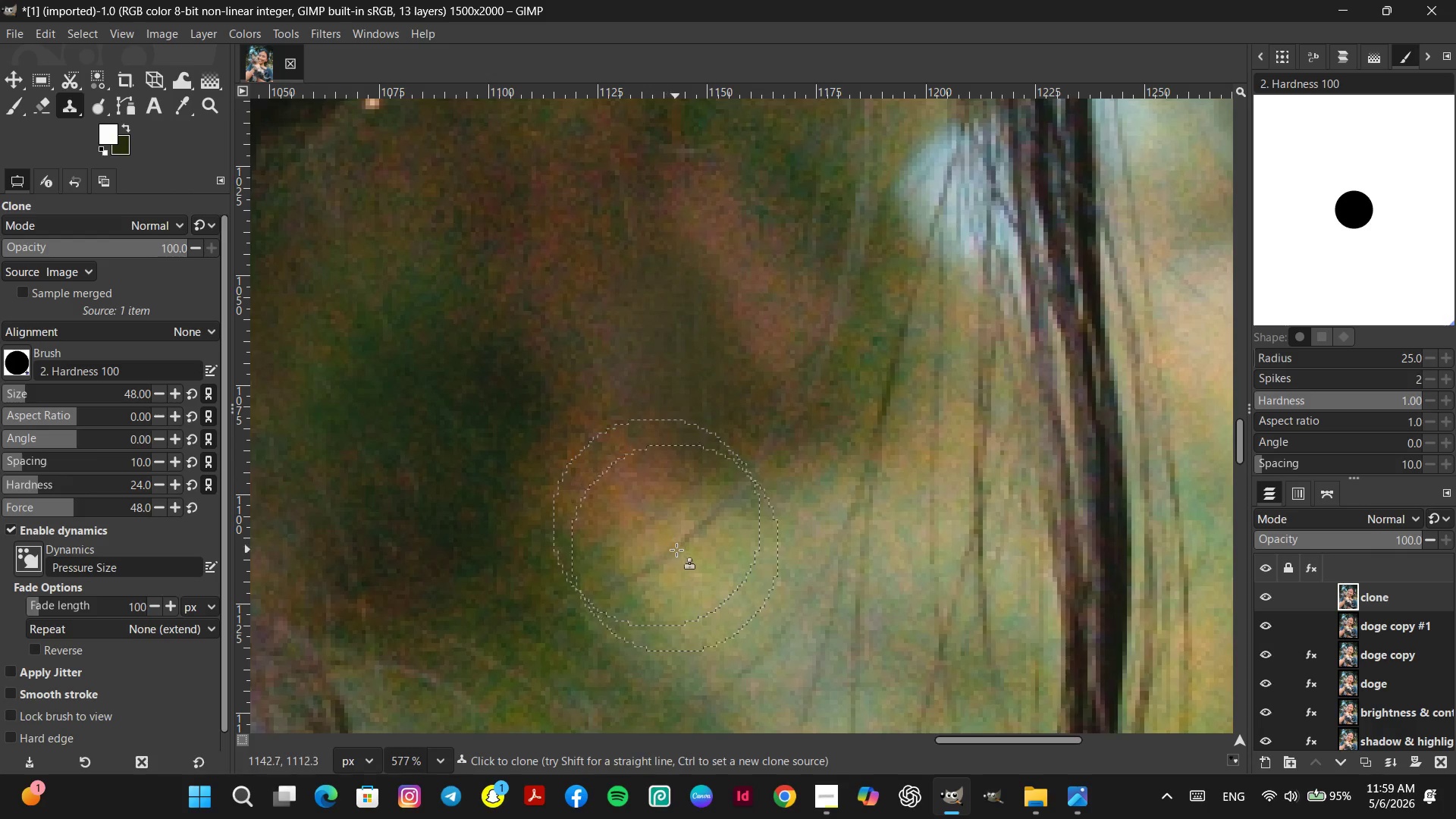 
left_click([676, 550])
 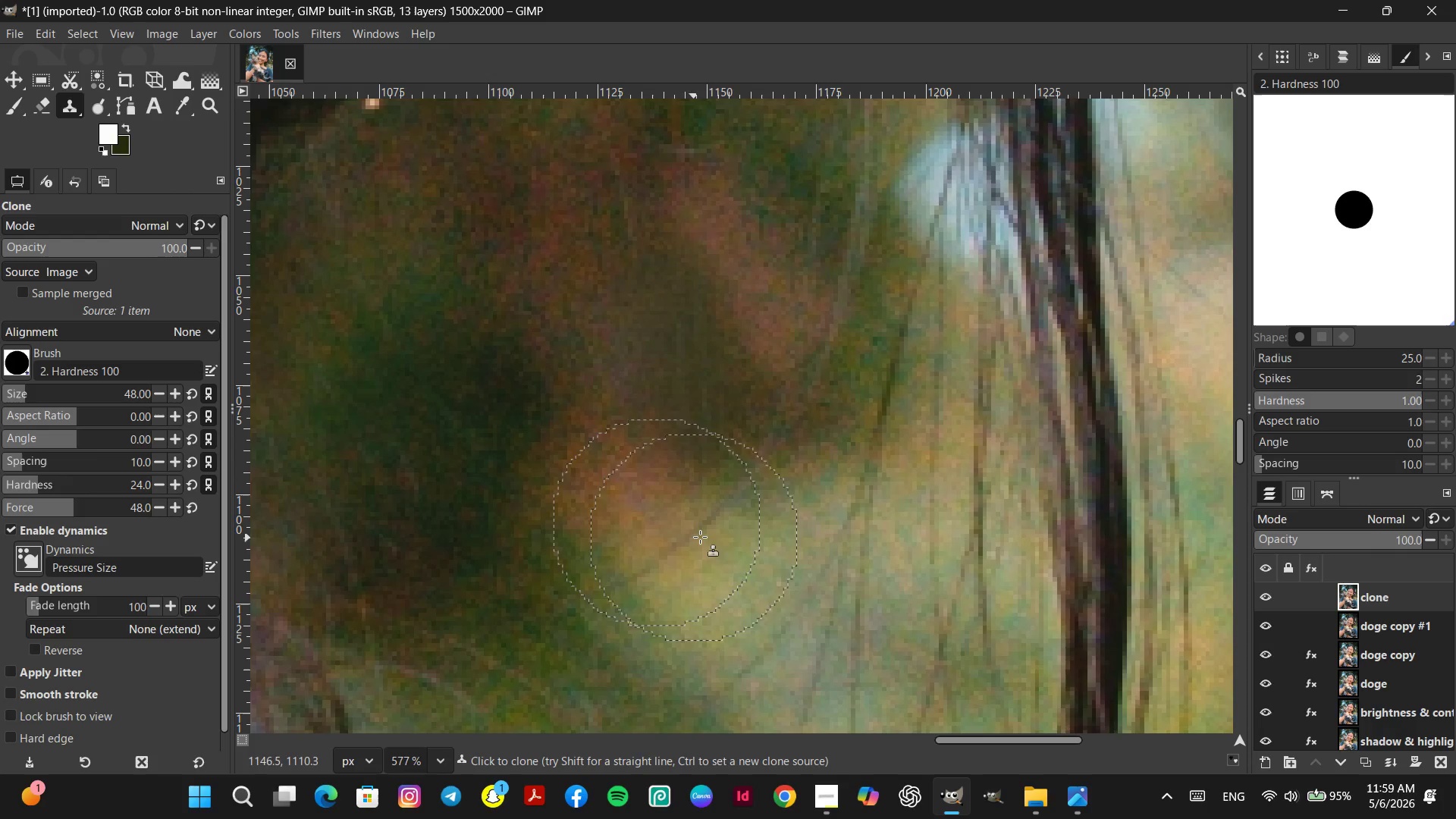 
hold_key(key=ControlLeft, duration=0.42)
 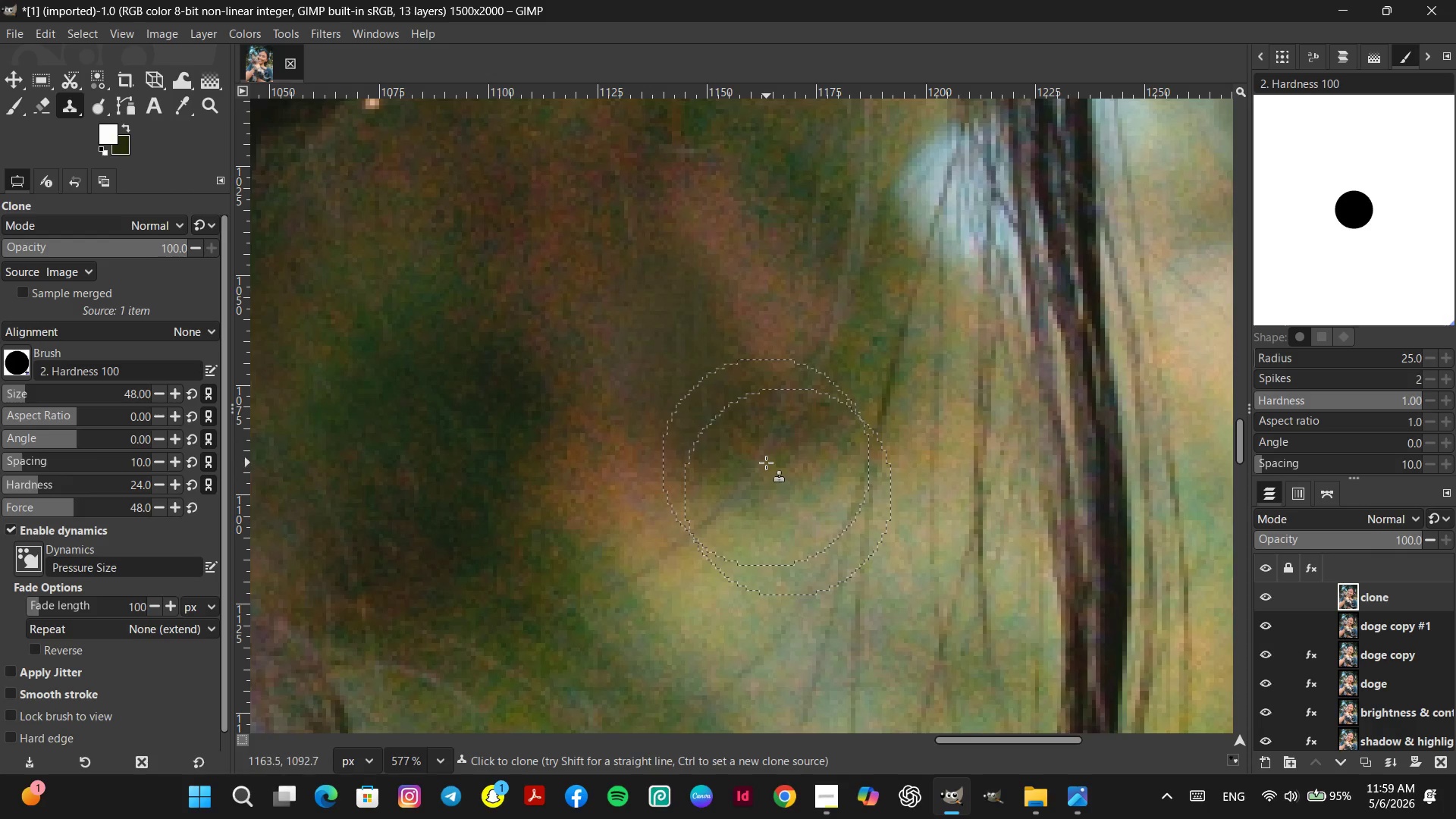 
left_click([766, 463])
 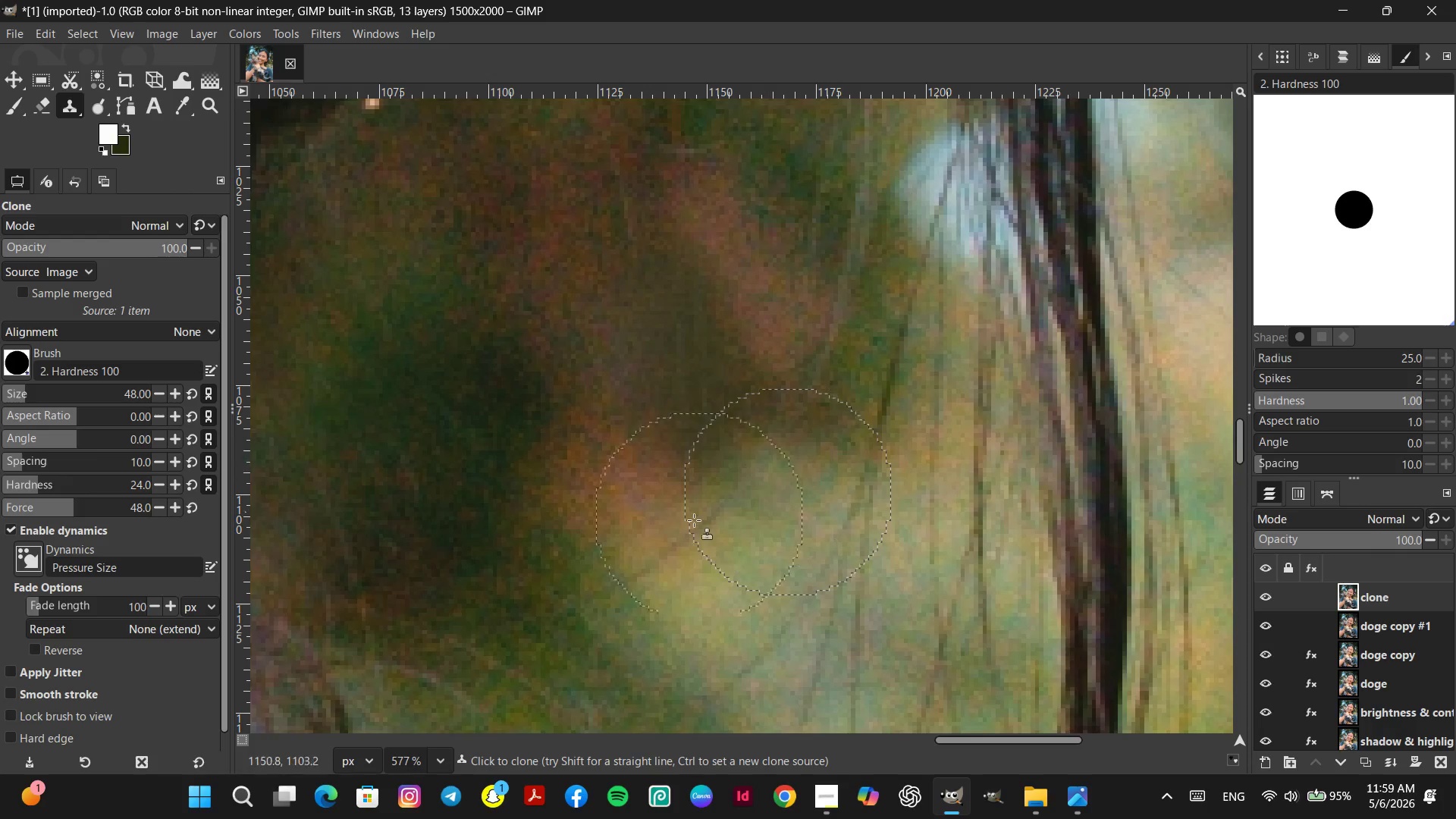 
hold_key(key=ControlLeft, duration=0.38)
 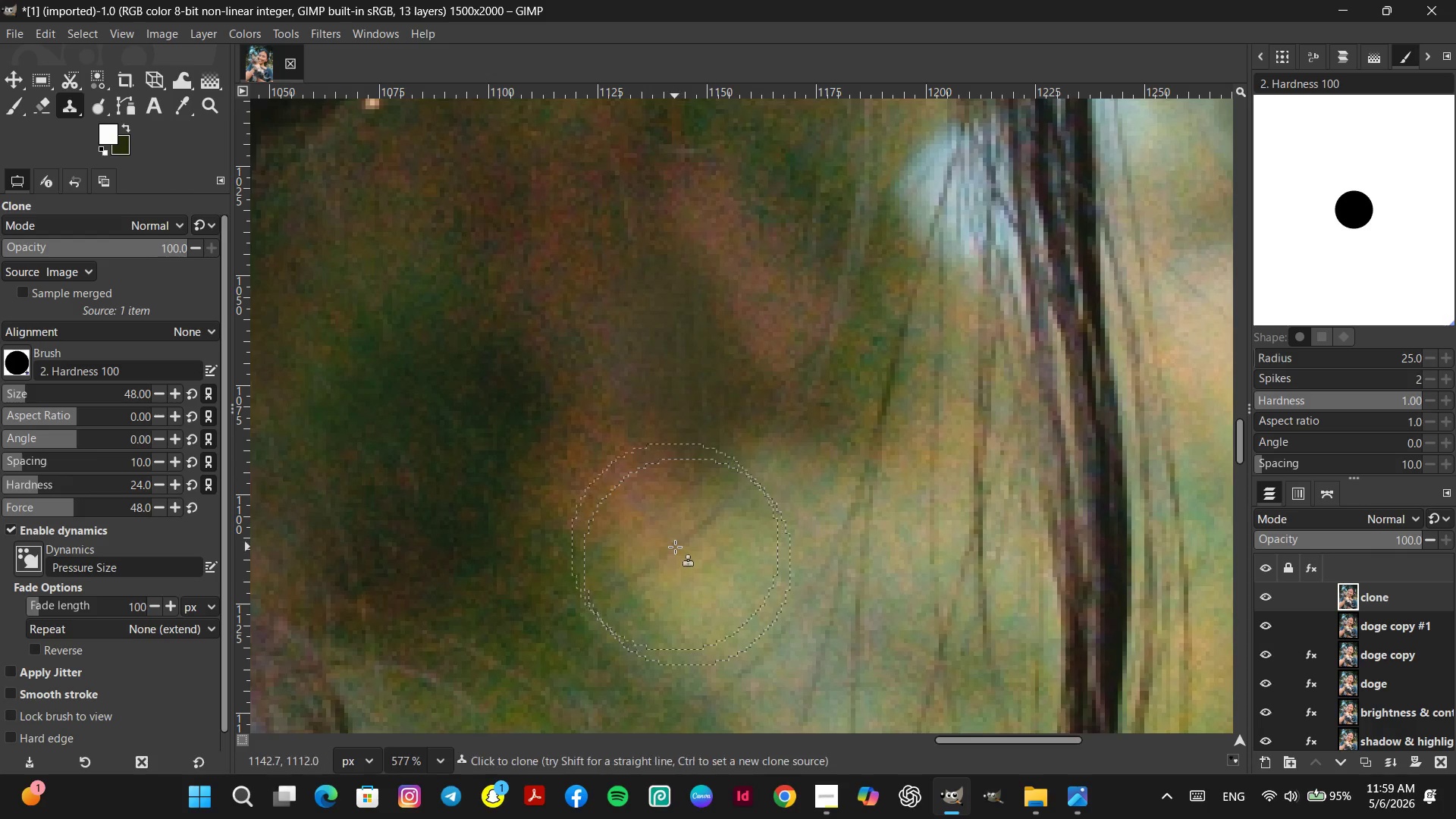 
double_click([675, 547])
 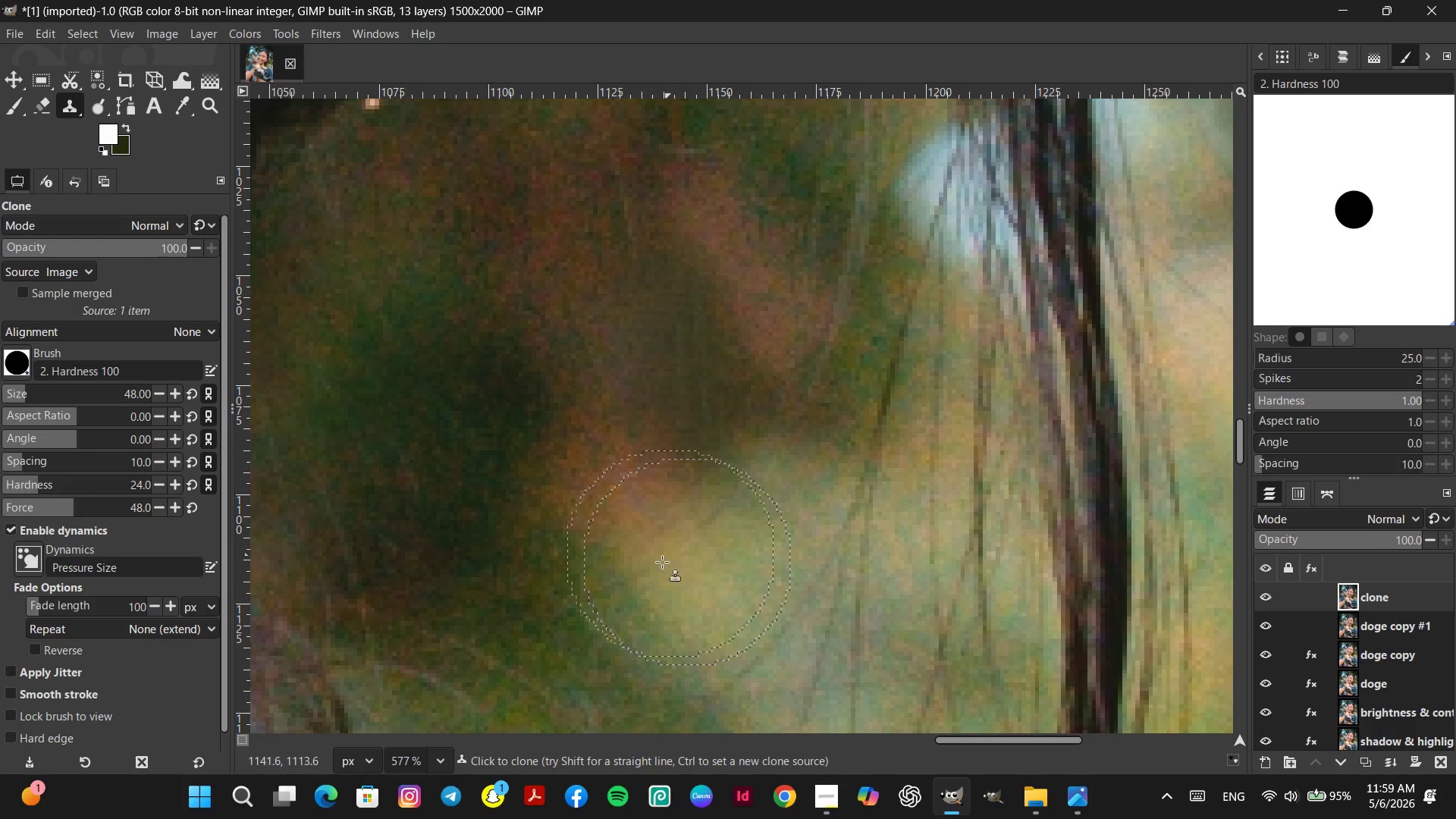 
hold_key(key=ControlLeft, duration=0.97)
left_click([719, 513])
 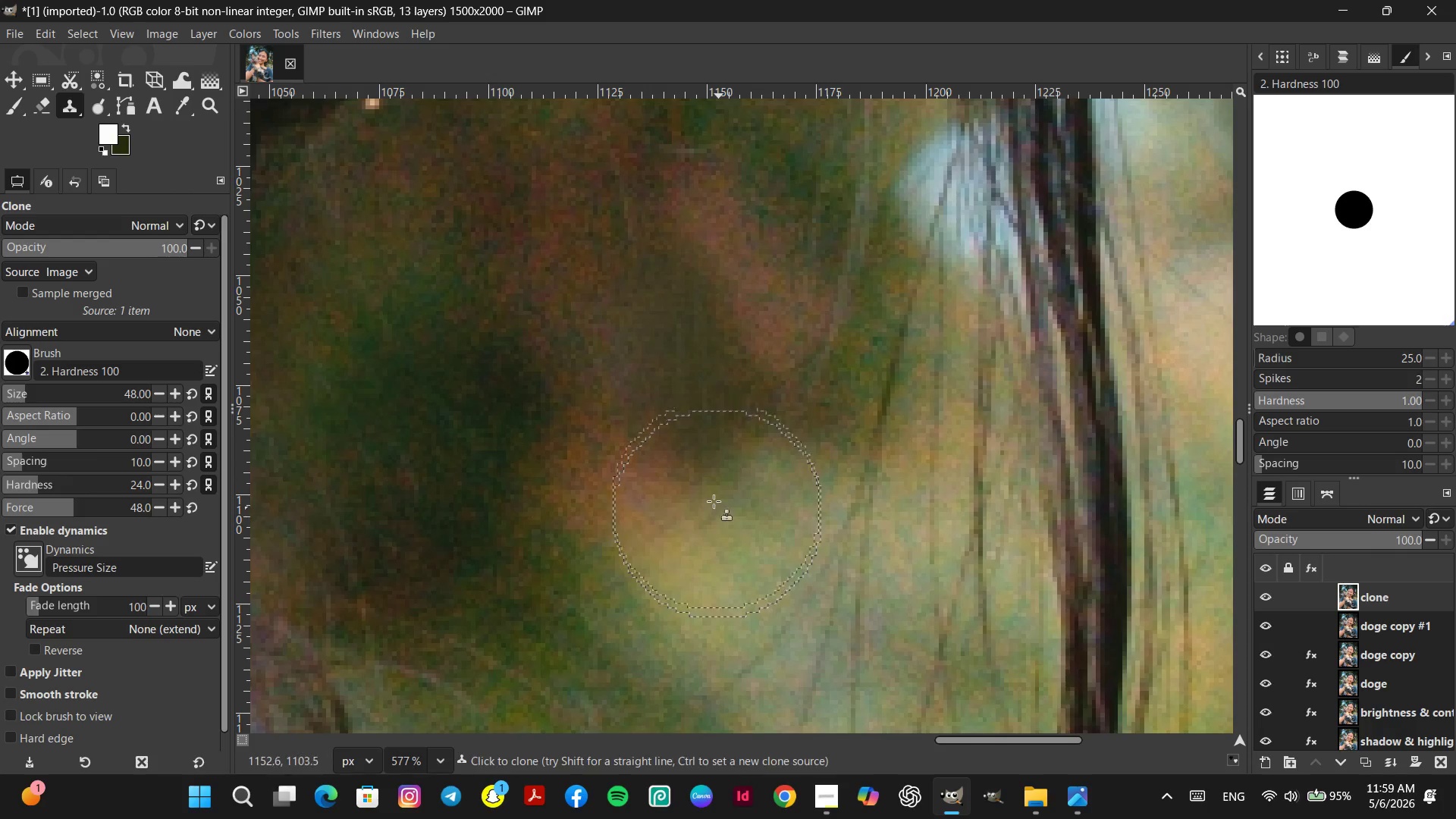 
hold_key(key=ControlLeft, duration=0.56)
left_click([699, 468])
 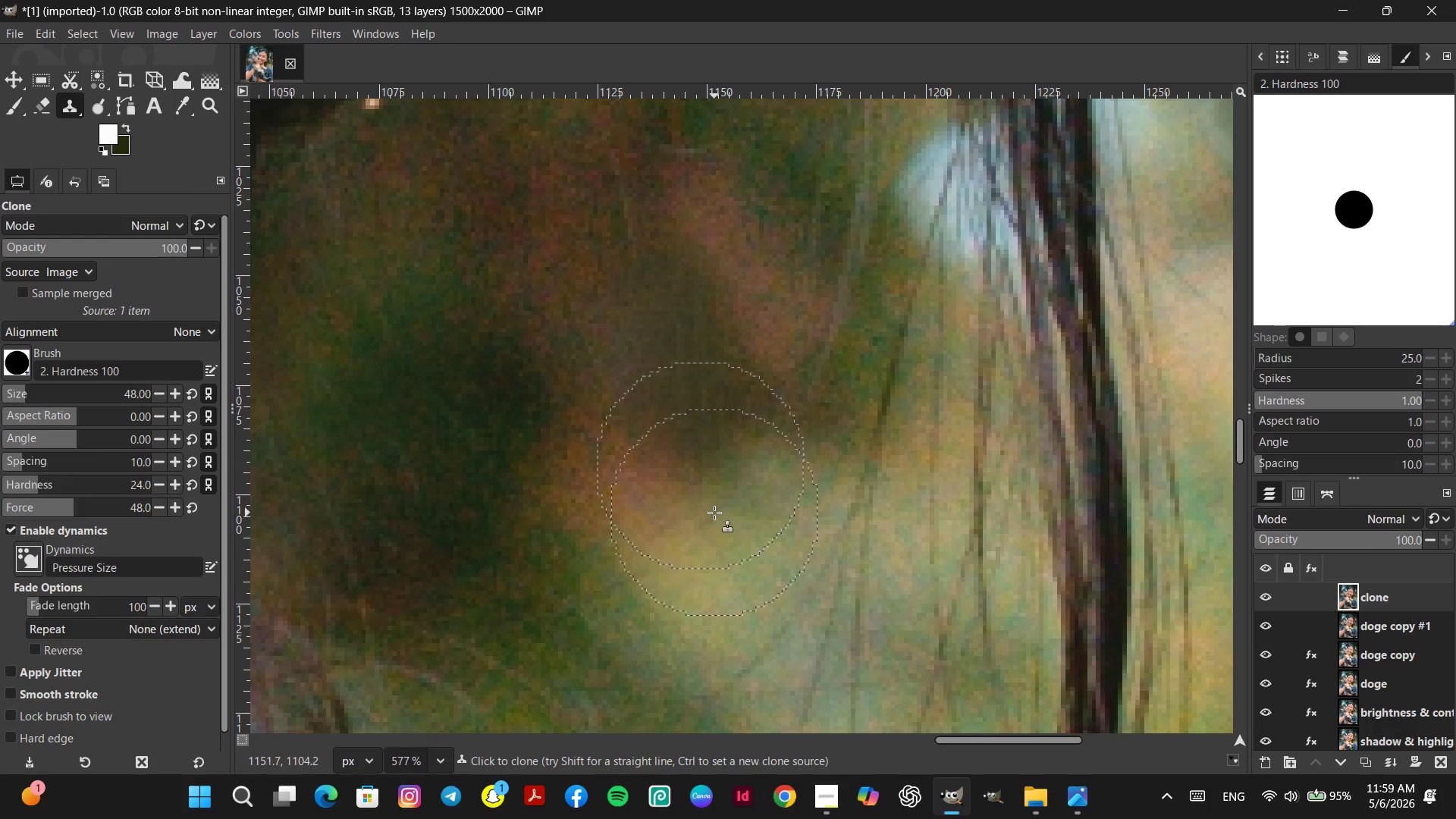 
left_click([714, 513])
 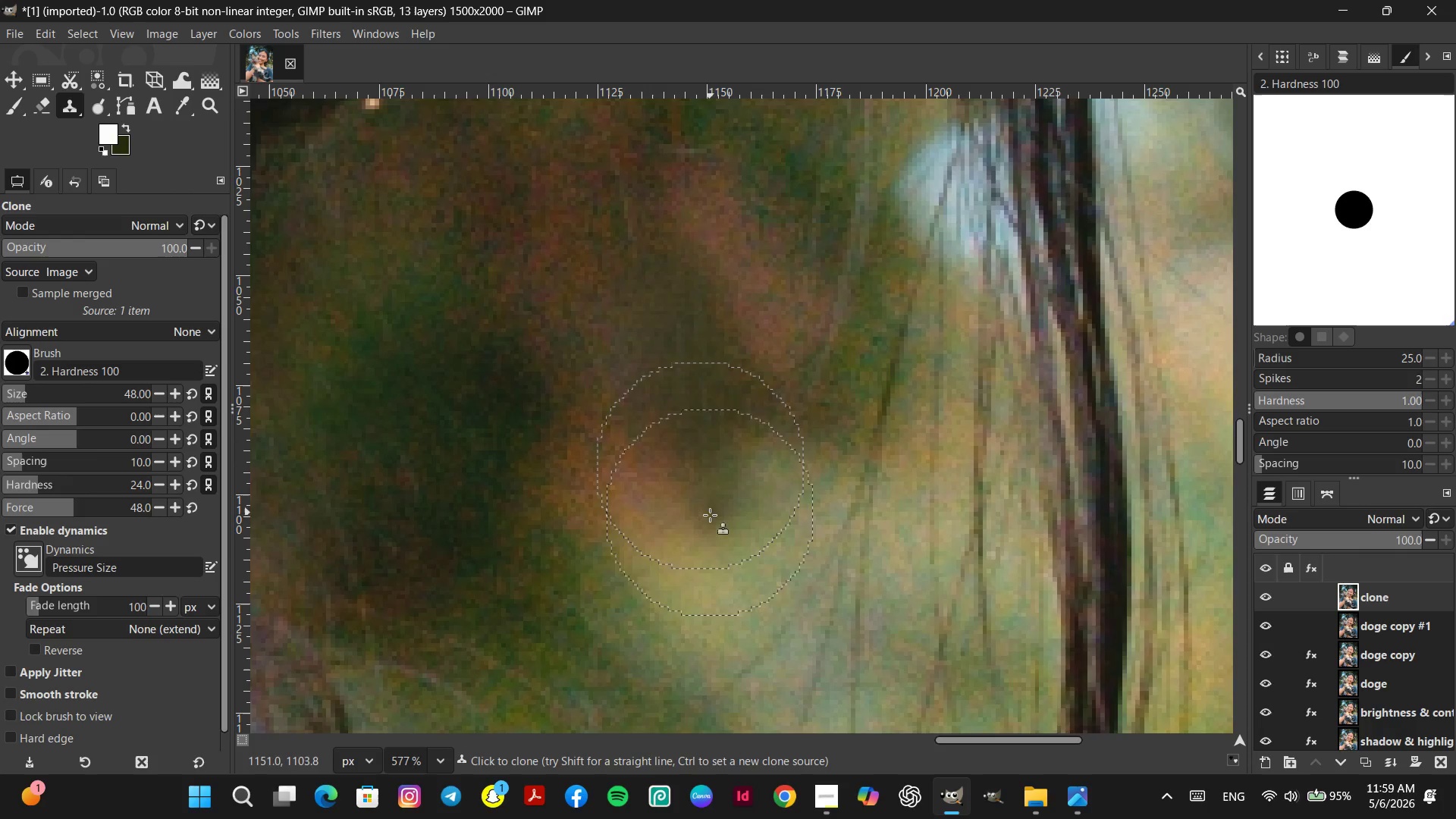 
hold_key(key=ControlLeft, duration=0.56)
 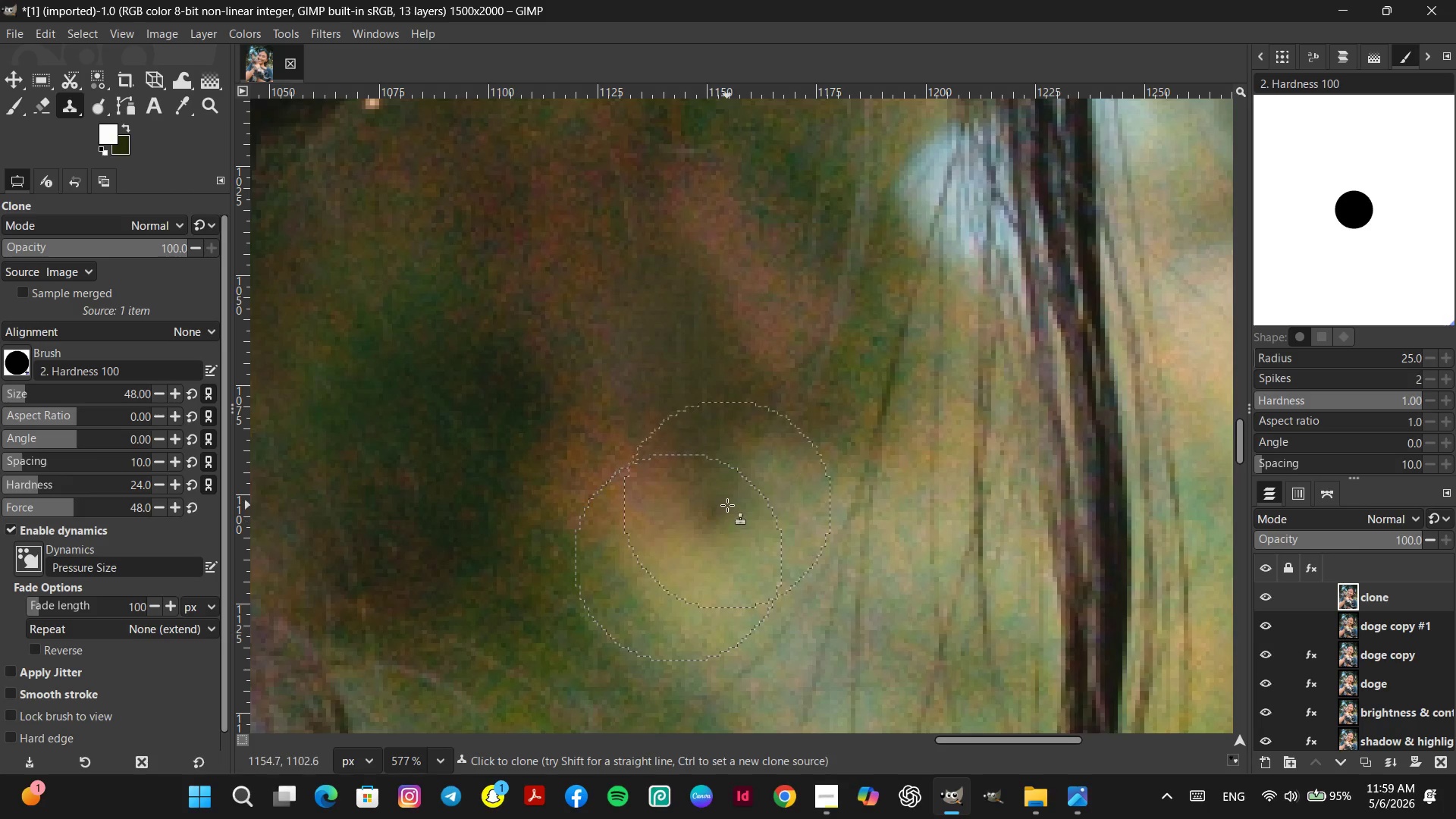 
double_click([727, 505])
 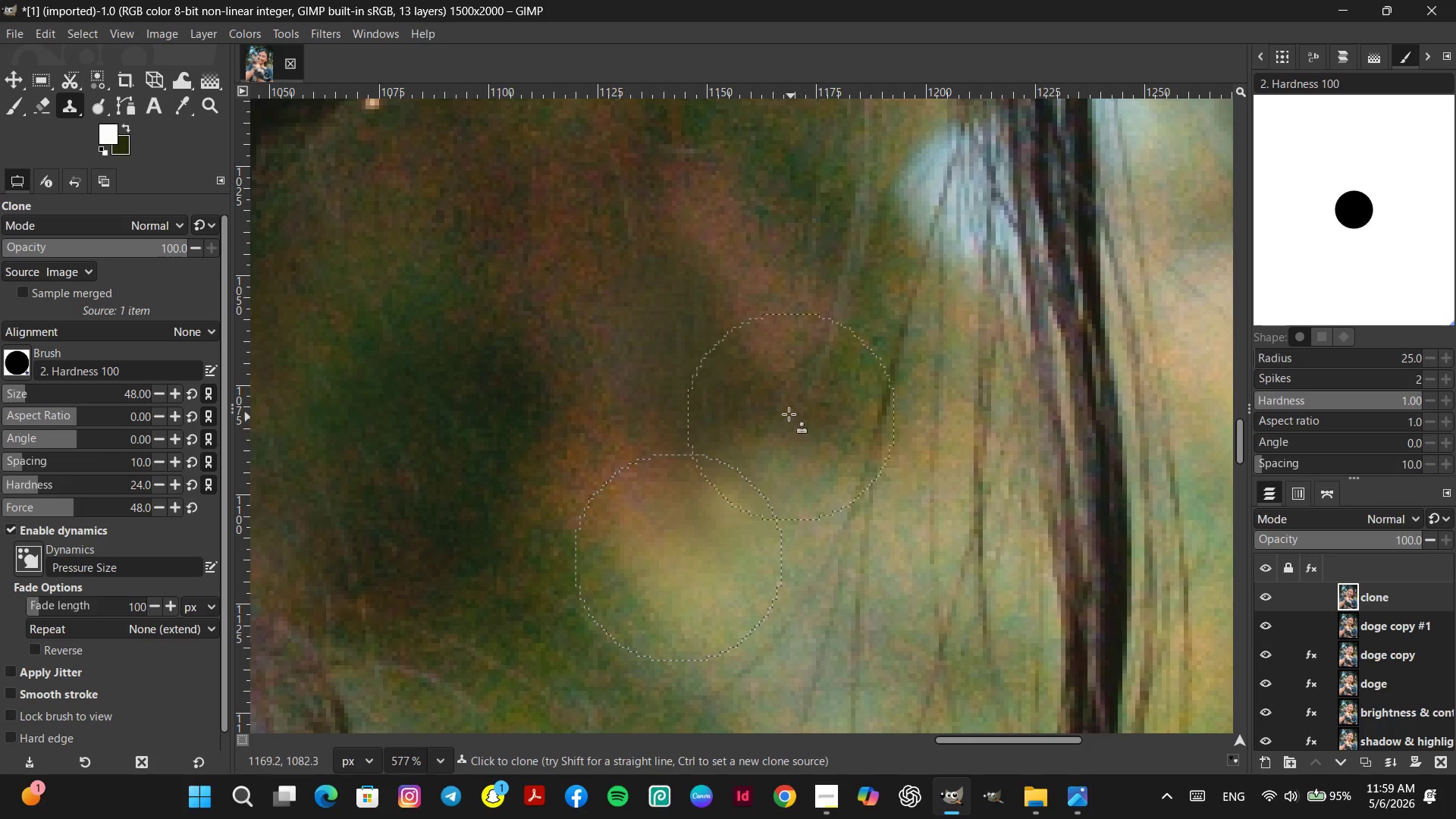 
key(Control+ControlLeft)
 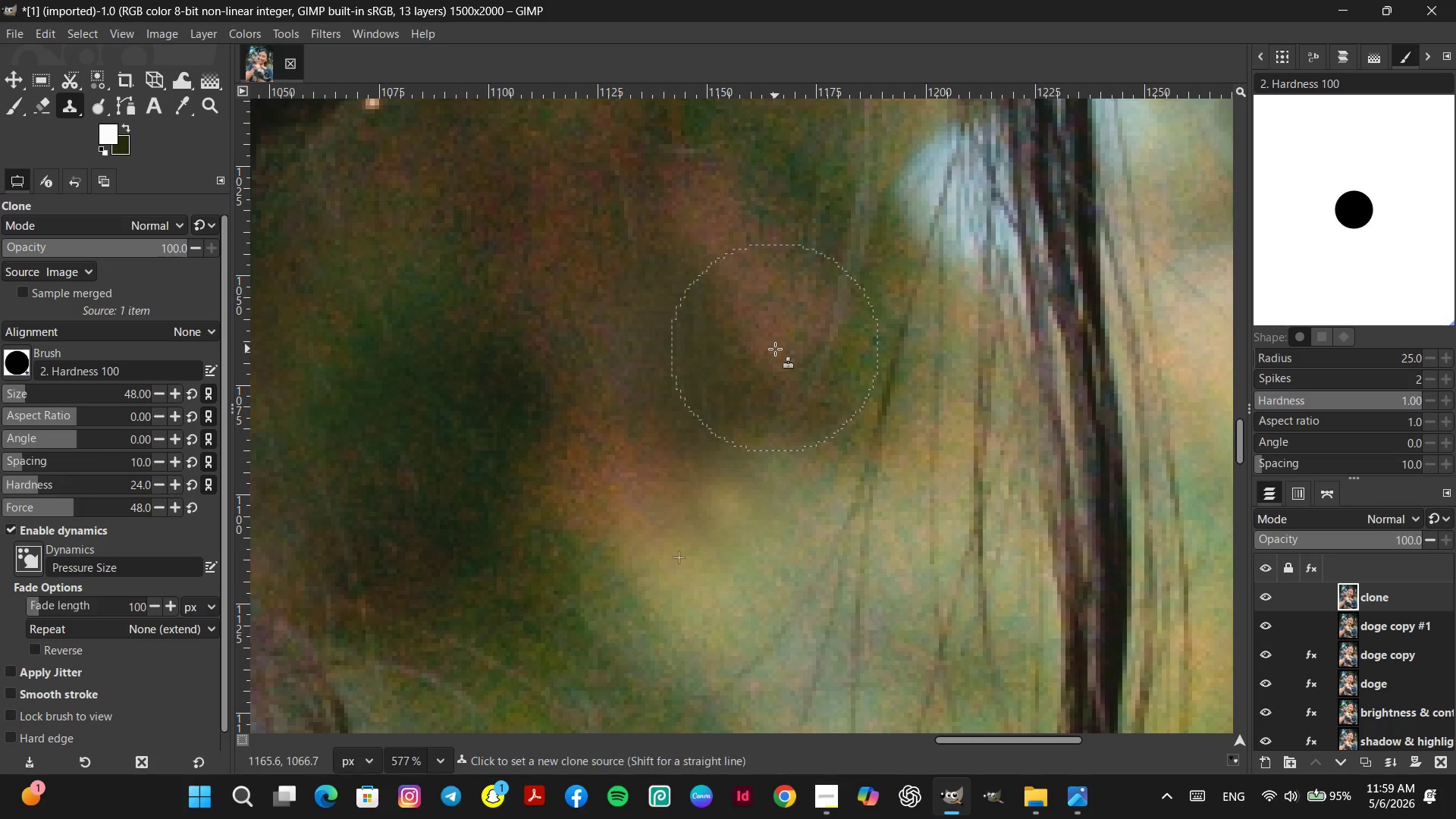 
left_click([775, 349])
 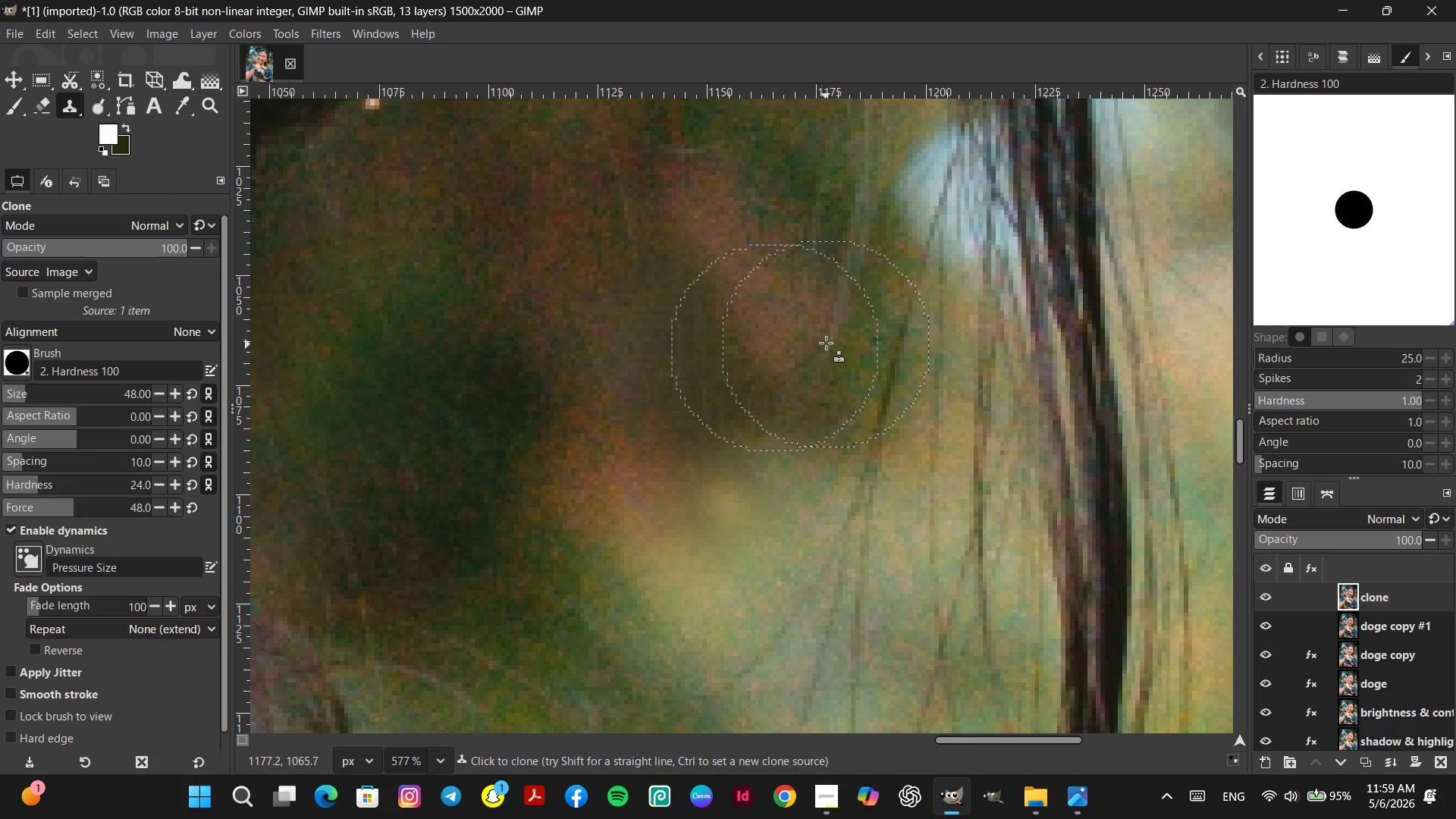 
left_click([822, 342])
 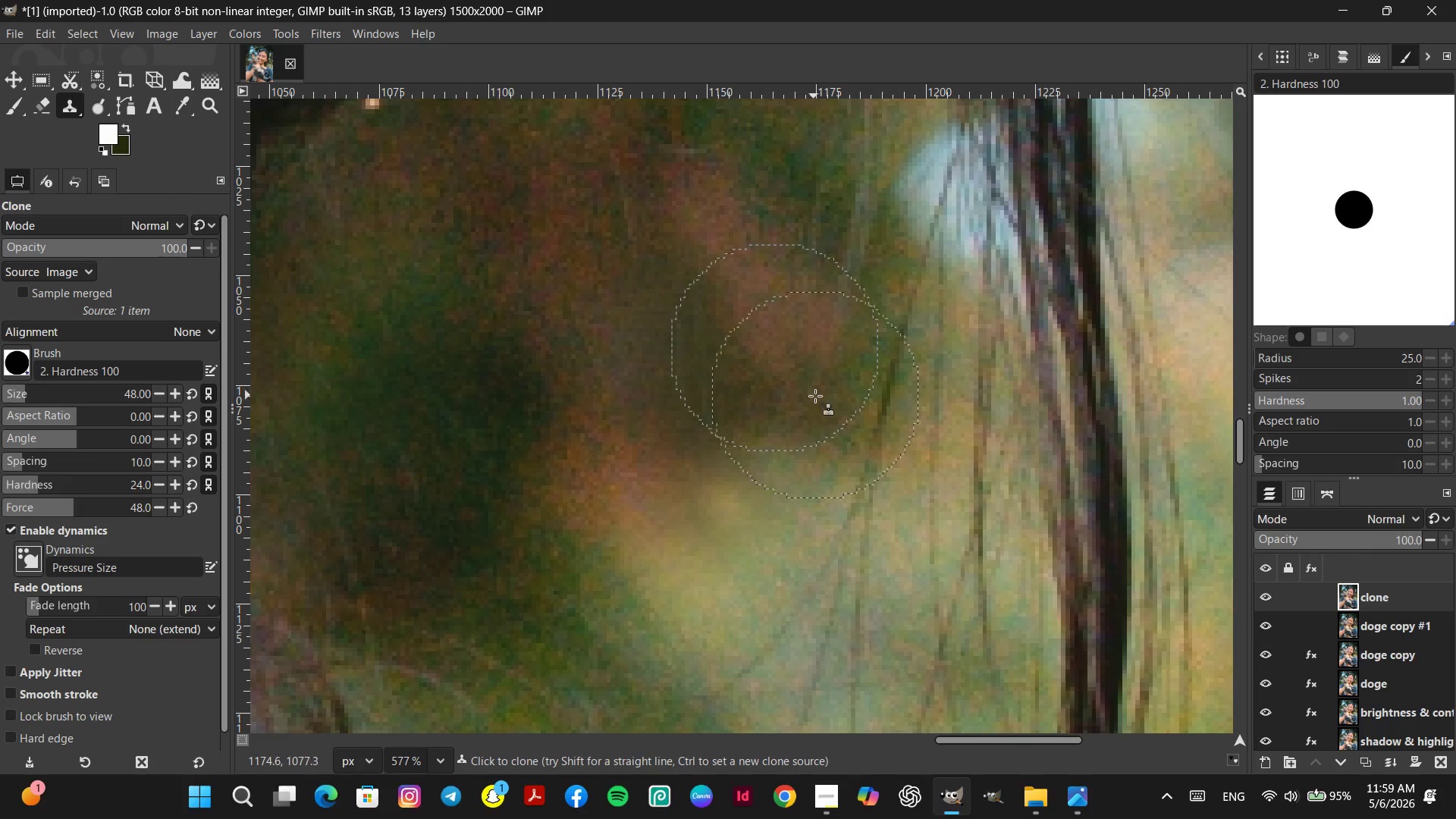 
hold_key(key=Space, duration=0.95)
 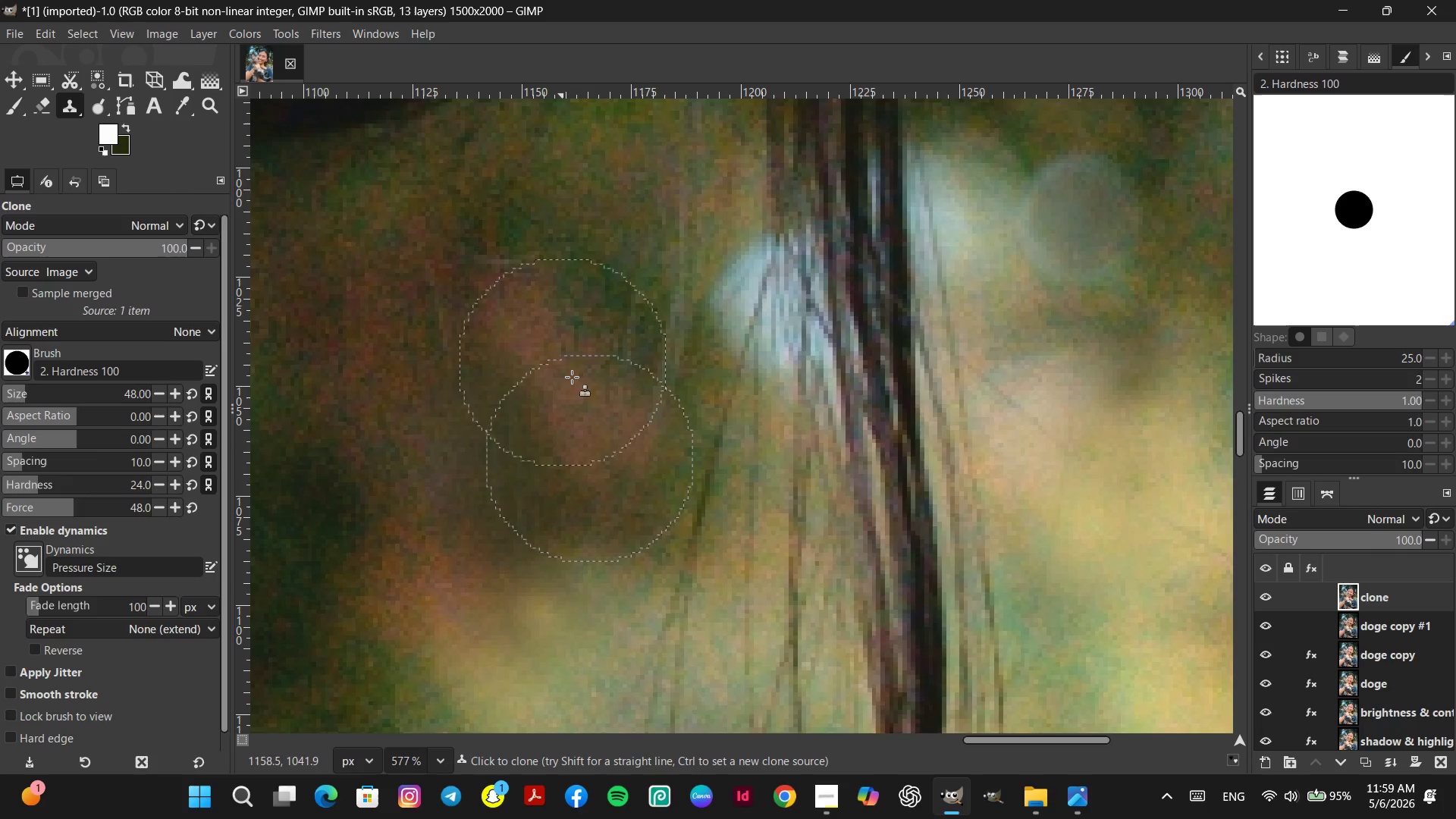 
scroll: coordinate [792, 476], scroll_direction: down, amount: 3.0
 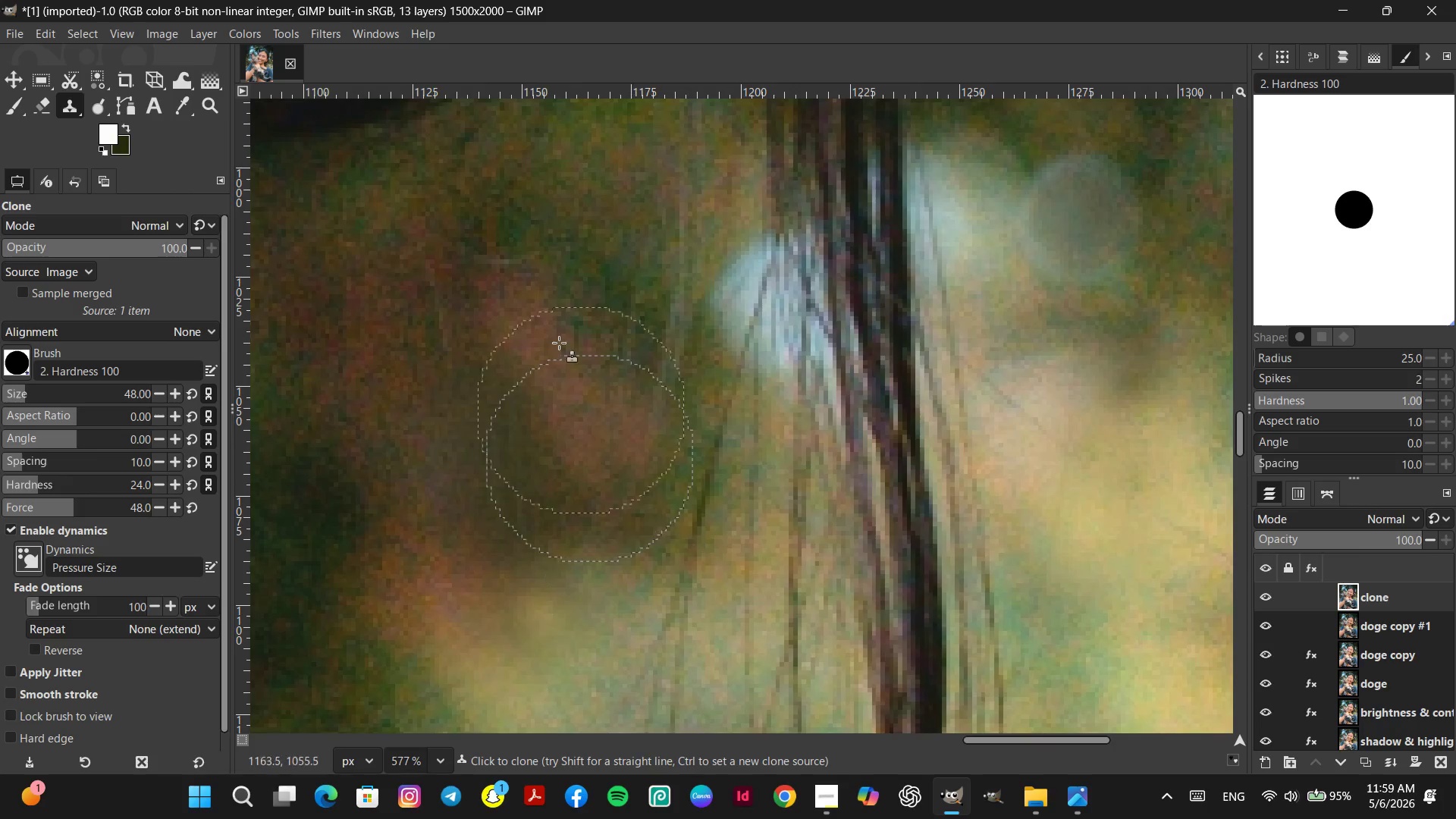 
hold_key(key=ControlLeft, duration=0.56)
left_click([625, 344])
 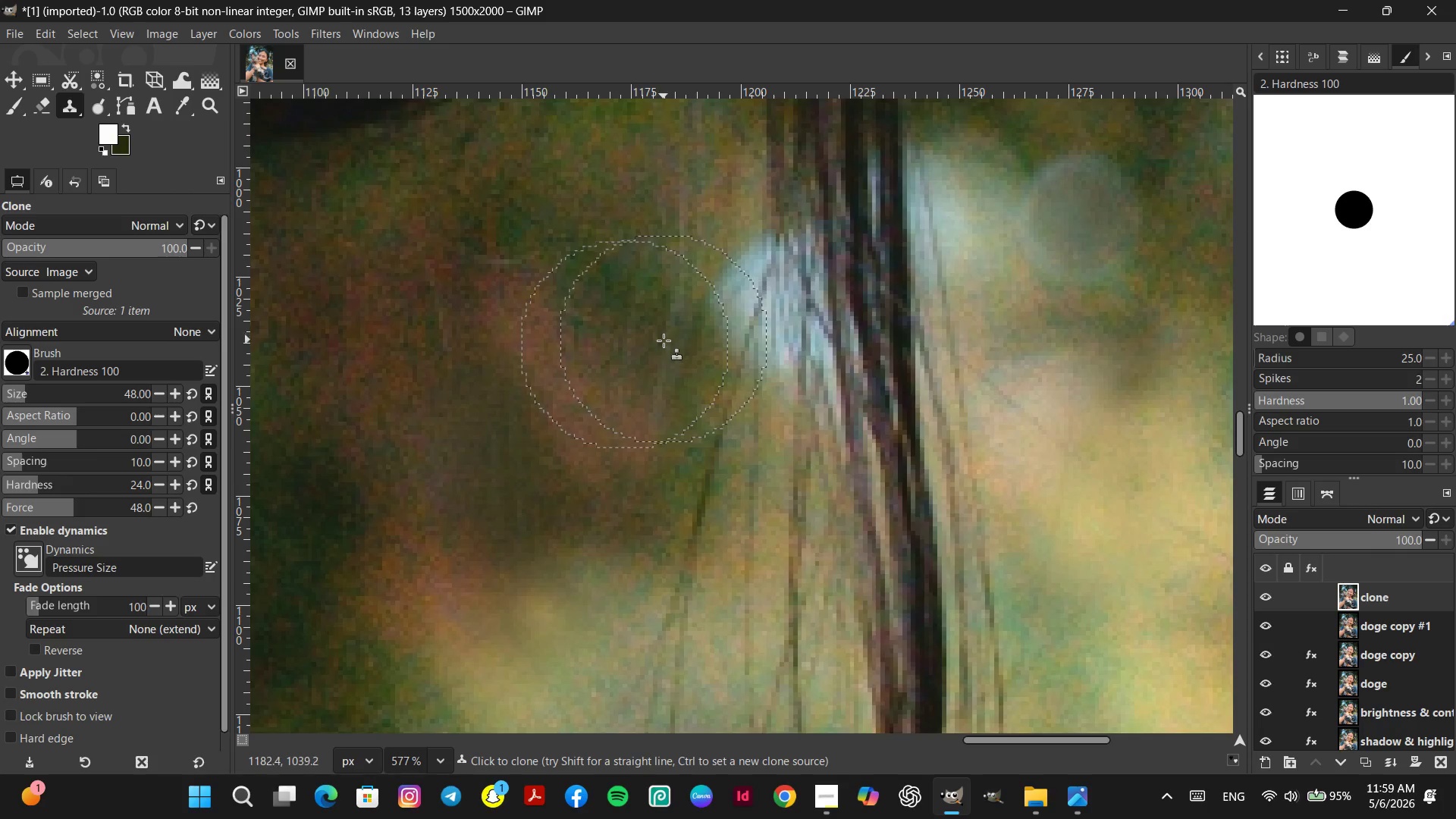 
hold_key(key=ControlLeft, duration=0.38)
left_click([597, 411])
 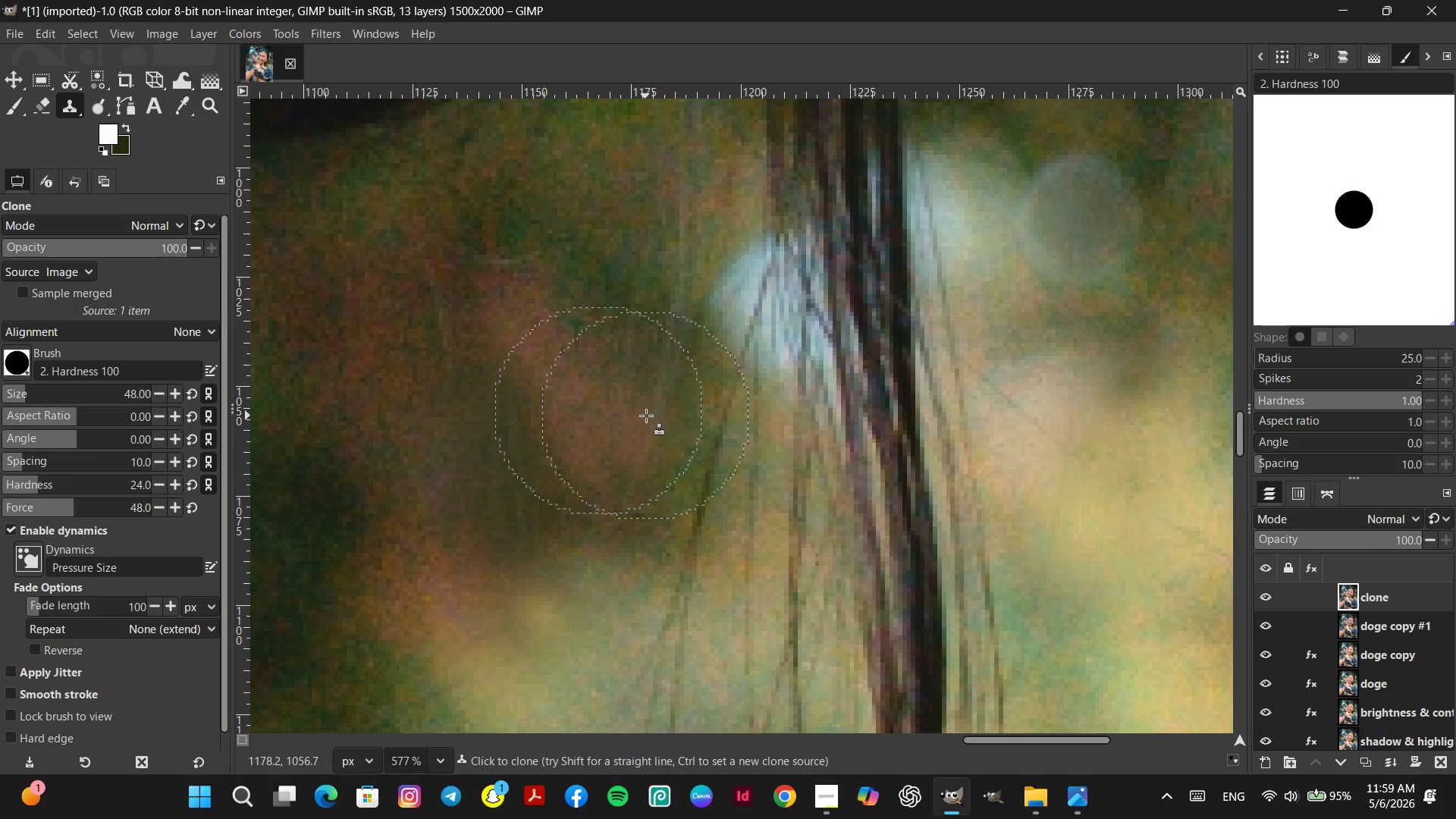 
left_click([654, 416])
 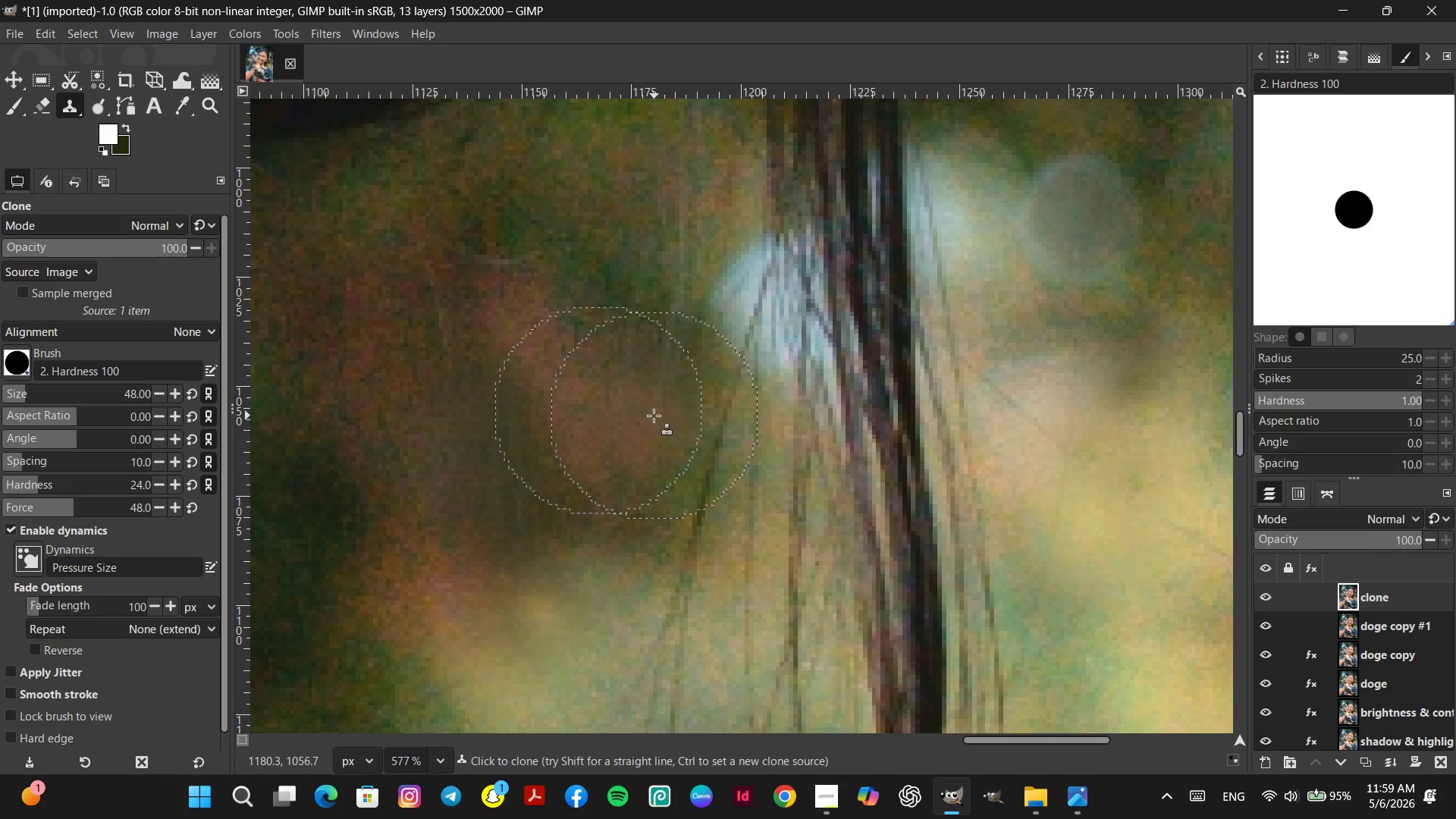 
hold_key(key=Space, duration=0.31)
 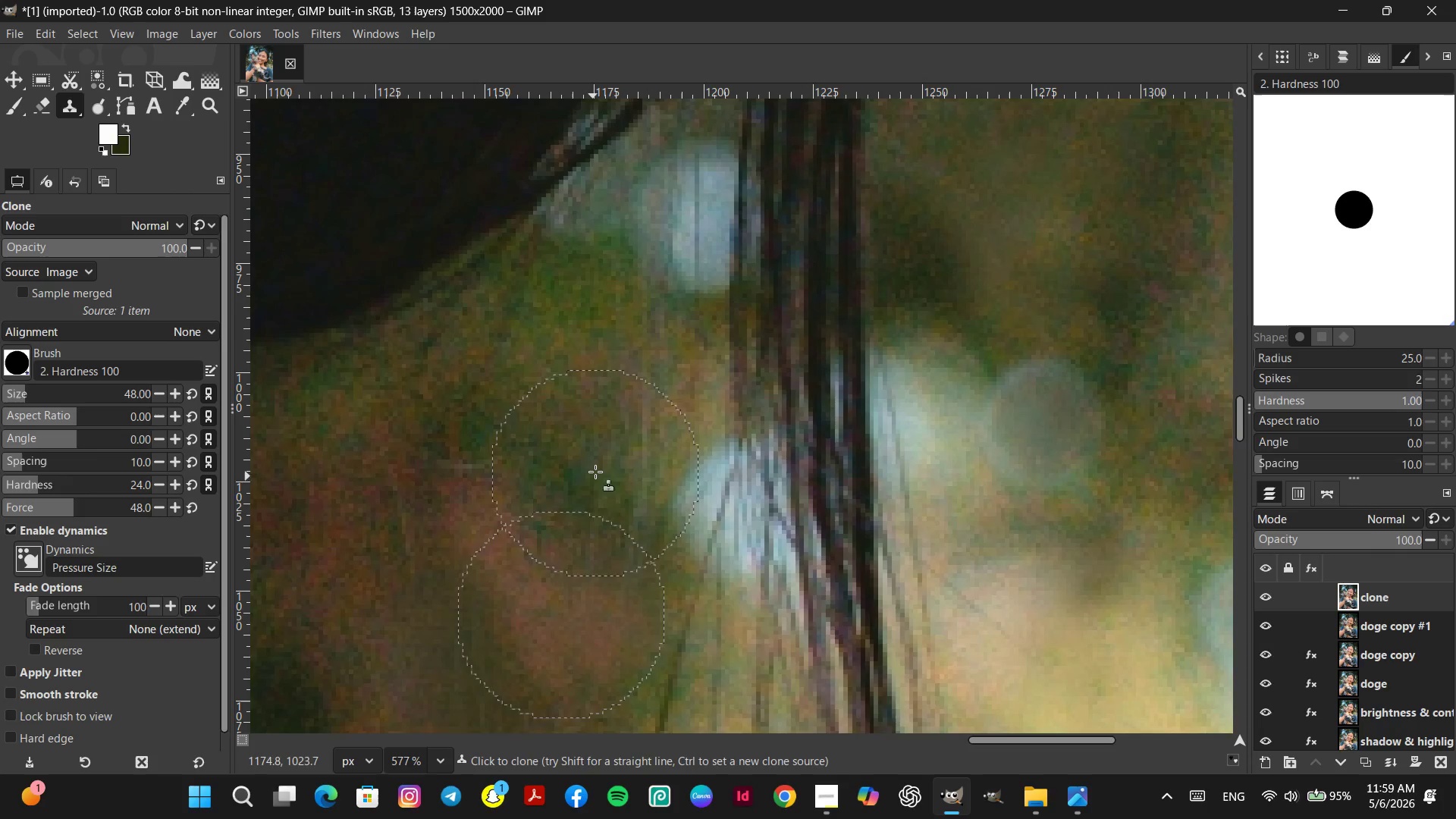 
hold_key(key=ControlLeft, duration=0.5)
left_click([596, 471])
 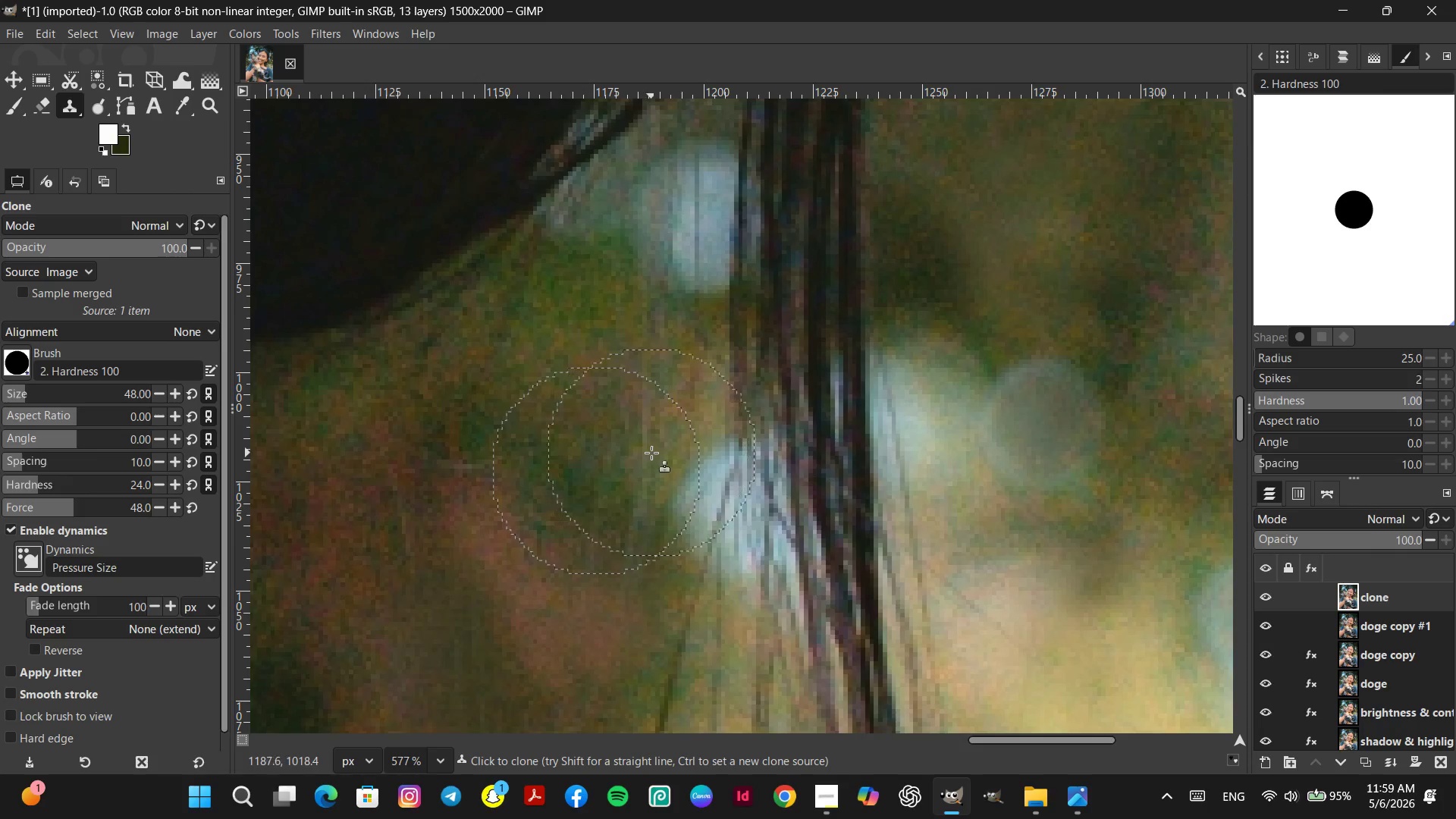 
left_click([652, 454])
 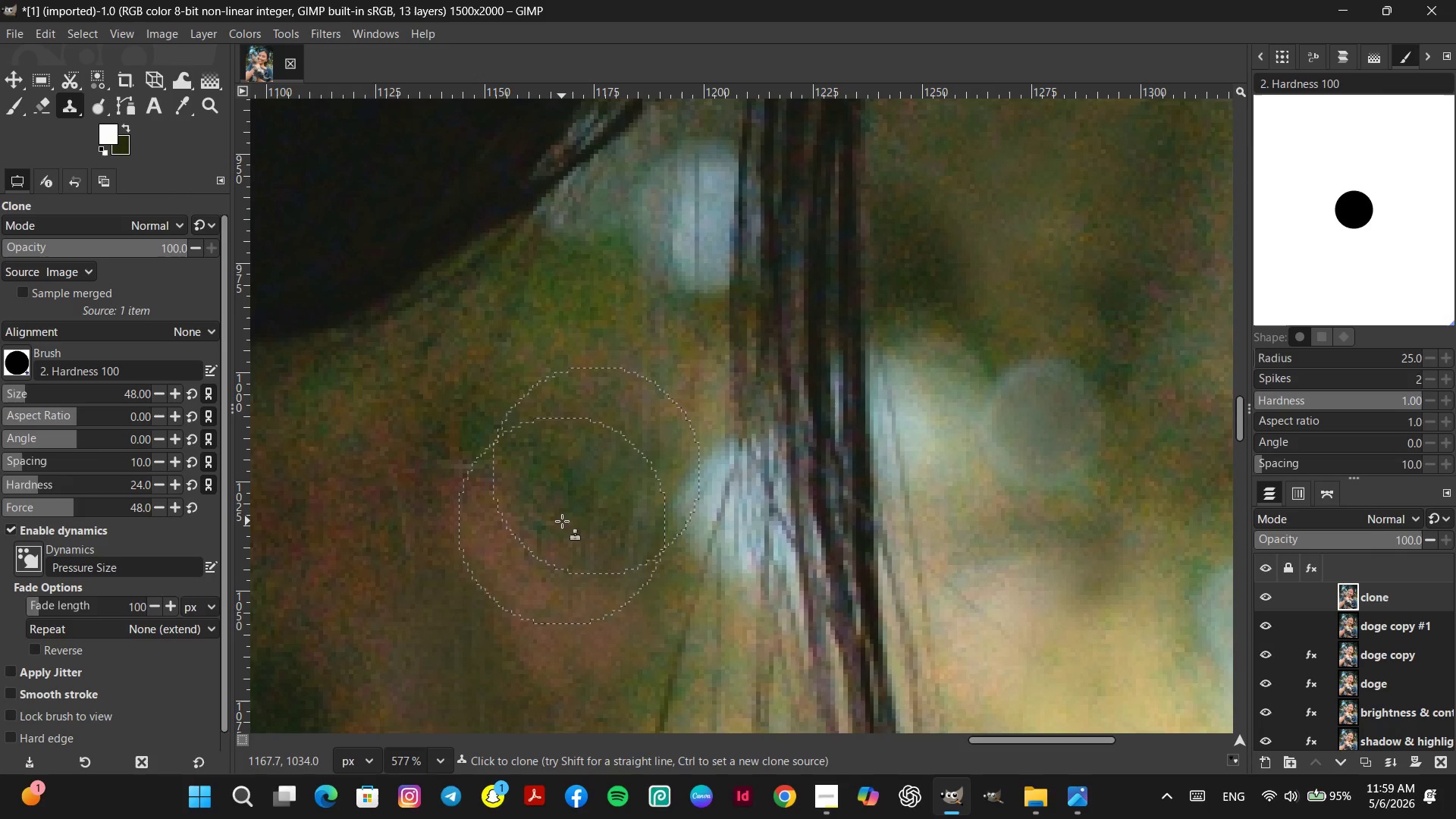 
hold_key(key=ControlLeft, duration=0.55)
left_click([576, 499])
 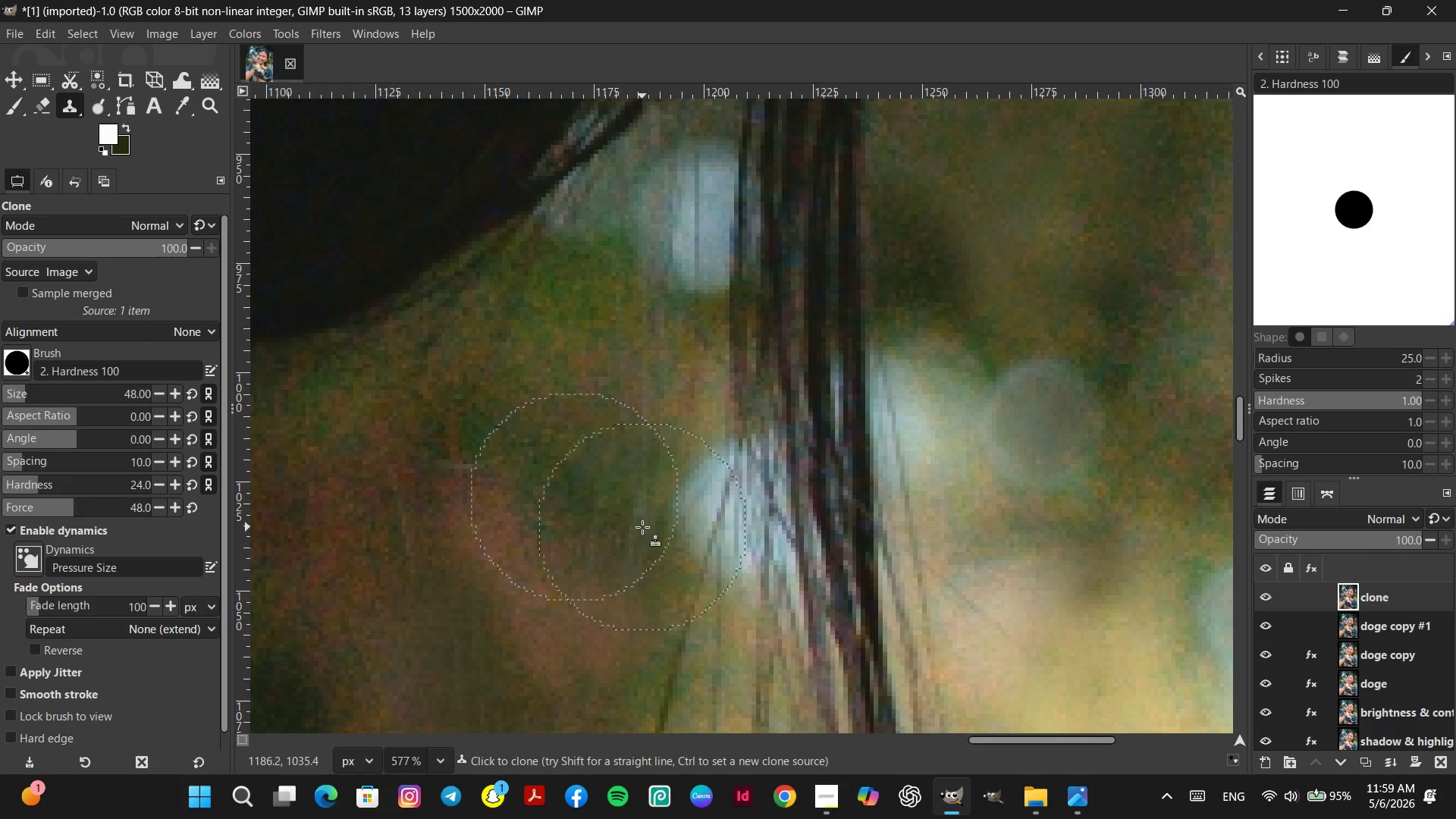 
left_click([642, 529])
 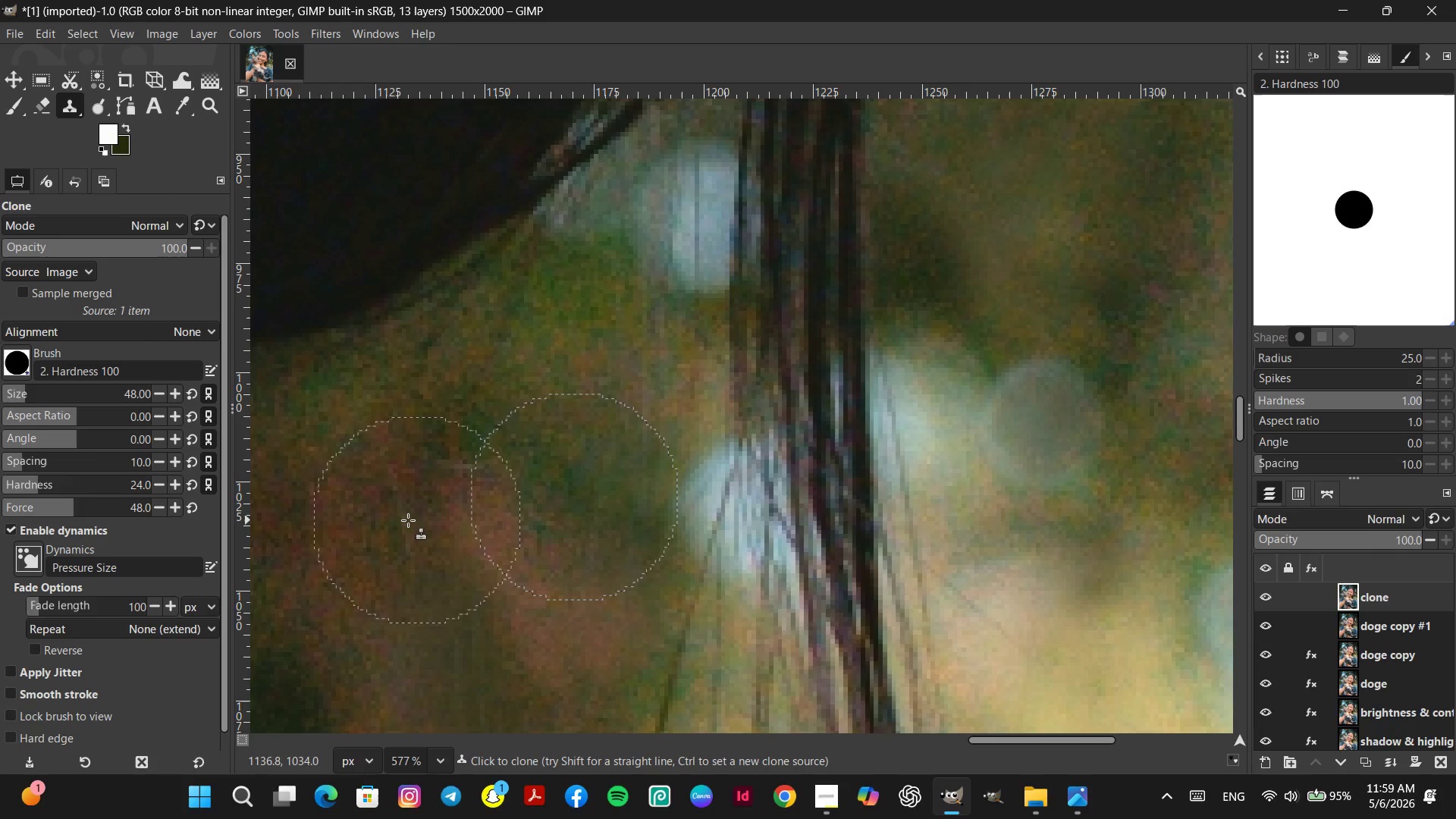 
hold_key(key=ControlLeft, duration=0.42)
left_click([362, 535])
 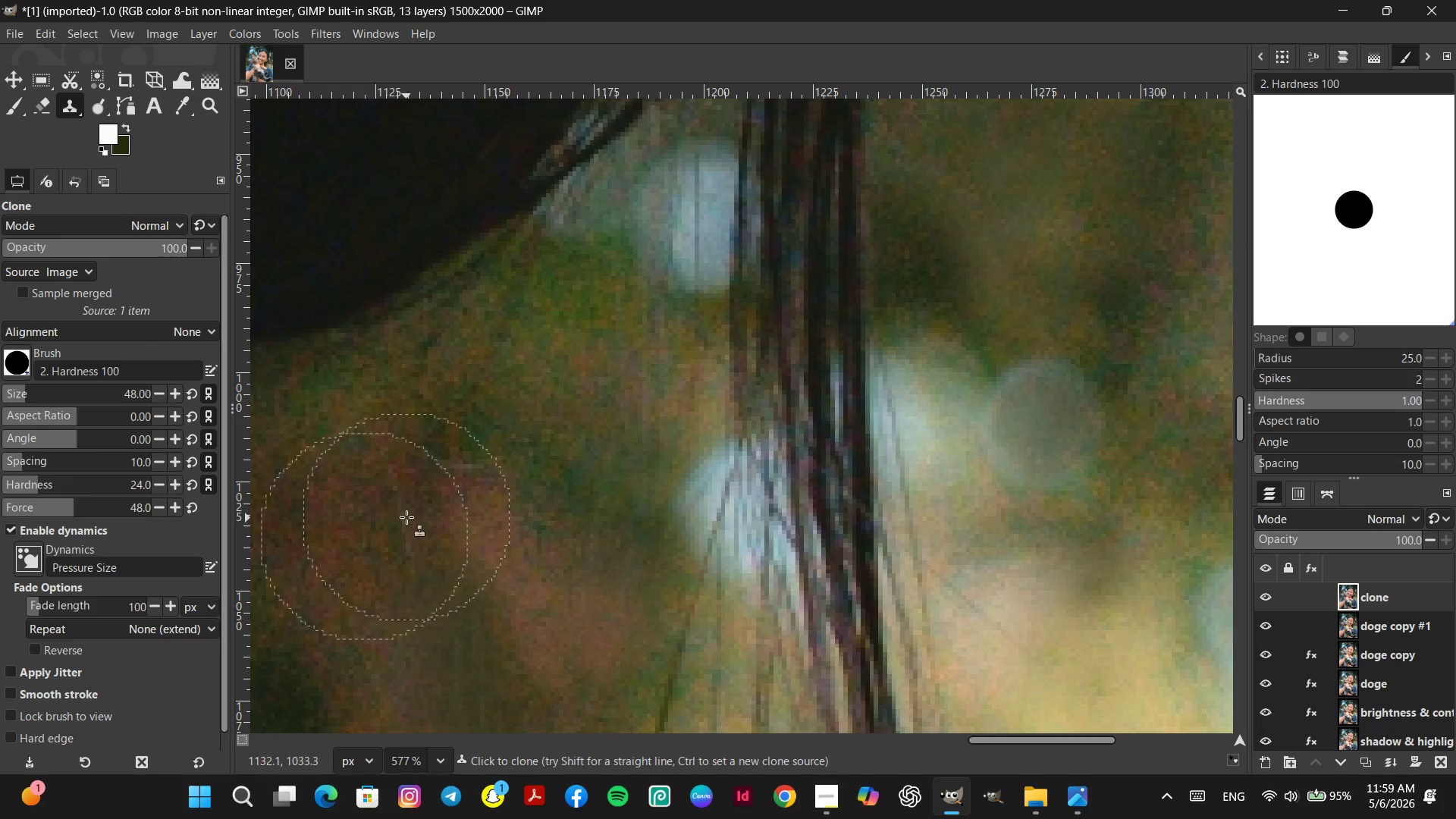 
double_click([406, 517])
 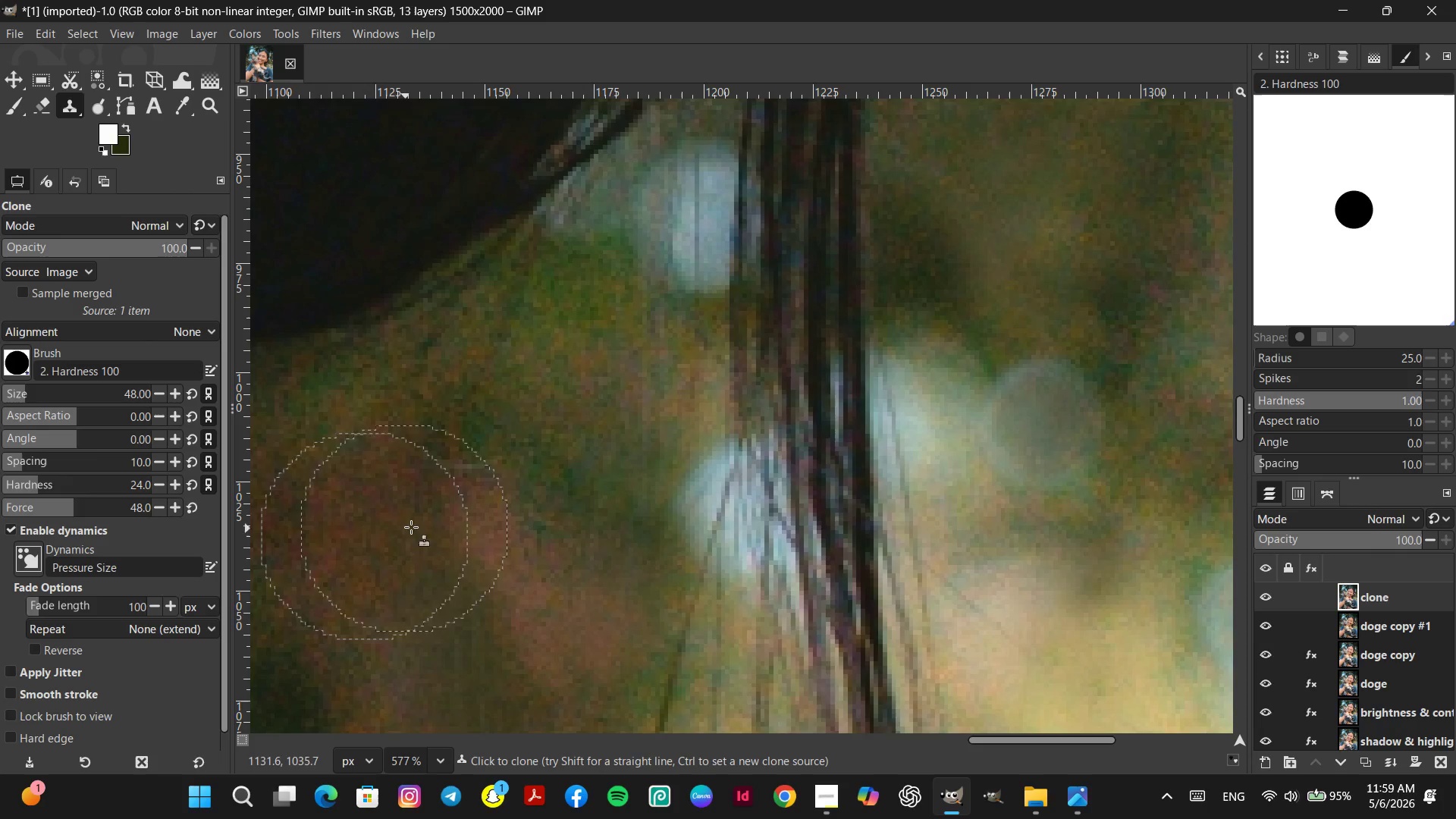 
hold_key(key=ControlLeft, duration=0.45)
left_click([497, 504])
 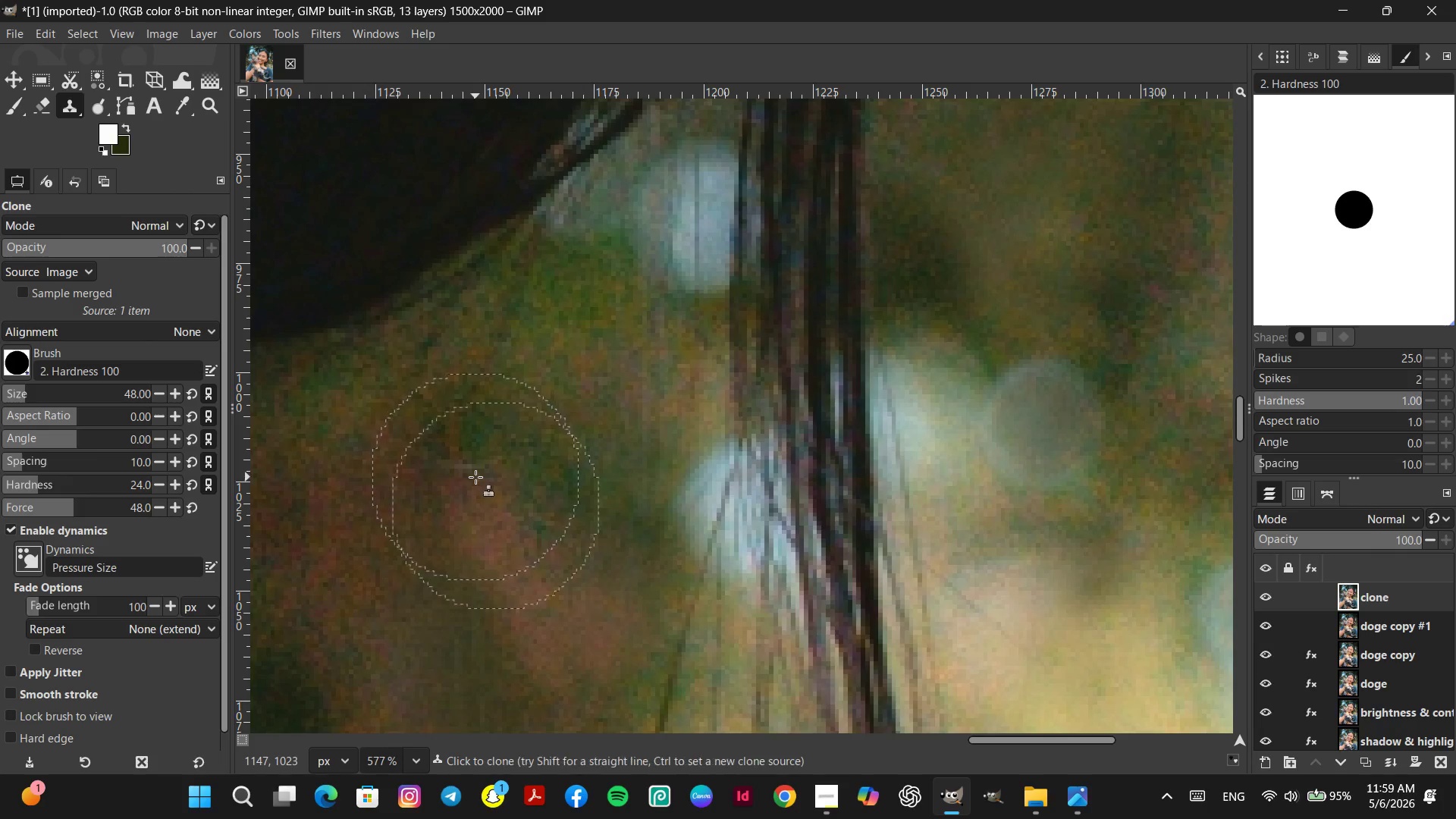 
key(Control+ControlLeft)
 